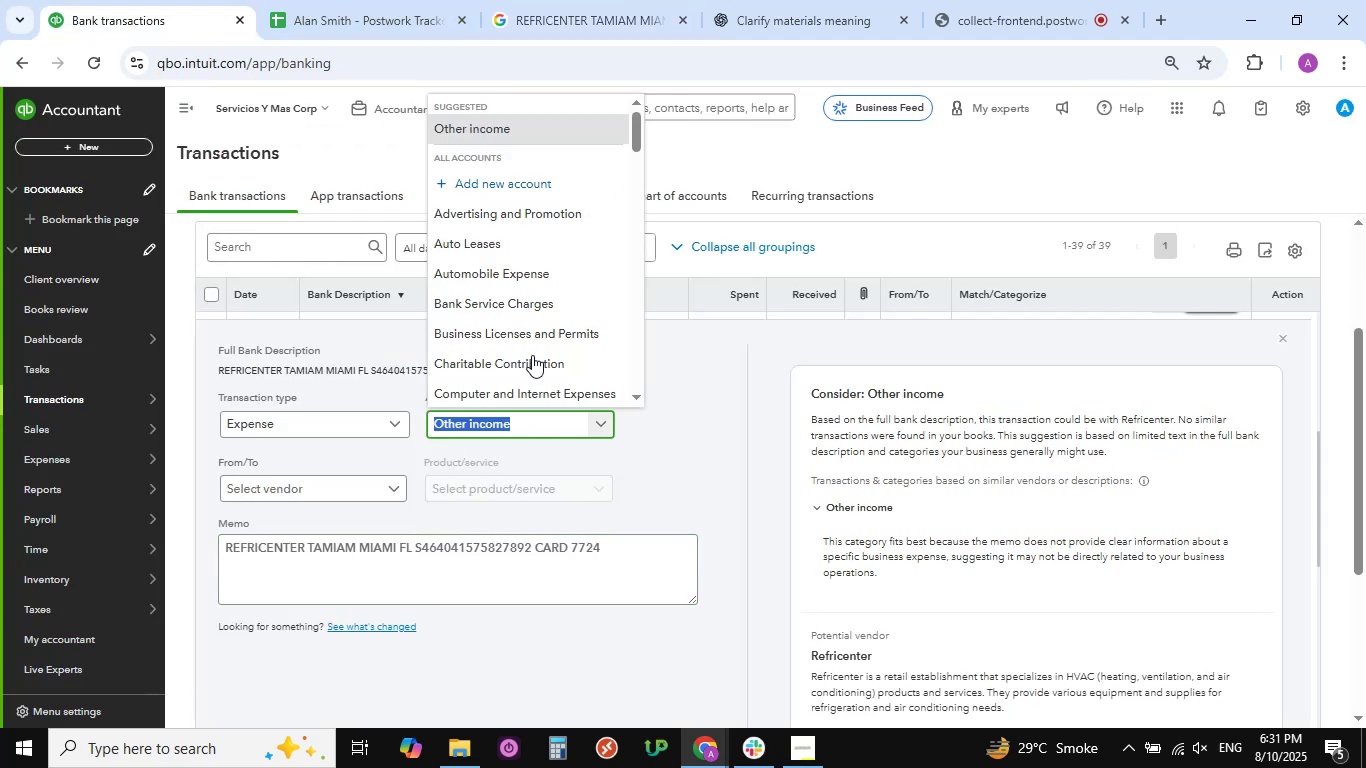 
scroll: coordinate [555, 312], scroll_direction: down, amount: 12.0
 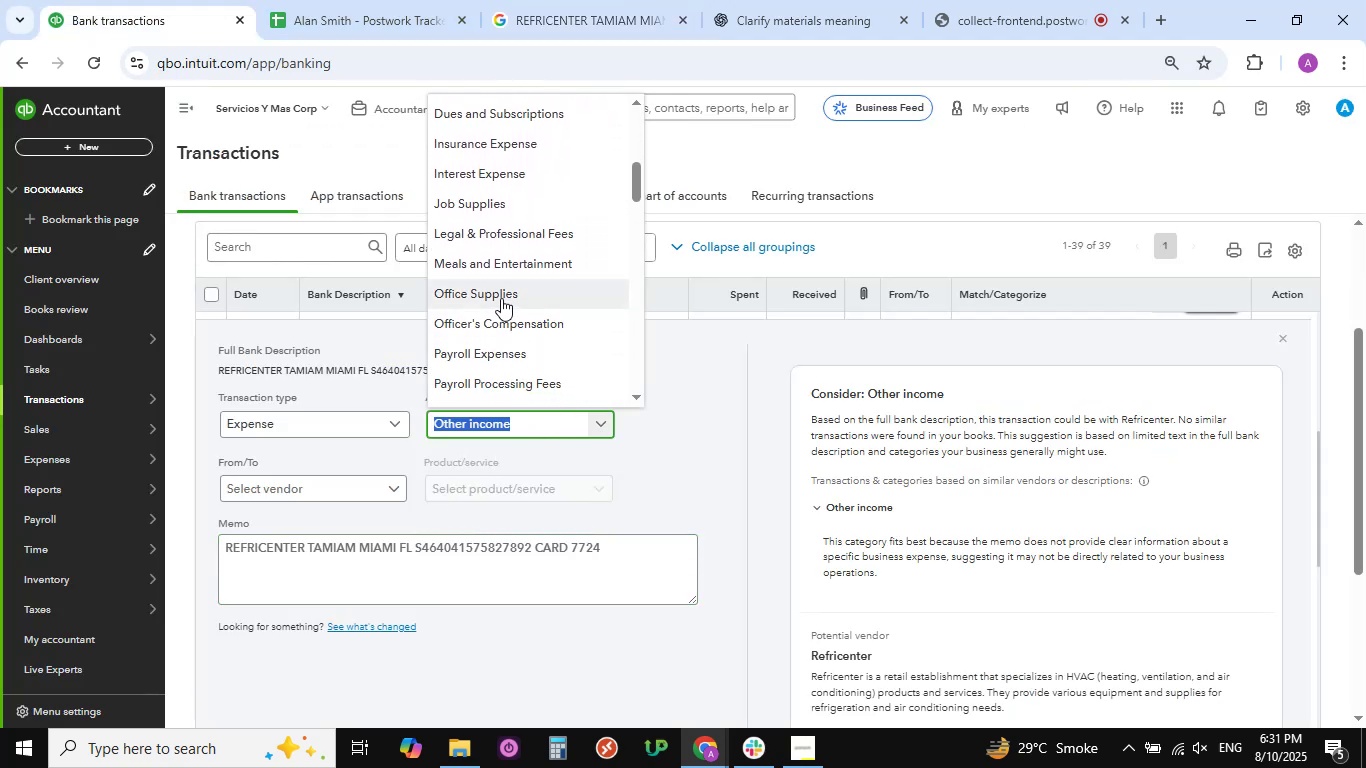 
left_click([501, 296])
 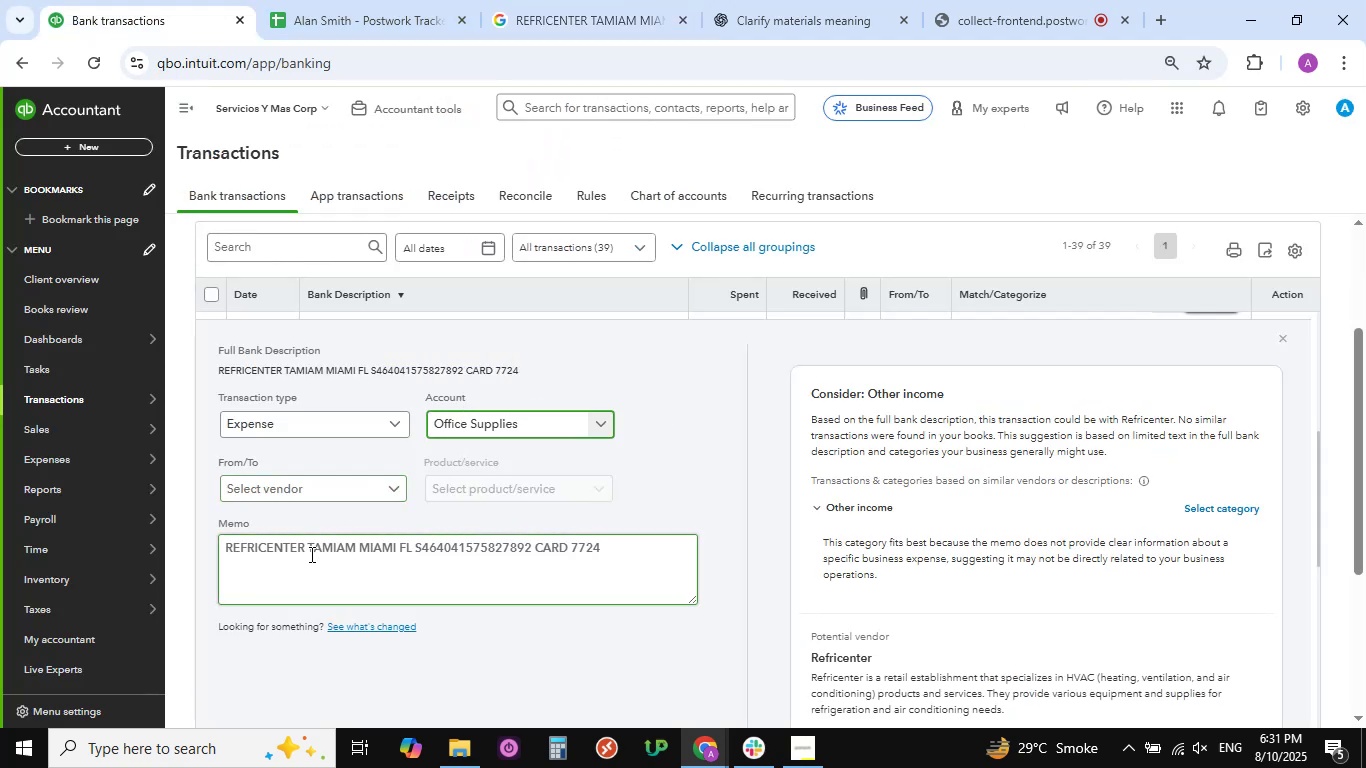 
left_click_drag(start_coordinate=[303, 552], to_coordinate=[224, 551])
 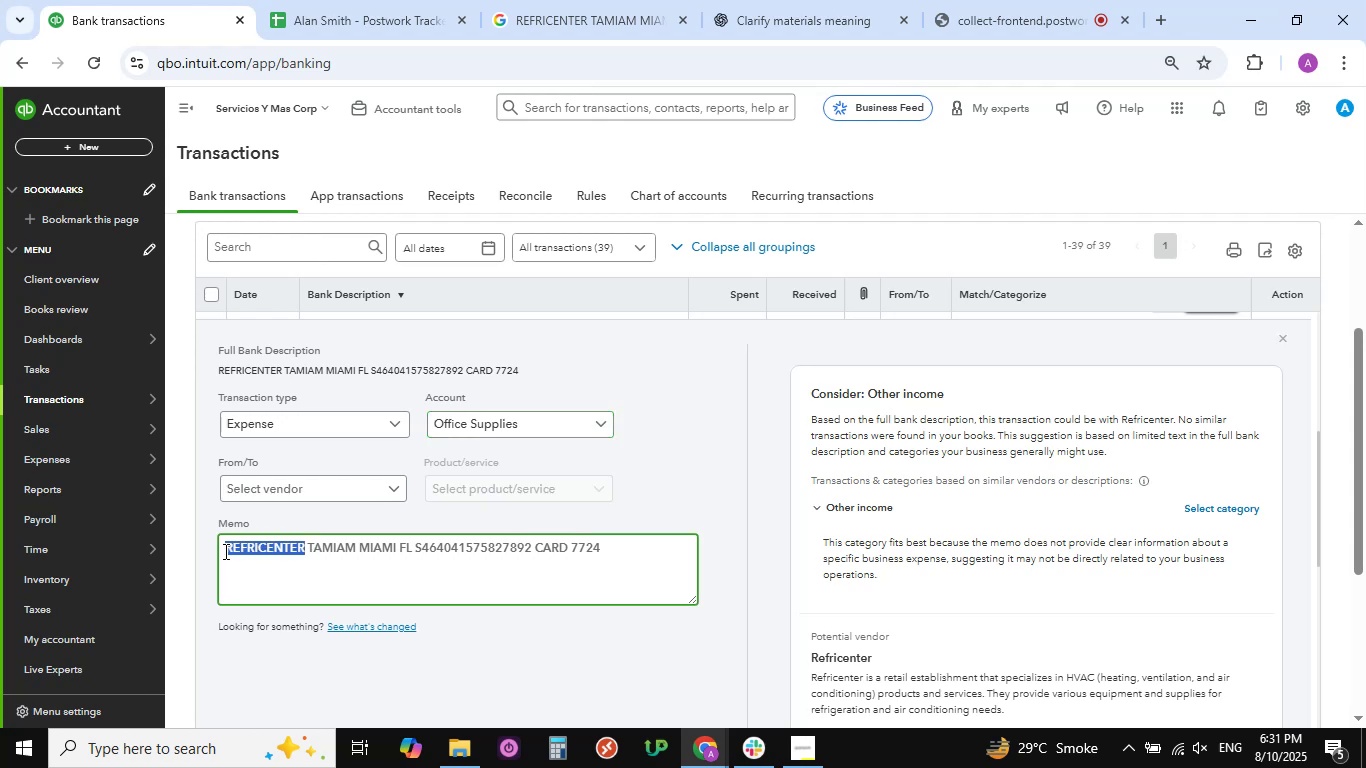 
key(Control+C)
 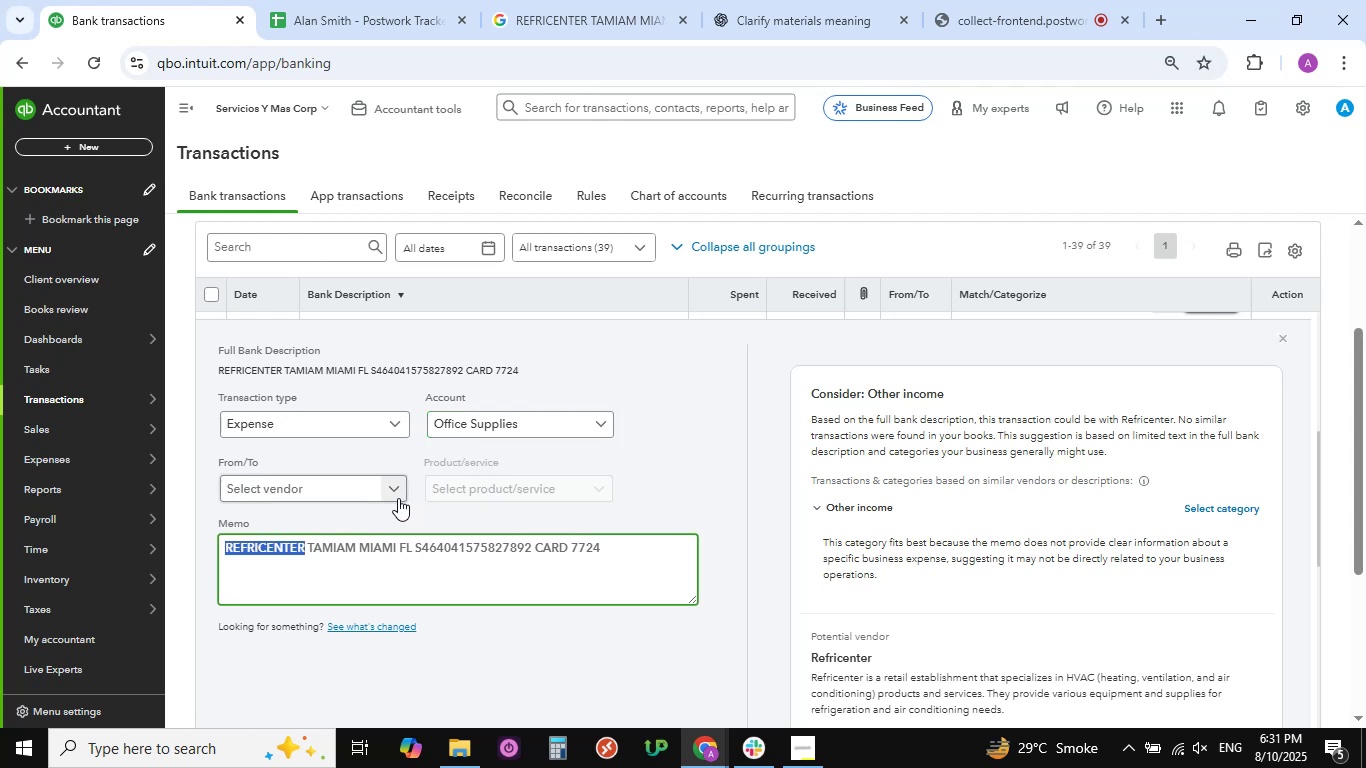 
left_click([394, 492])
 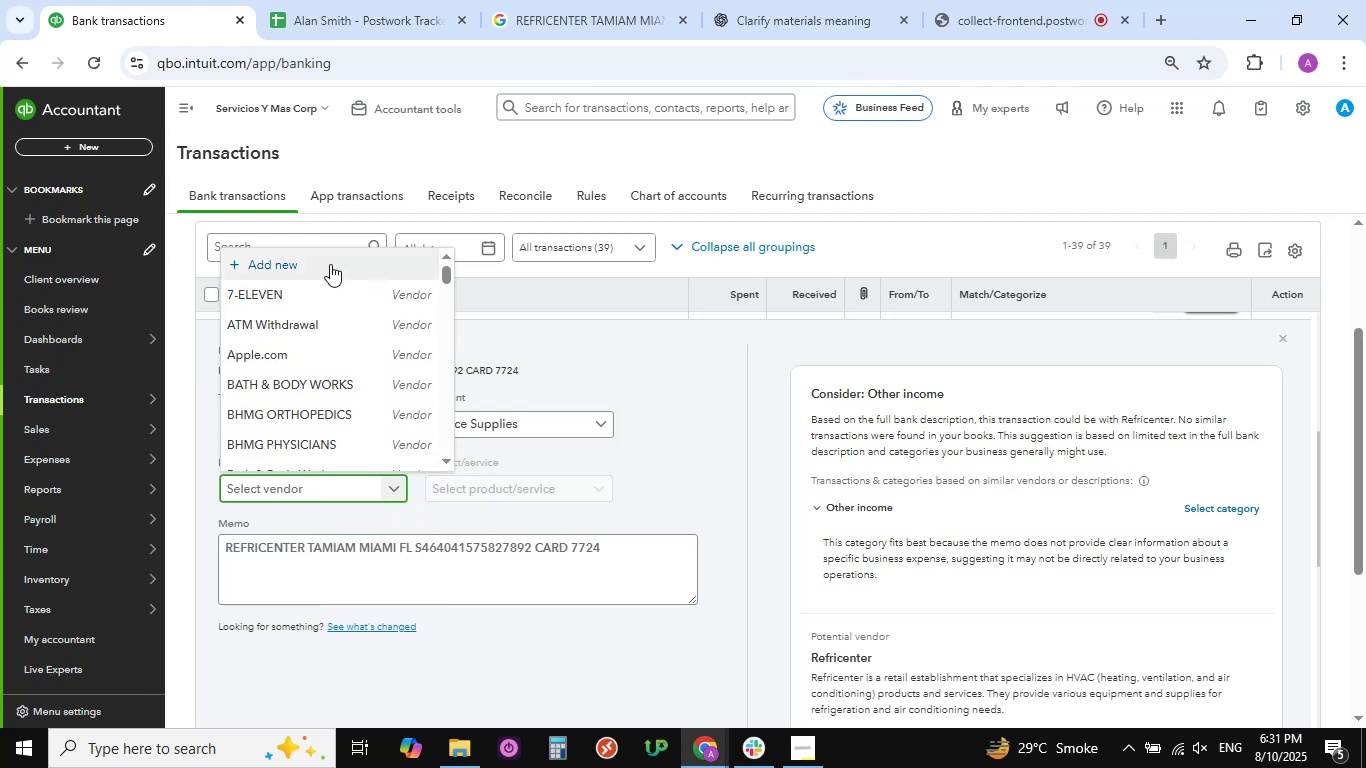 
left_click([327, 264])
 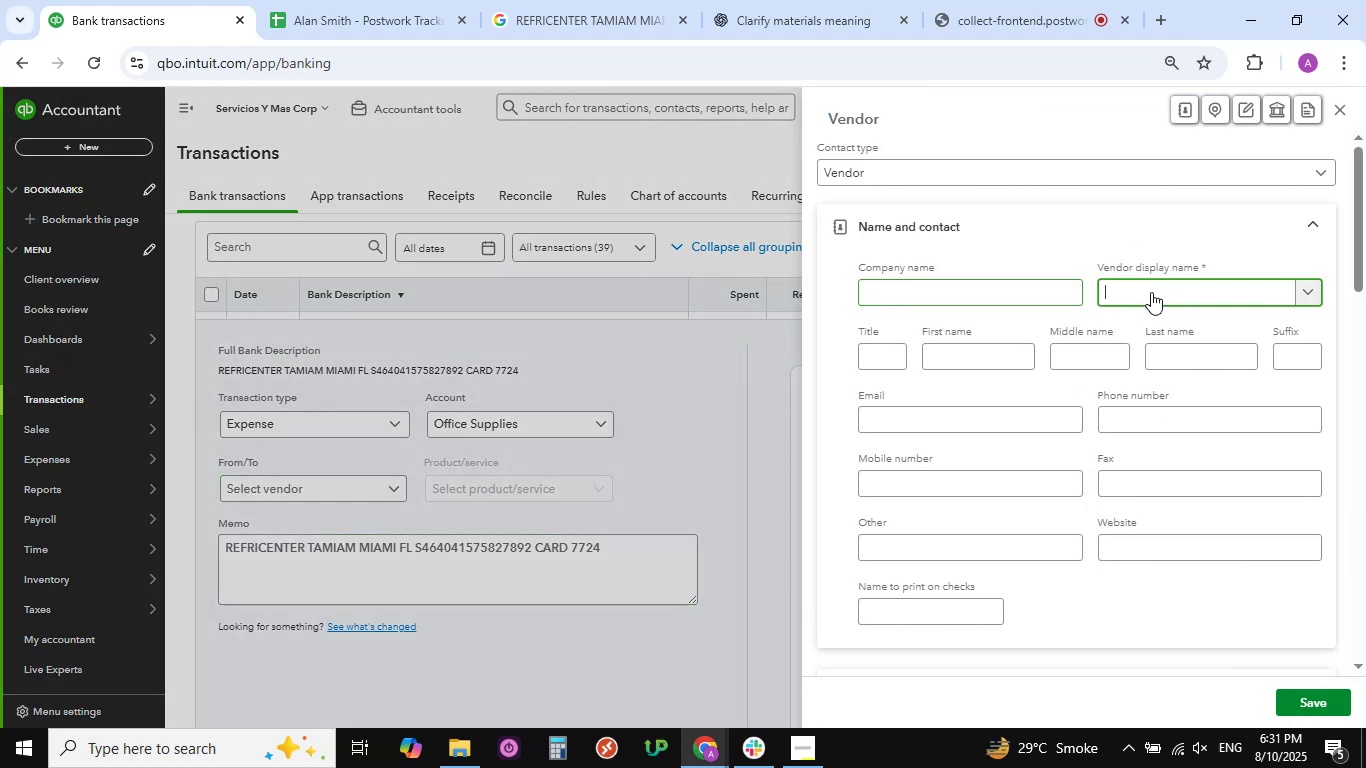 
key(Control+V)
 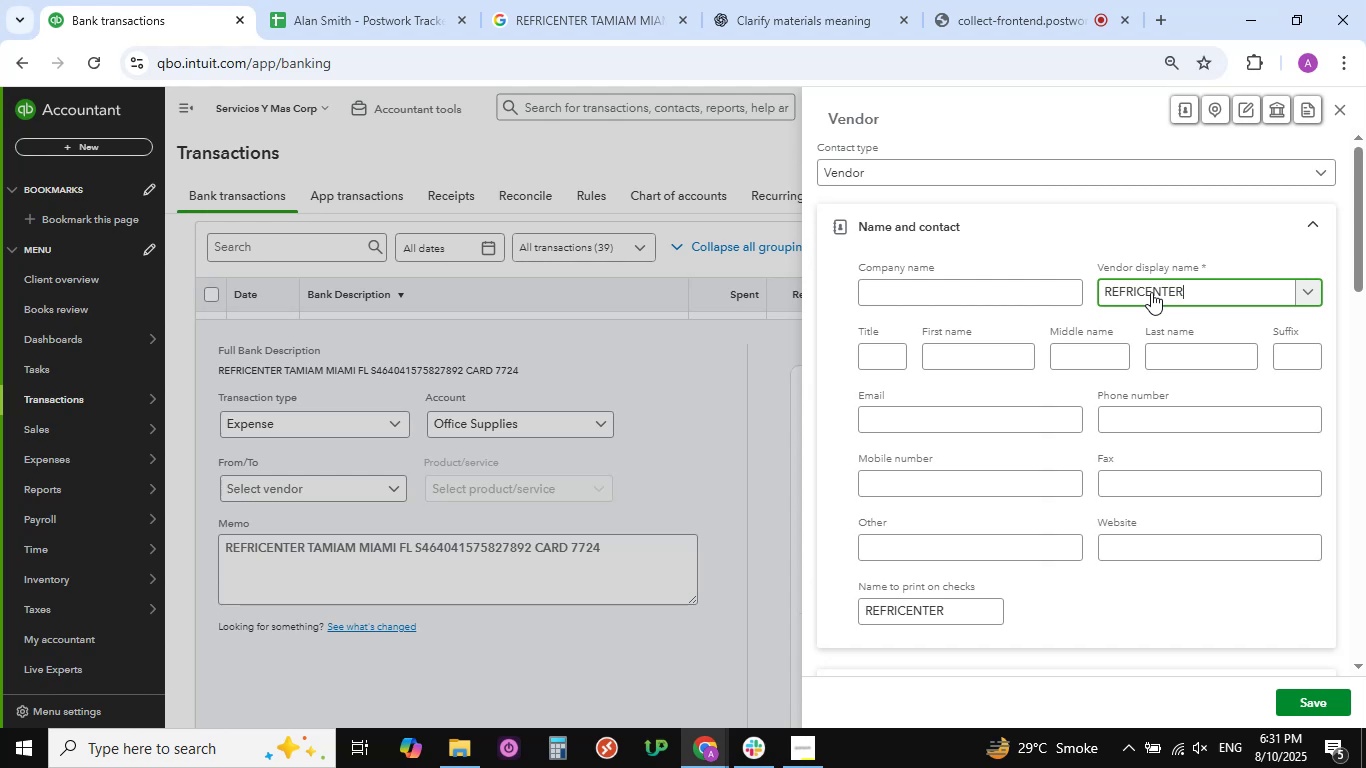 
key(NumpadEnter)
 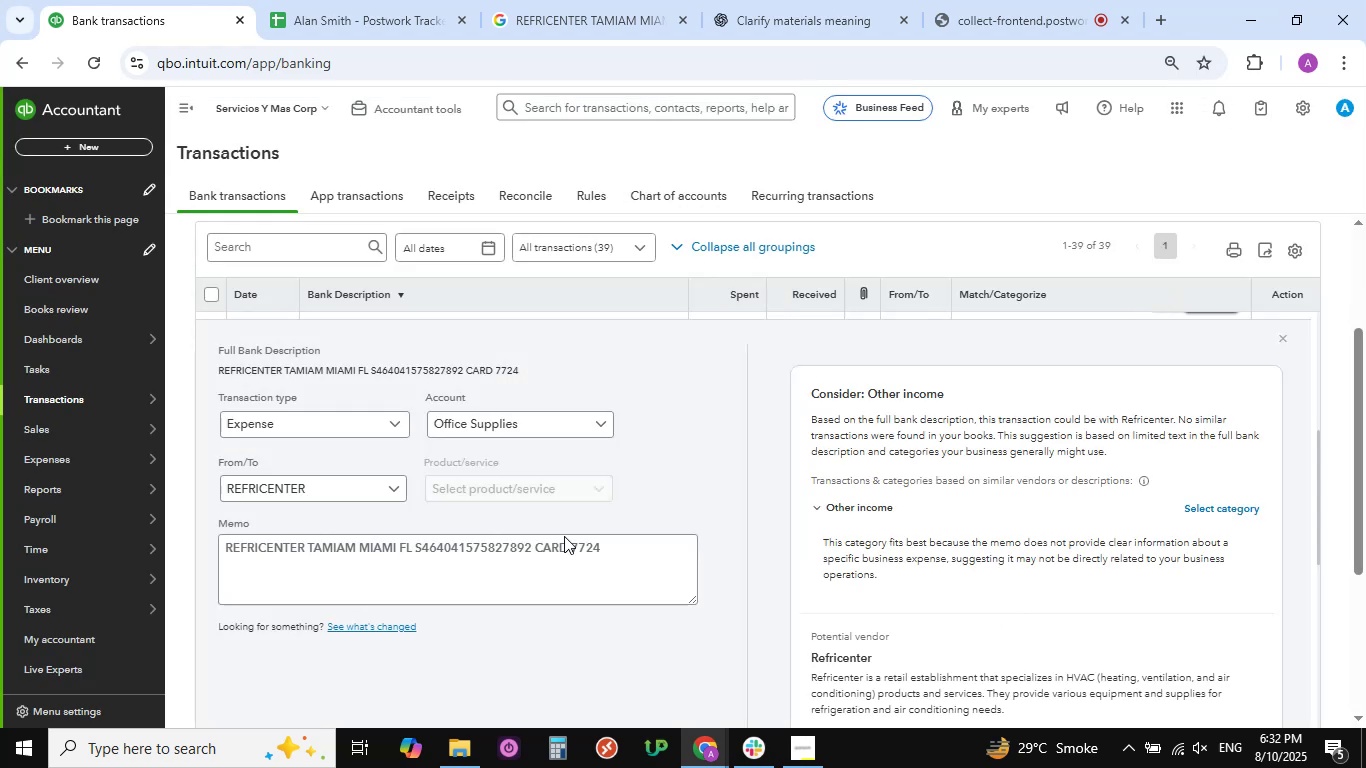 
scroll: coordinate [379, 580], scroll_direction: down, amount: 5.0
 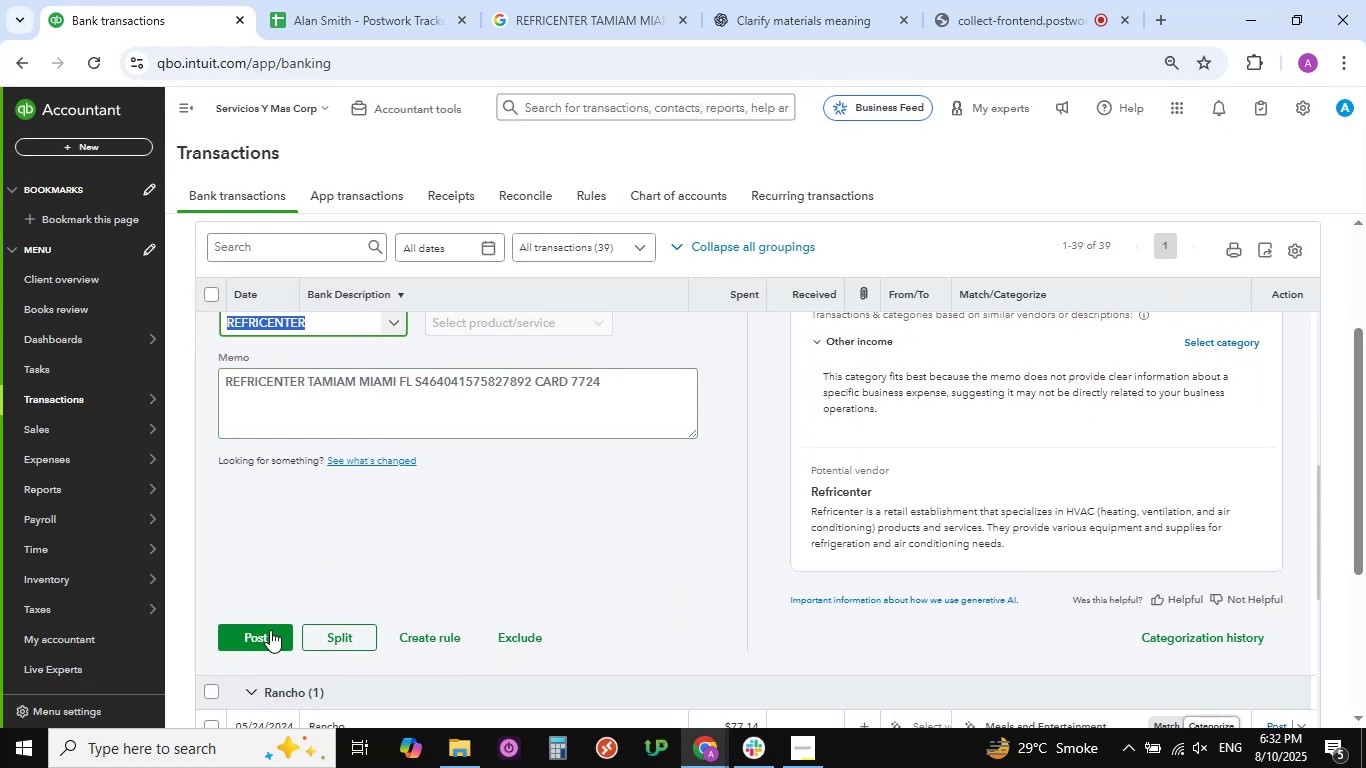 
left_click([270, 633])
 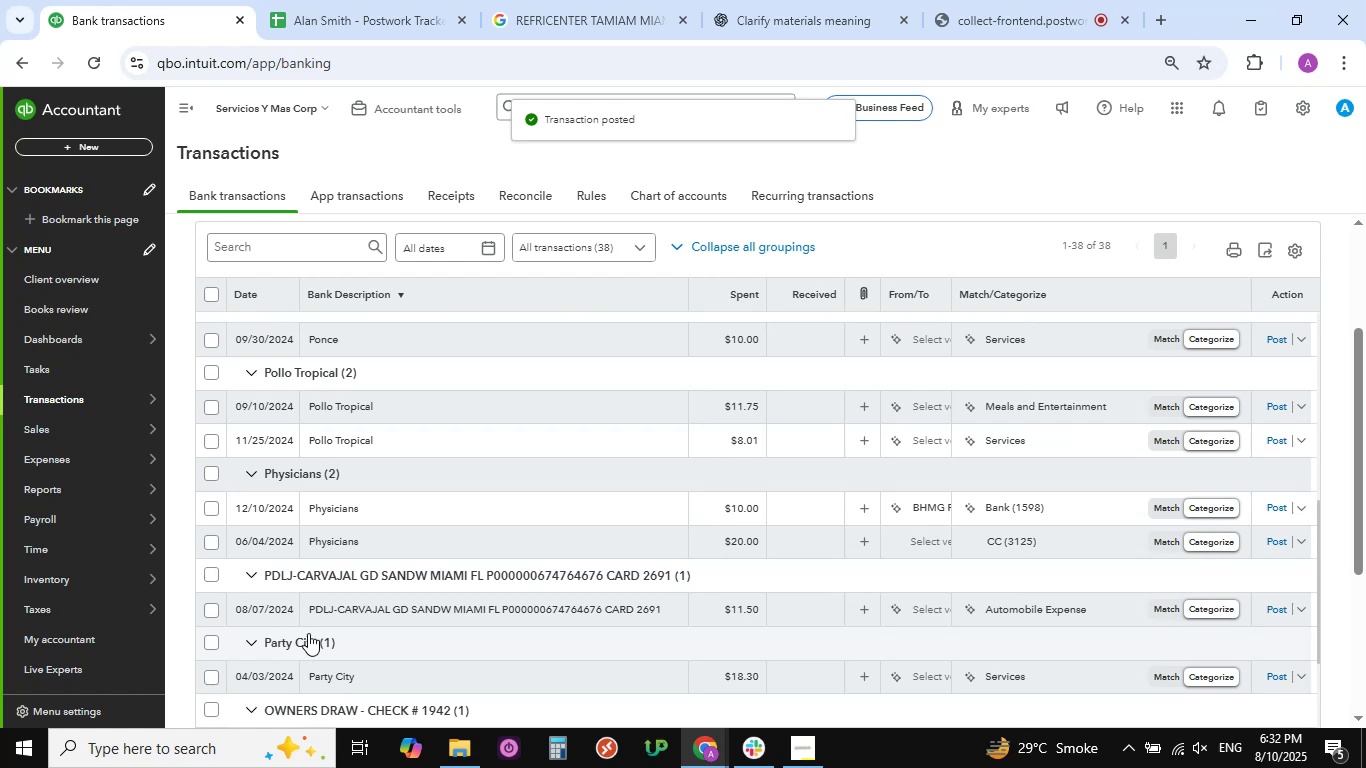 
wait(6.39)
 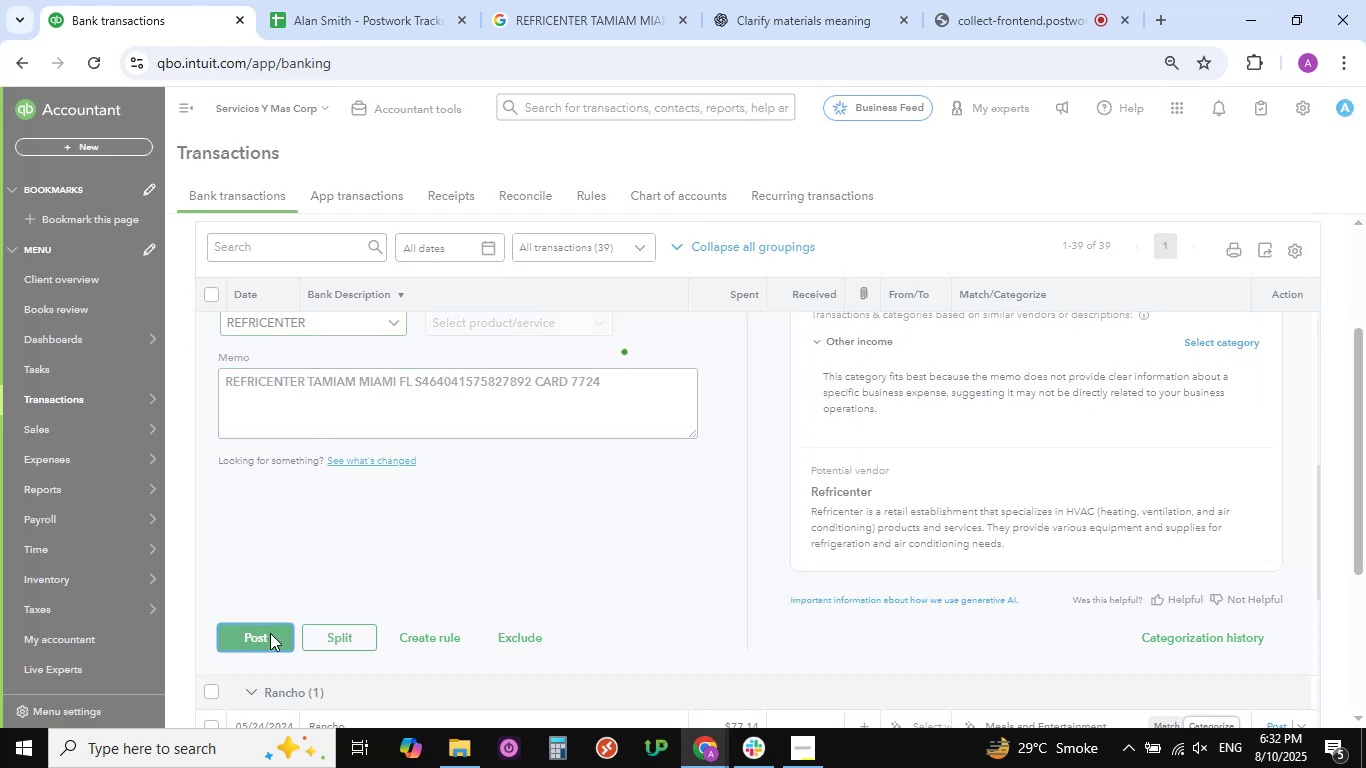 
scroll: coordinate [405, 468], scroll_direction: up, amount: 6.0
 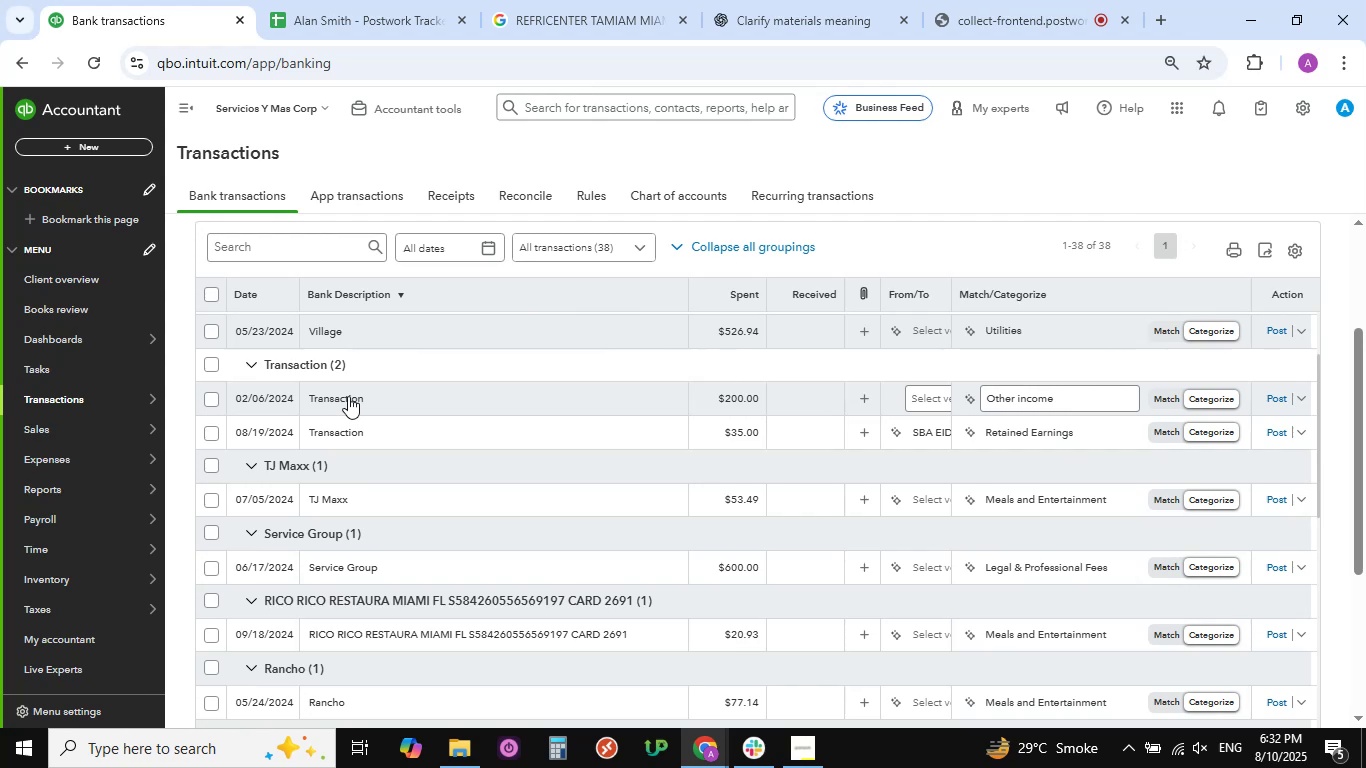 
left_click([341, 399])
 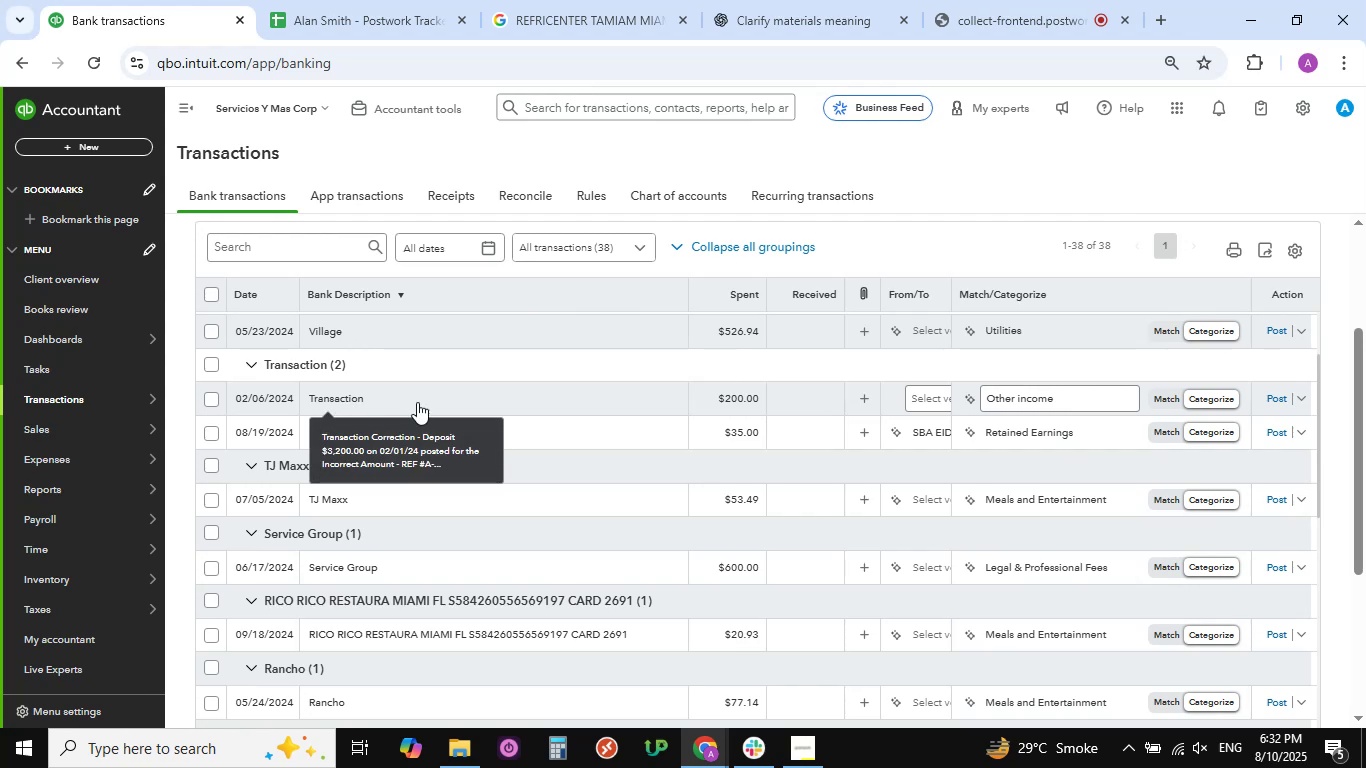 
mouse_move([640, 443])
 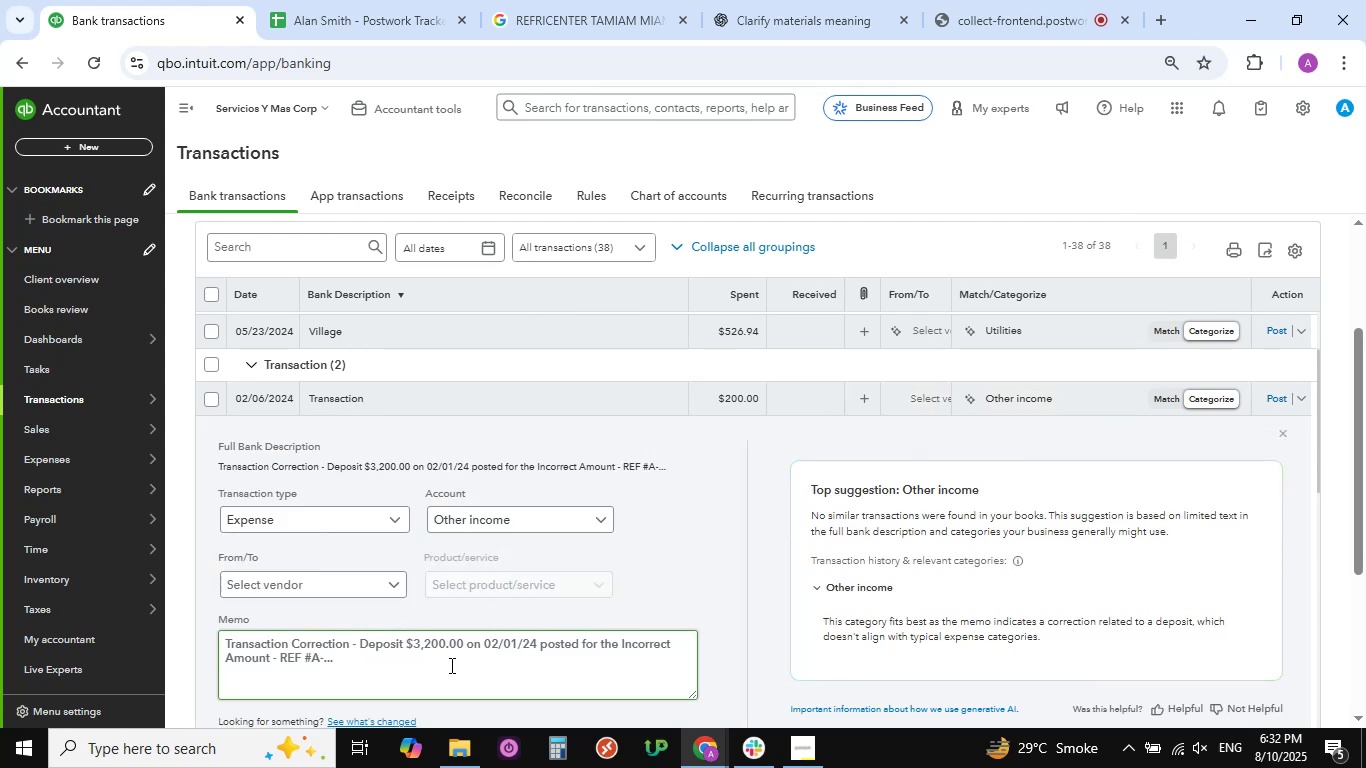 
scroll: coordinate [451, 663], scroll_direction: down, amount: 1.0
 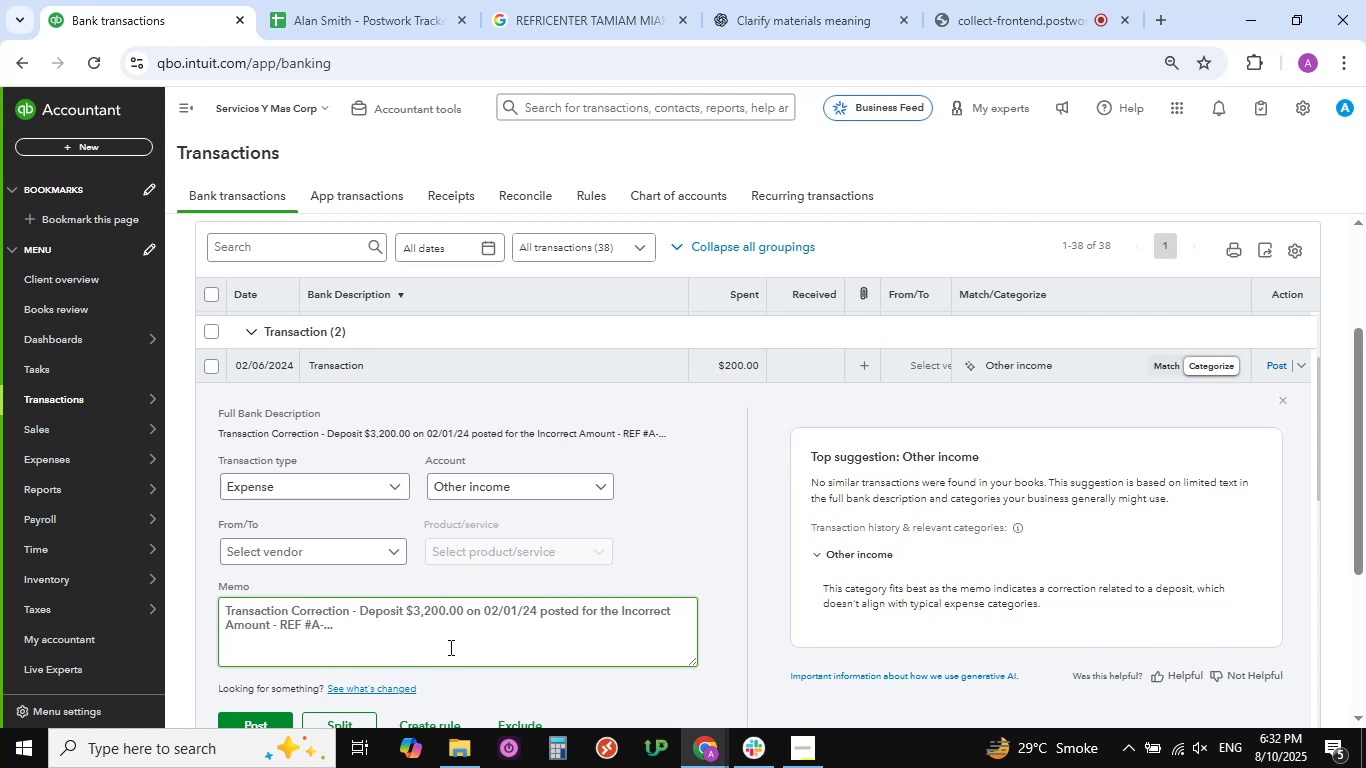 
wait(9.13)
 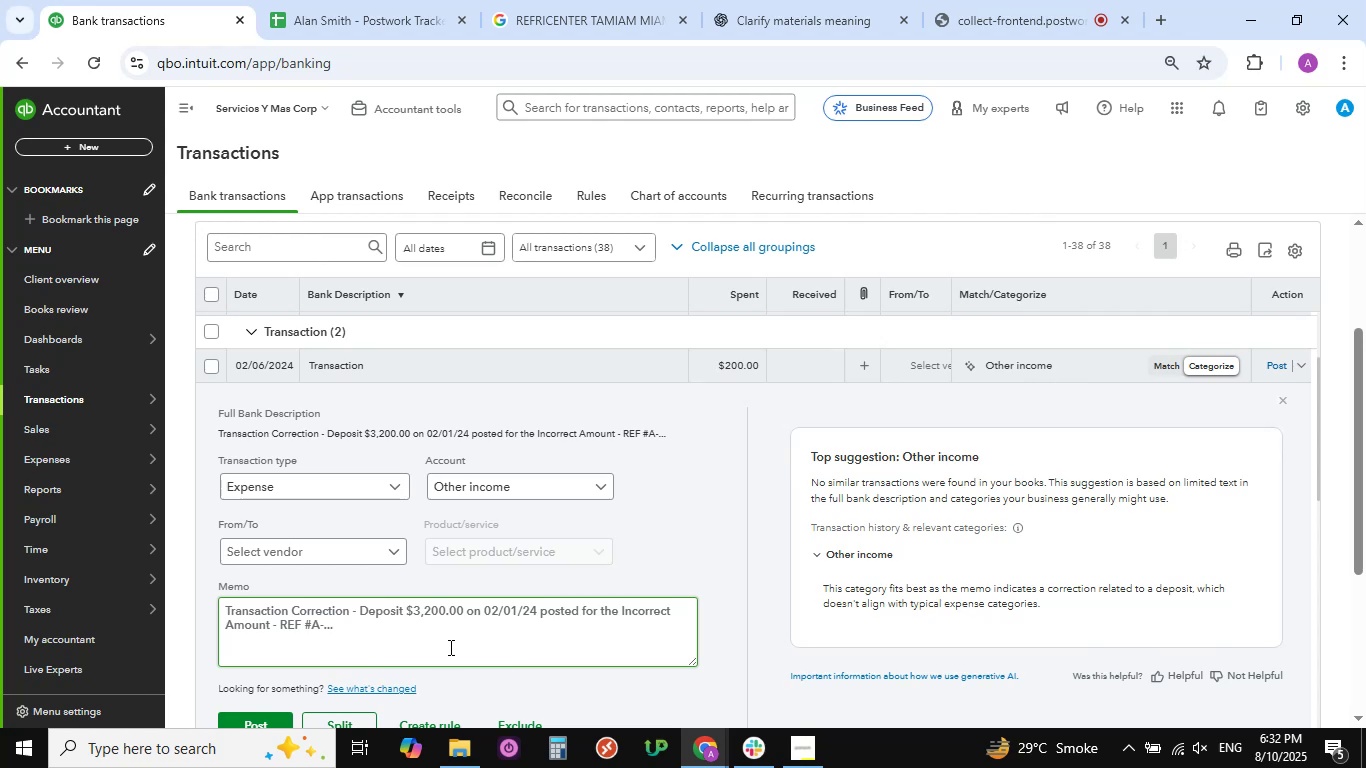 
scroll: coordinate [734, 503], scroll_direction: down, amount: 1.0
 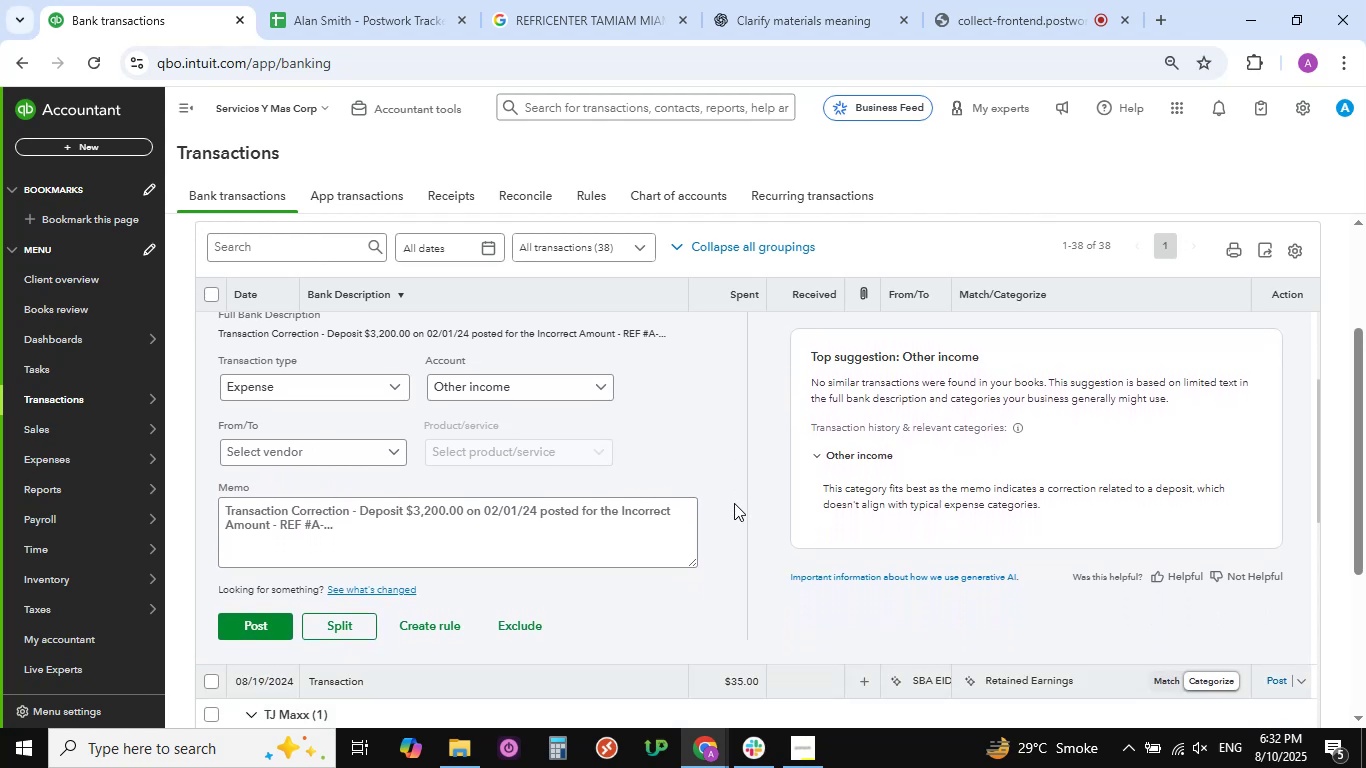 
scroll: coordinate [734, 503], scroll_direction: up, amount: 2.0
 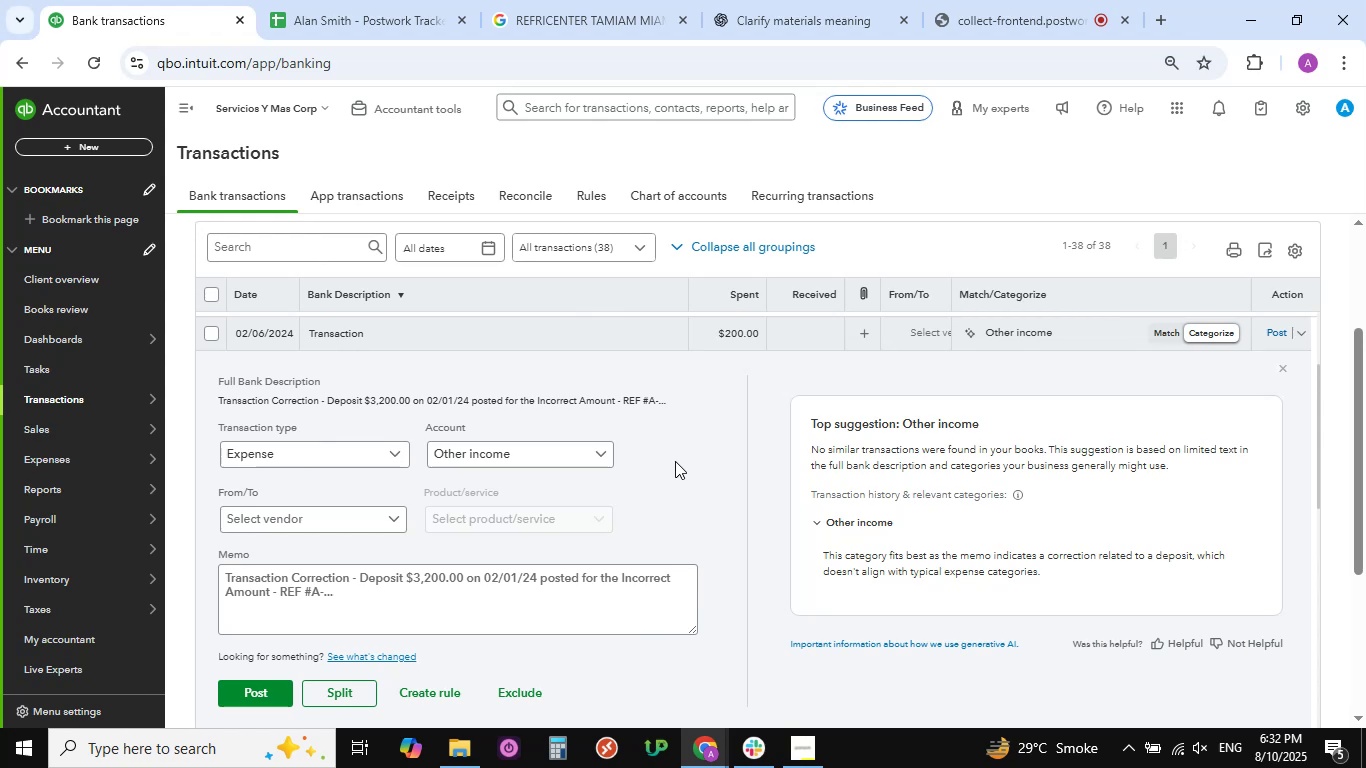 
wait(23.86)
 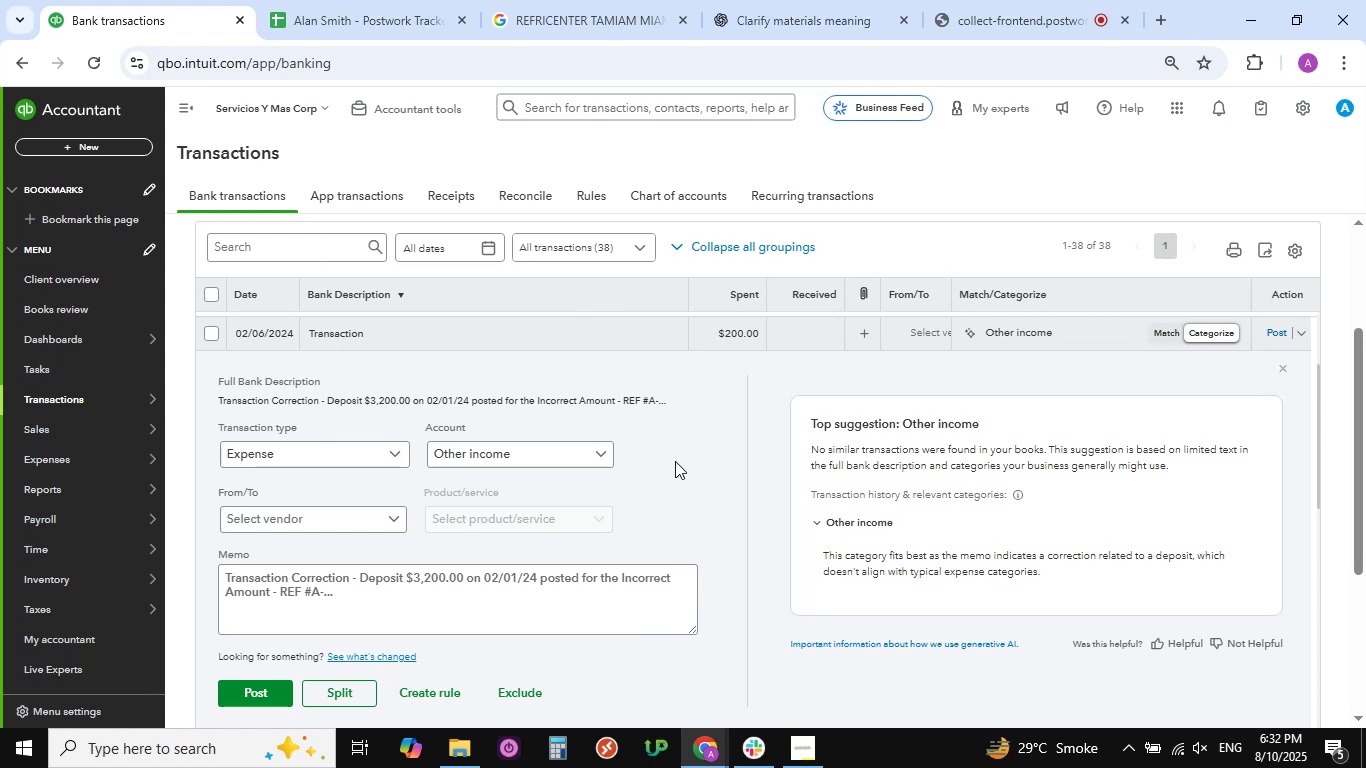 
scroll: coordinate [674, 461], scroll_direction: down, amount: 1.0
 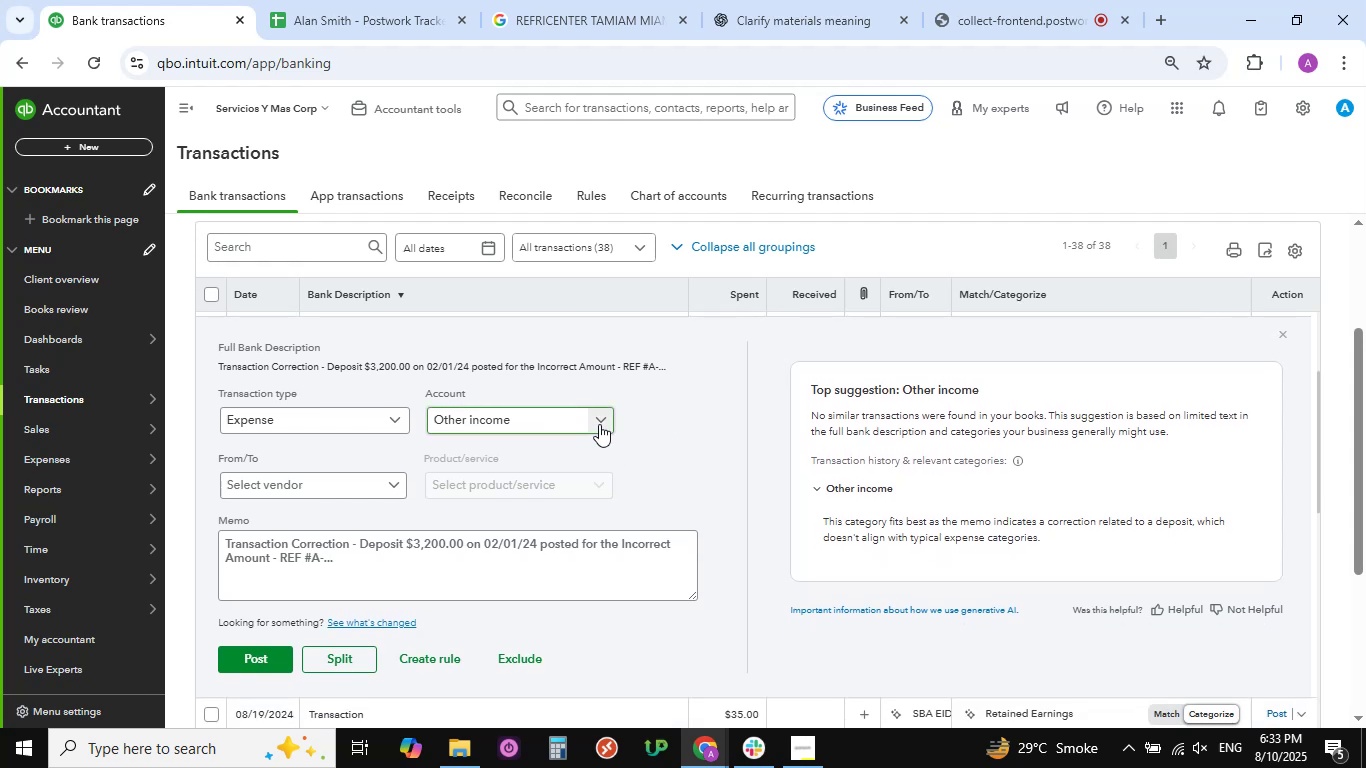 
wait(6.39)
 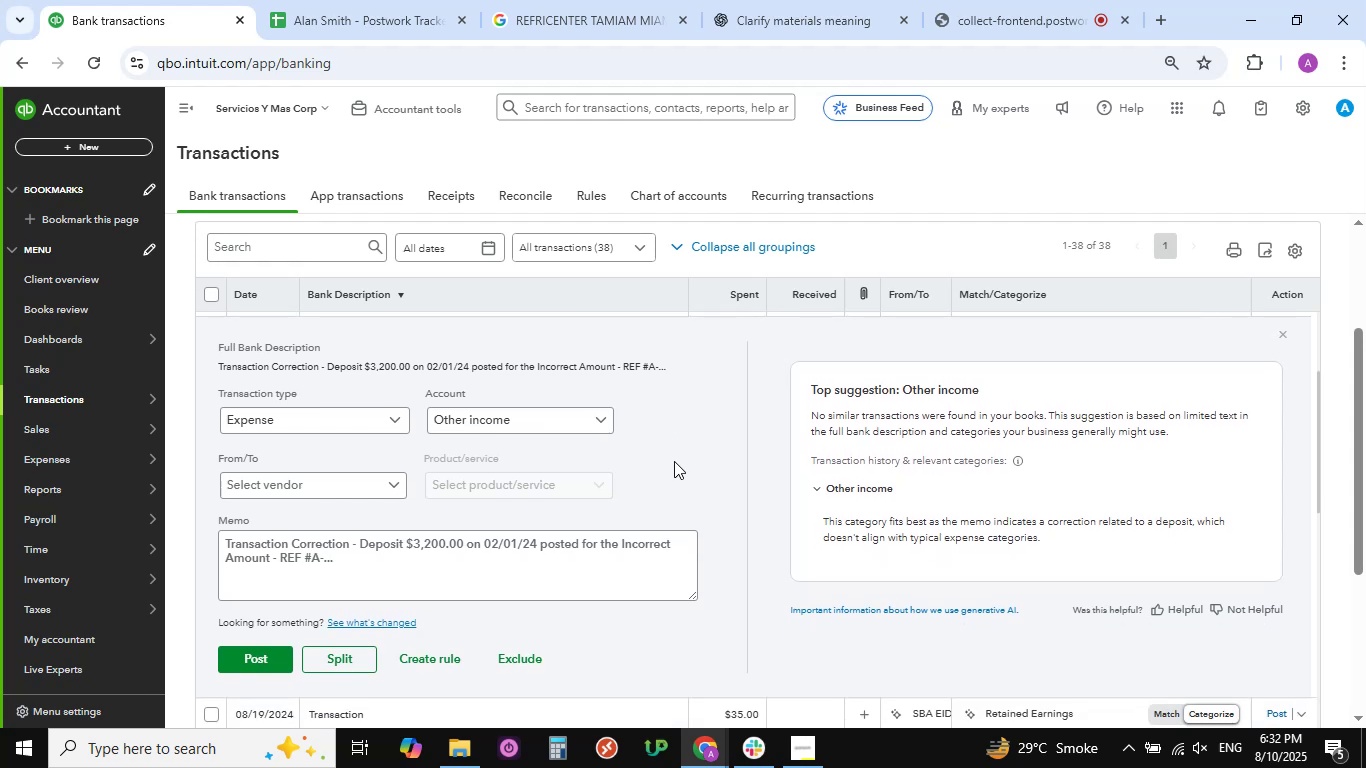 
left_click([599, 424])
 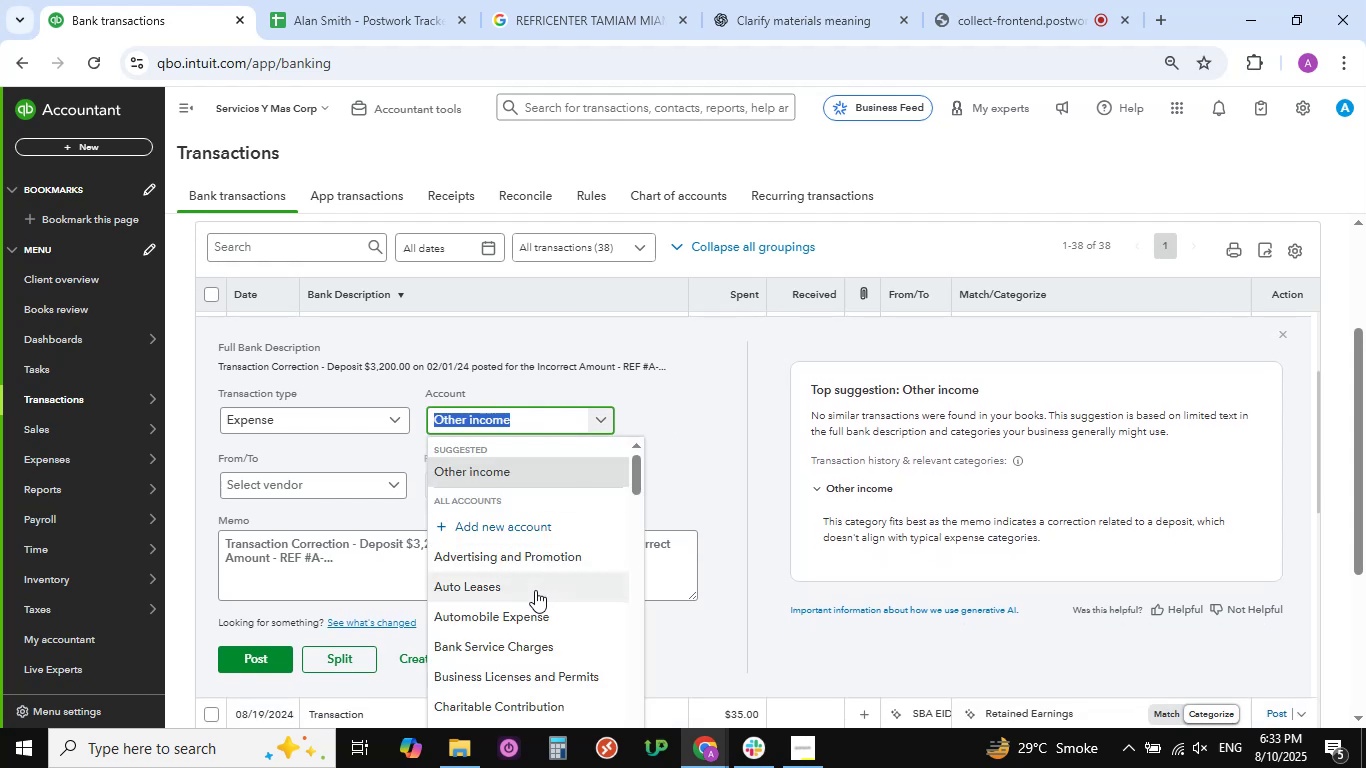 
scroll: coordinate [535, 582], scroll_direction: down, amount: 24.0
 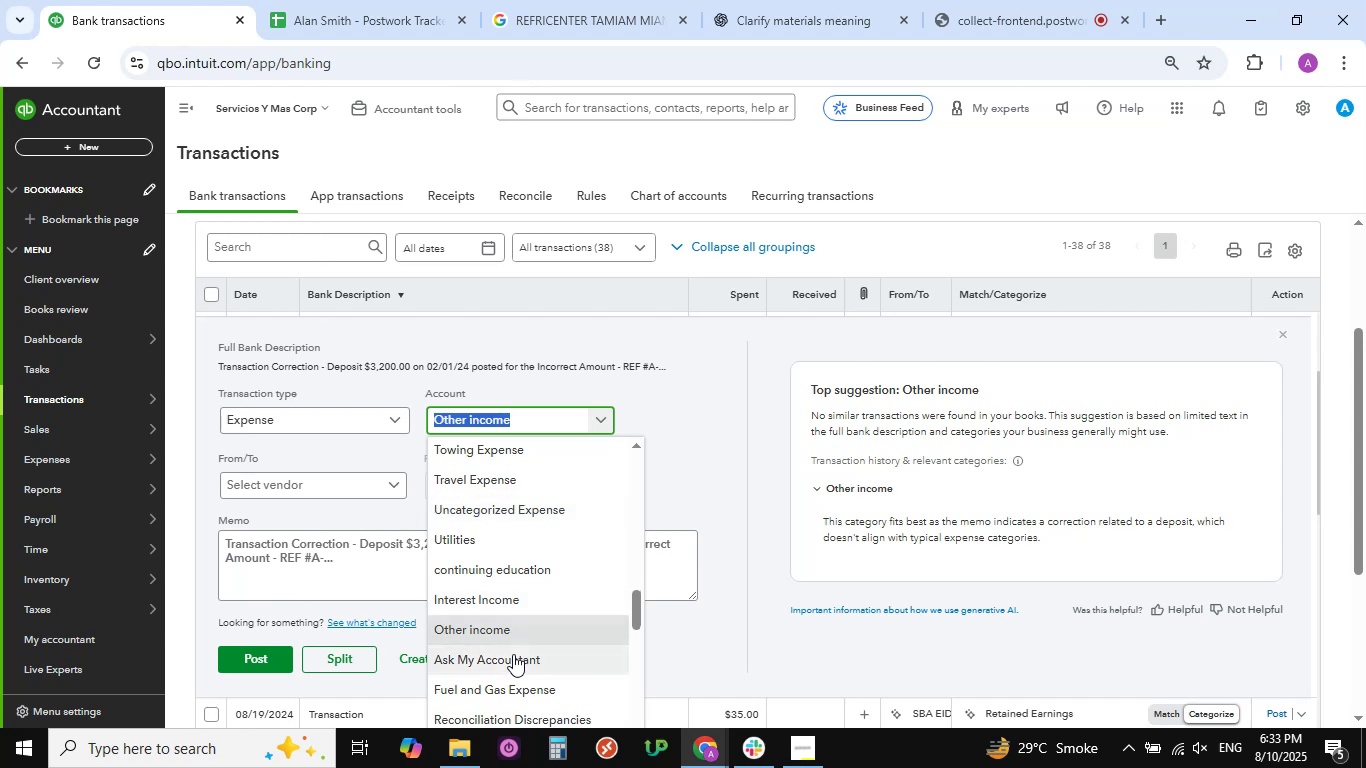 
left_click([513, 654])
 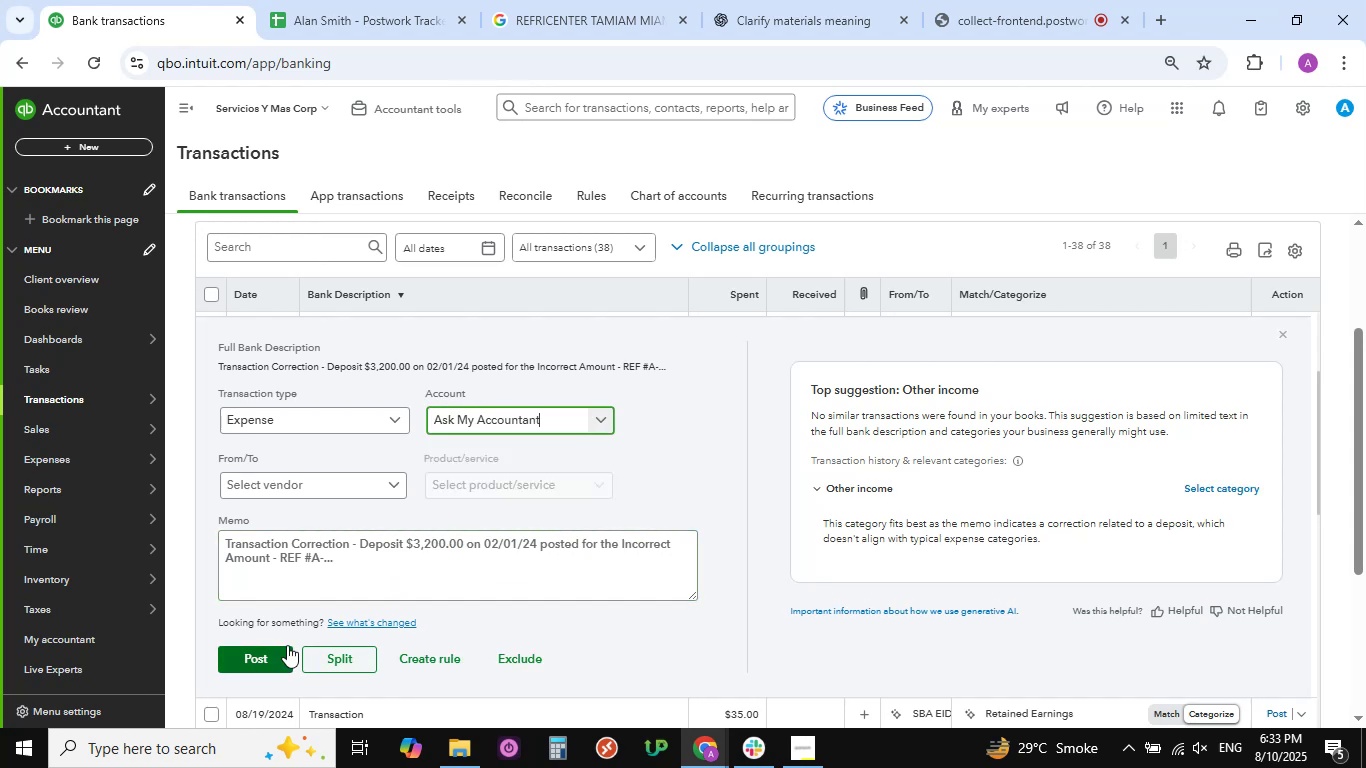 
wait(7.7)
 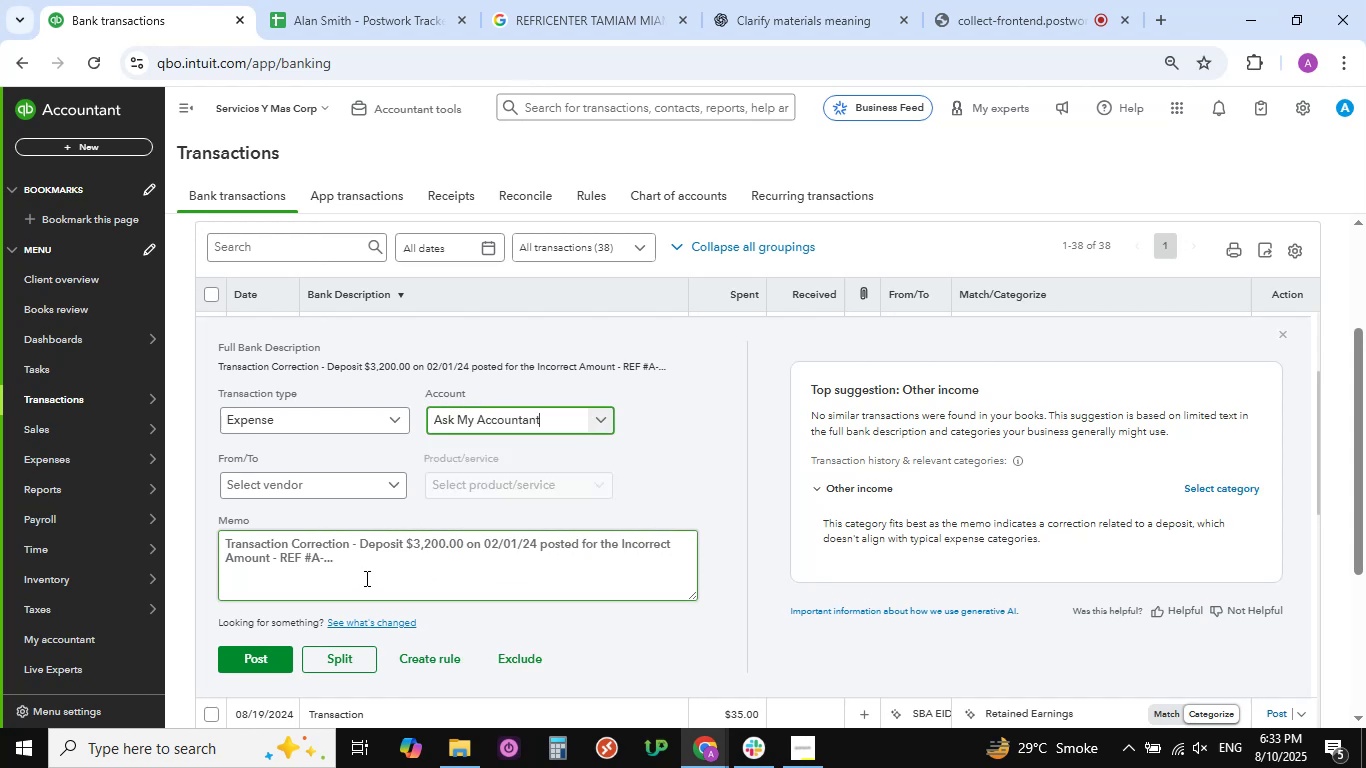 
left_click_drag(start_coordinate=[401, 546], to_coordinate=[227, 544])
 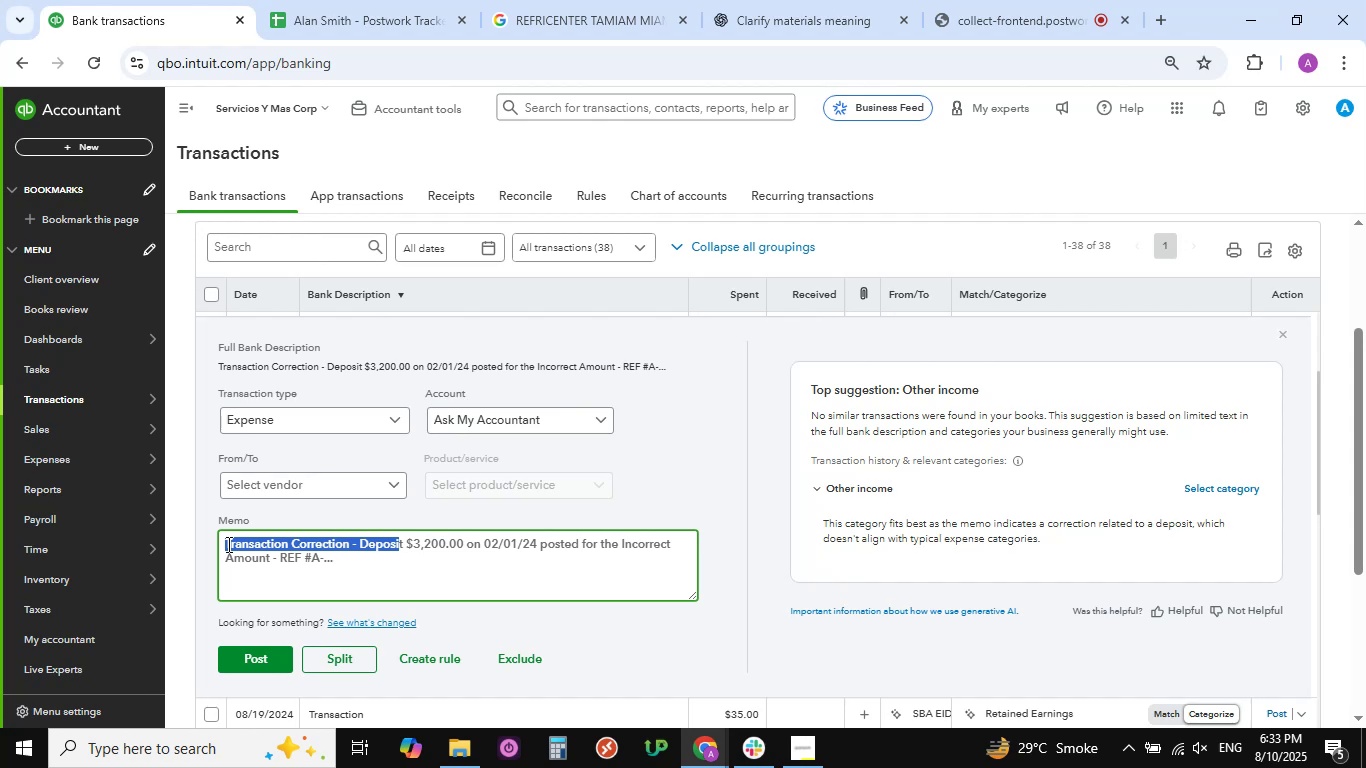 
key(Control+C)
 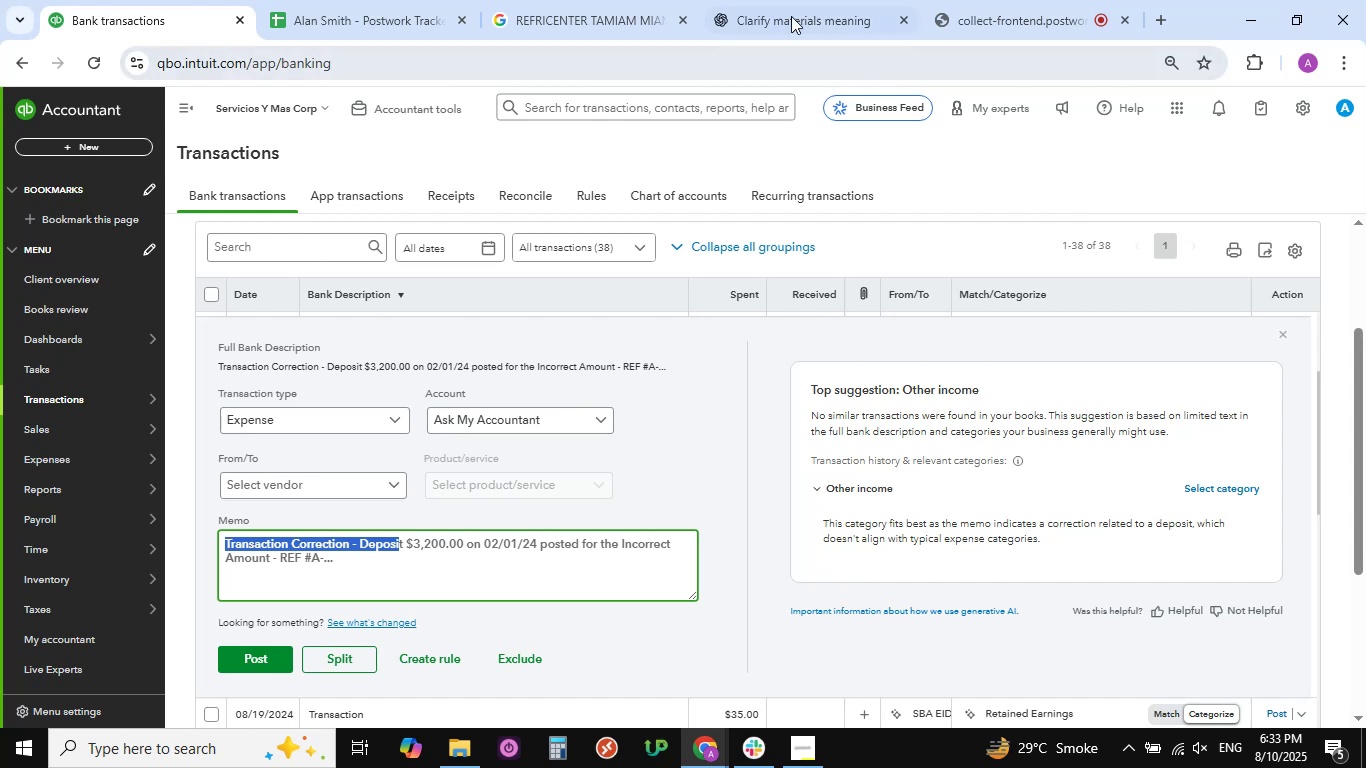 
left_click([801, 9])
 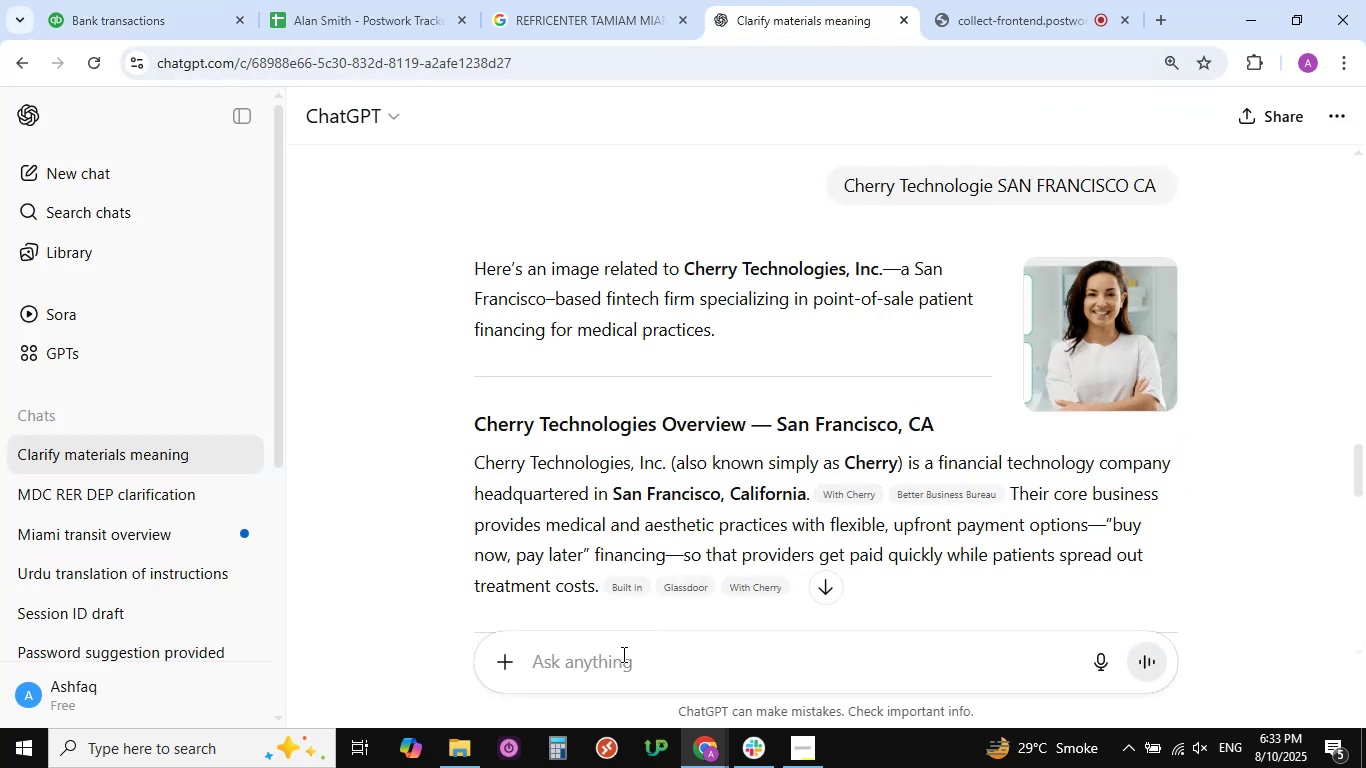 
left_click([622, 658])
 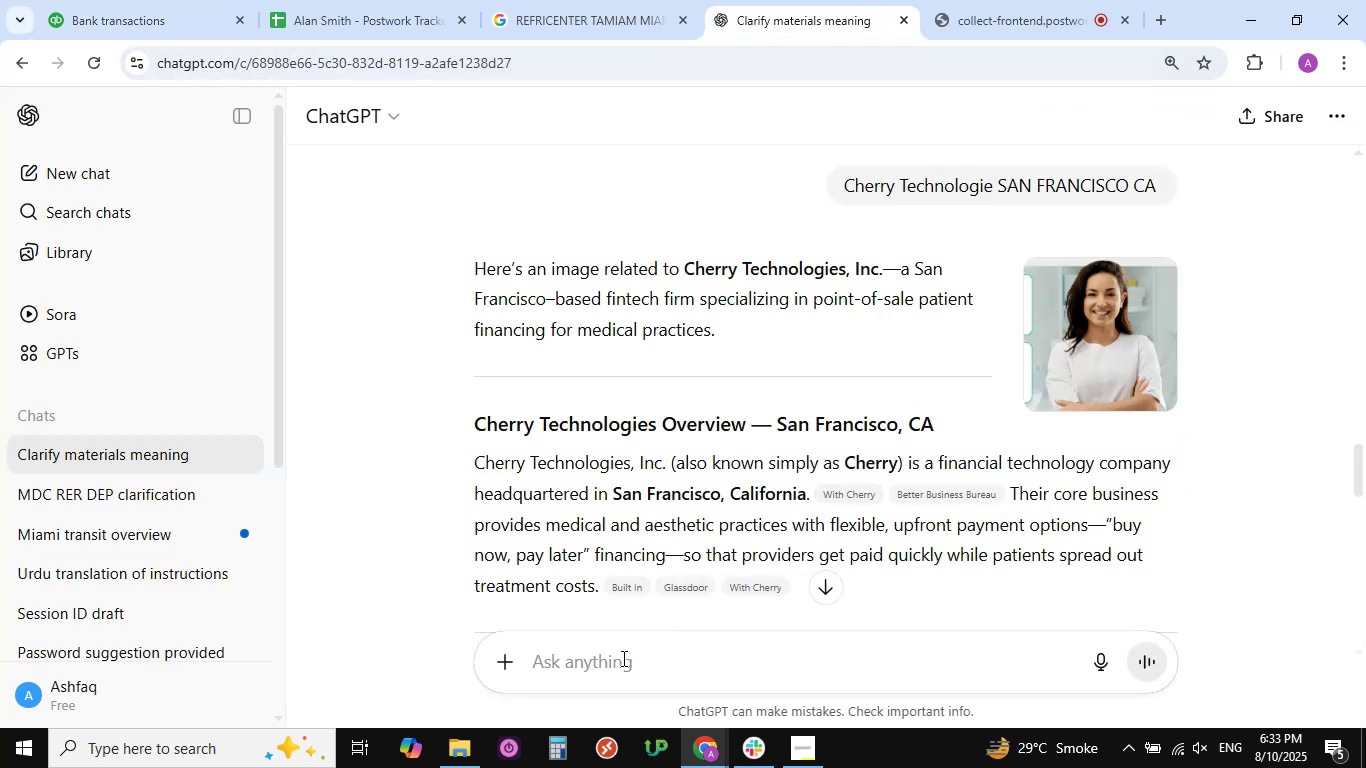 
key(Control+V)
 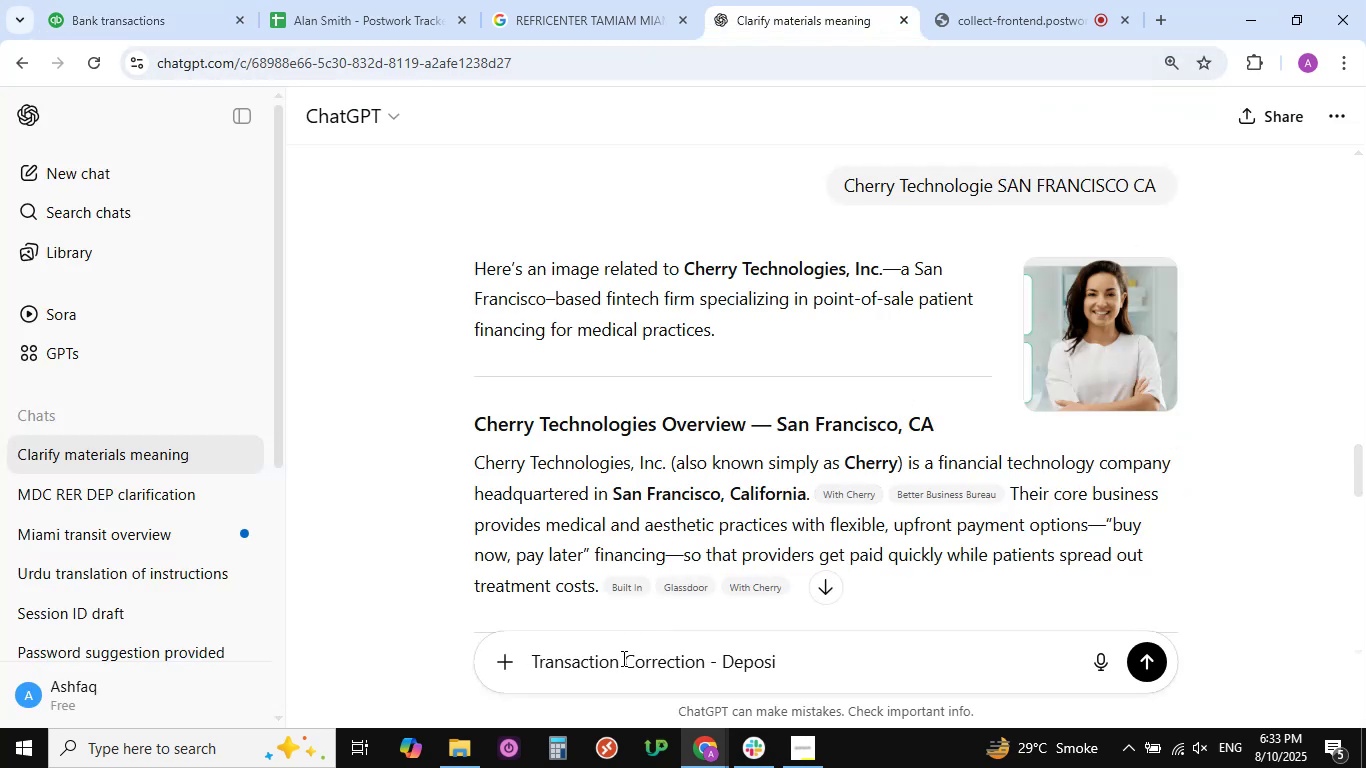 
key(NumpadEnter)
 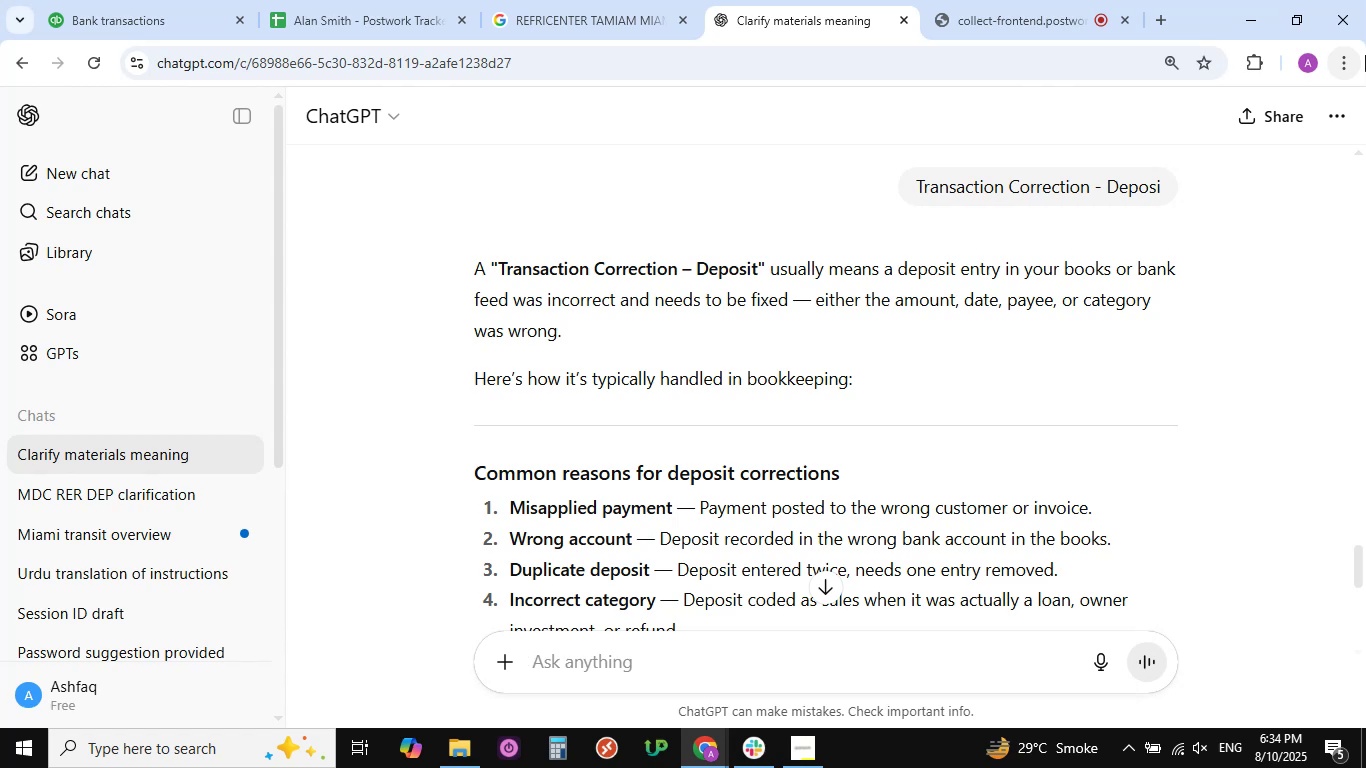 
wait(47.52)
 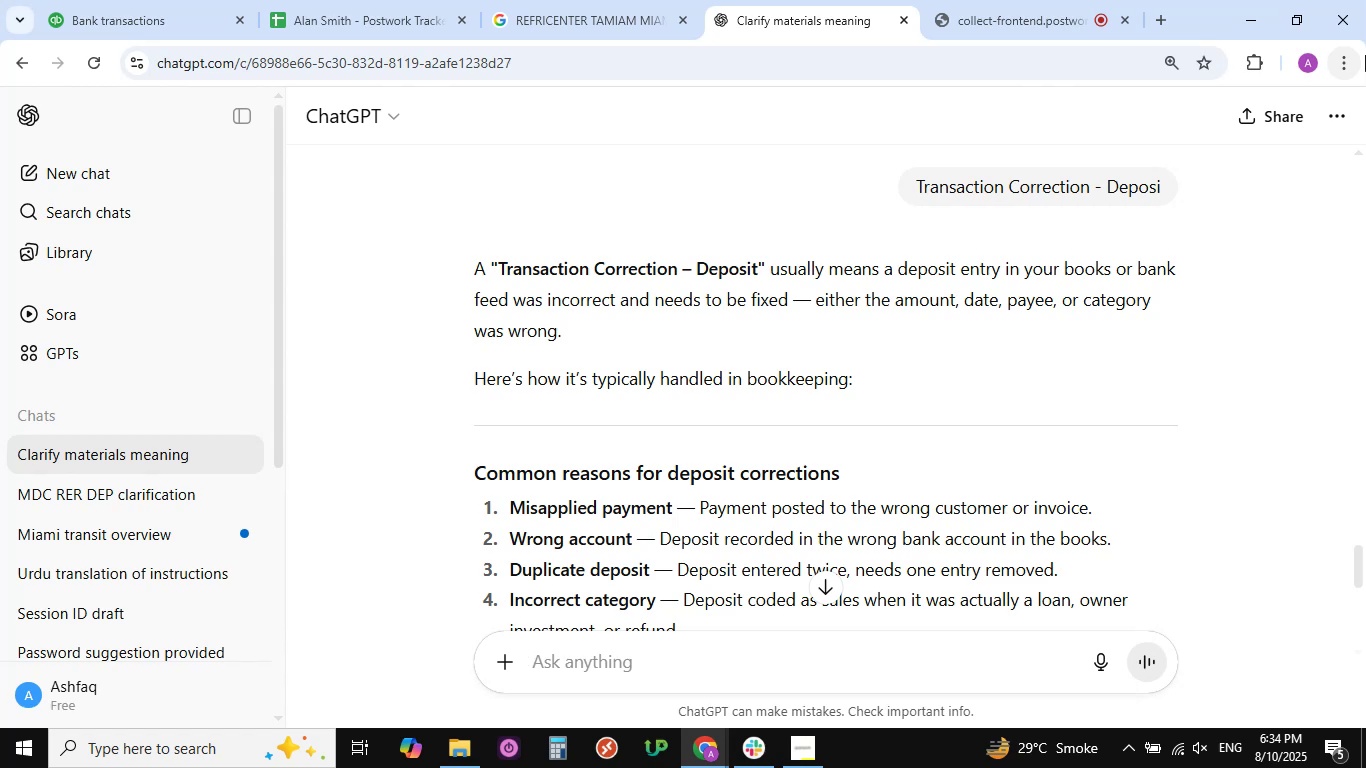 
mouse_move([562, 41])
 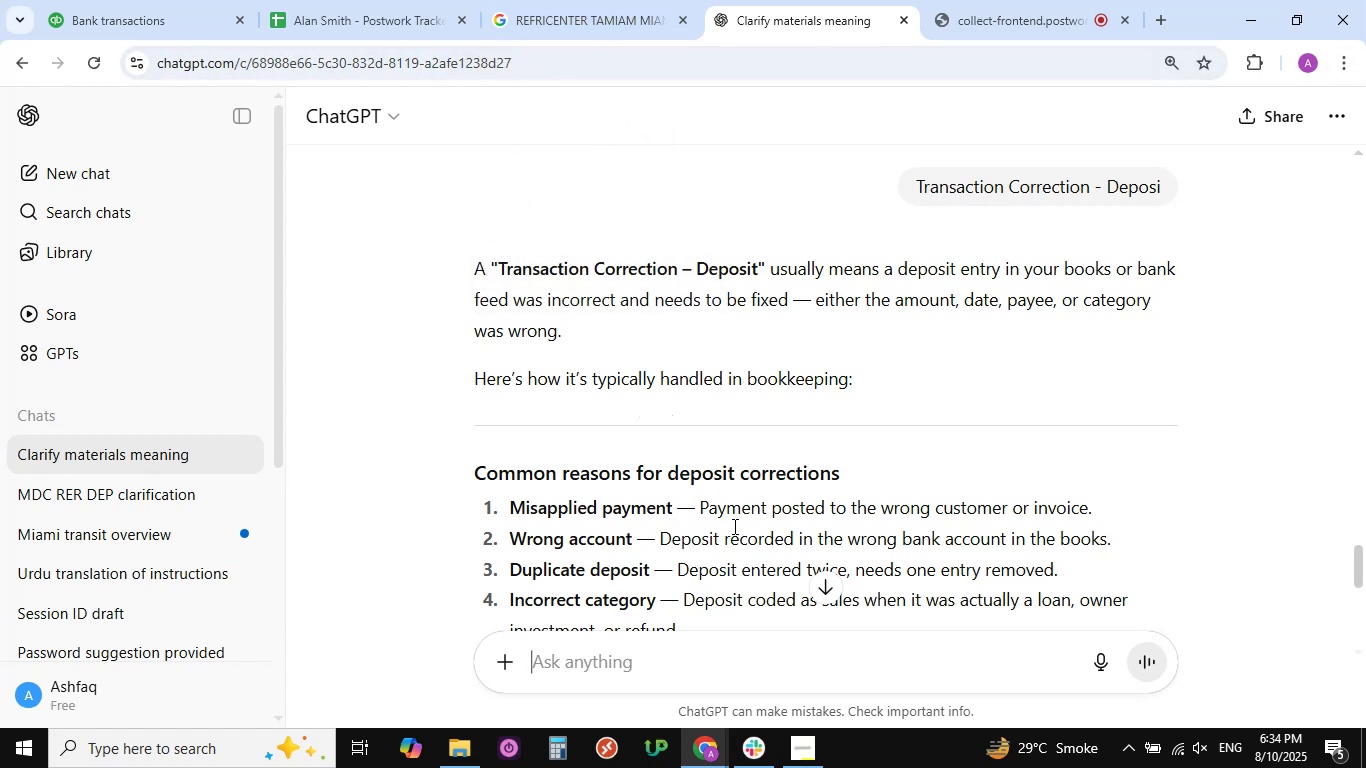 
scroll: coordinate [709, 494], scroll_direction: down, amount: 14.0
 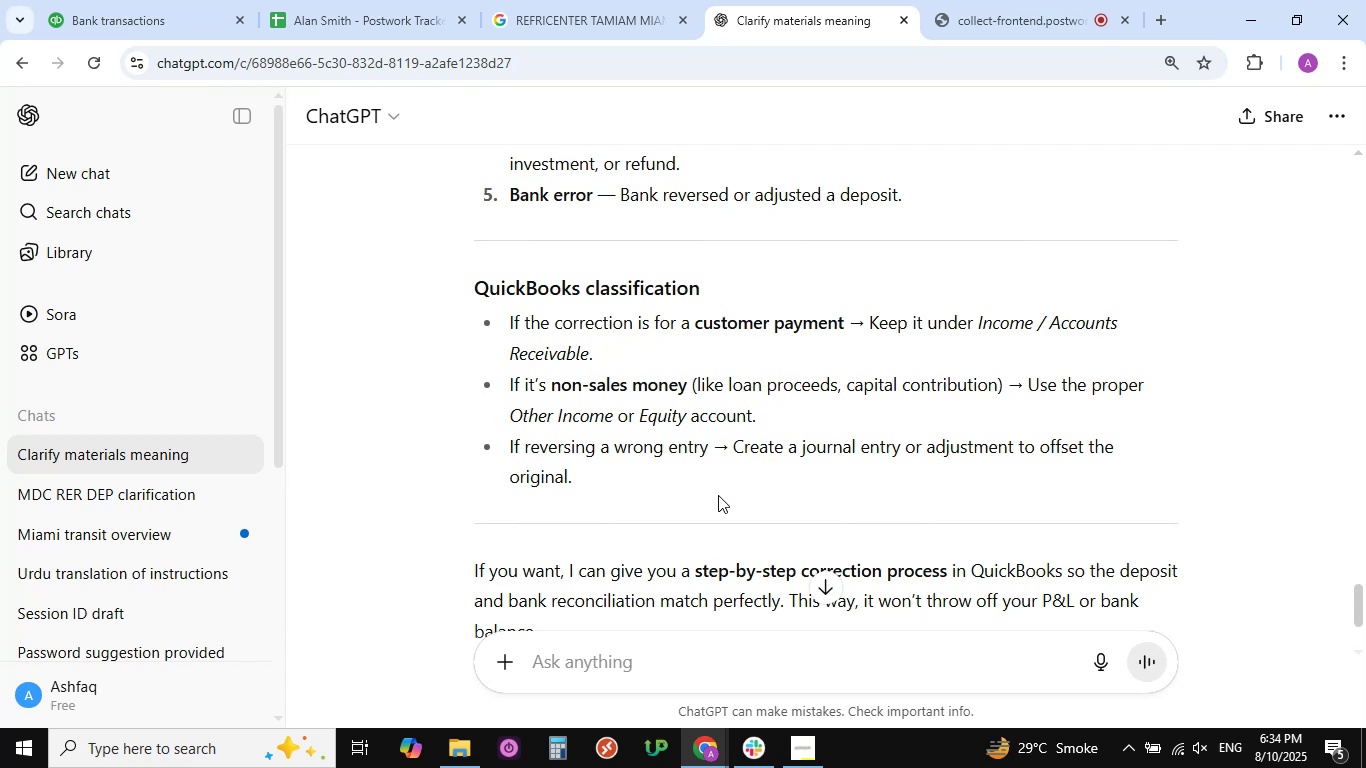 
wait(7.42)
 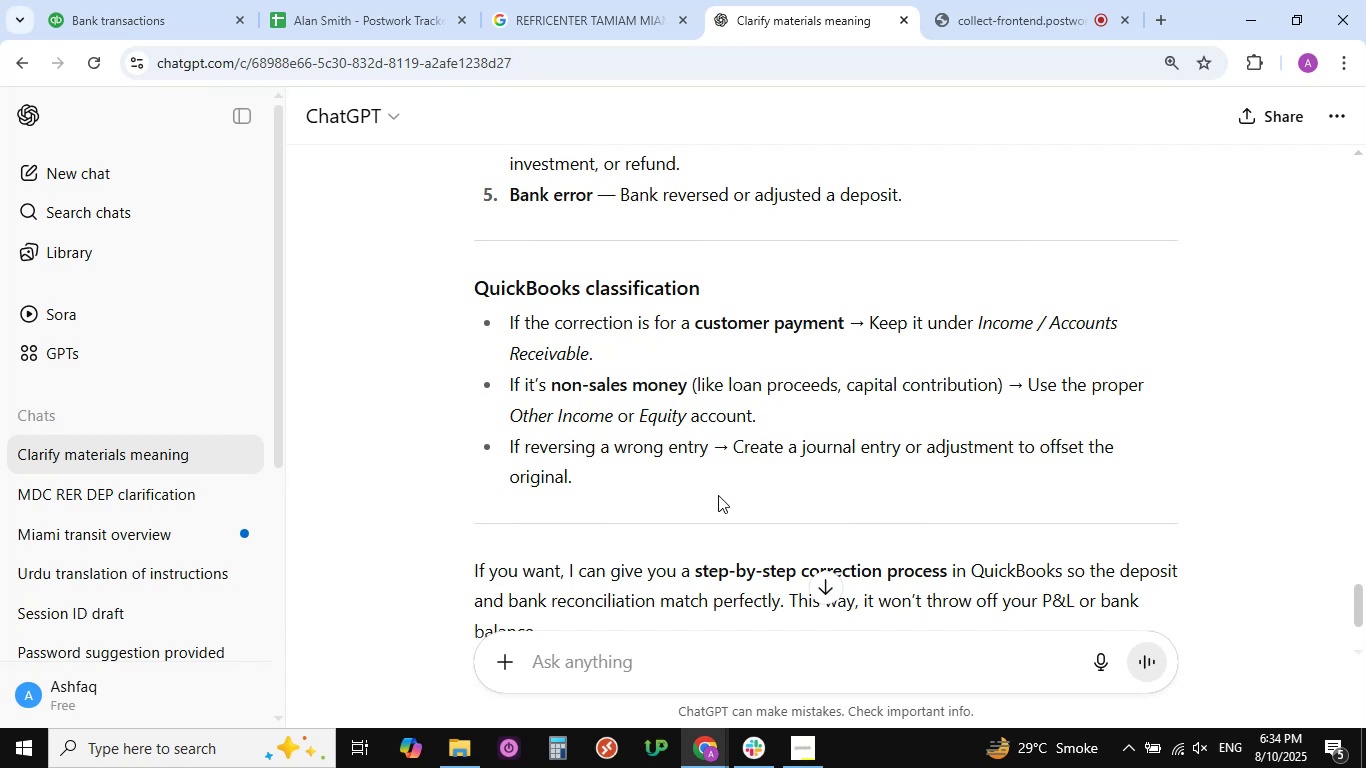 
scroll: coordinate [657, 479], scroll_direction: down, amount: 6.0
 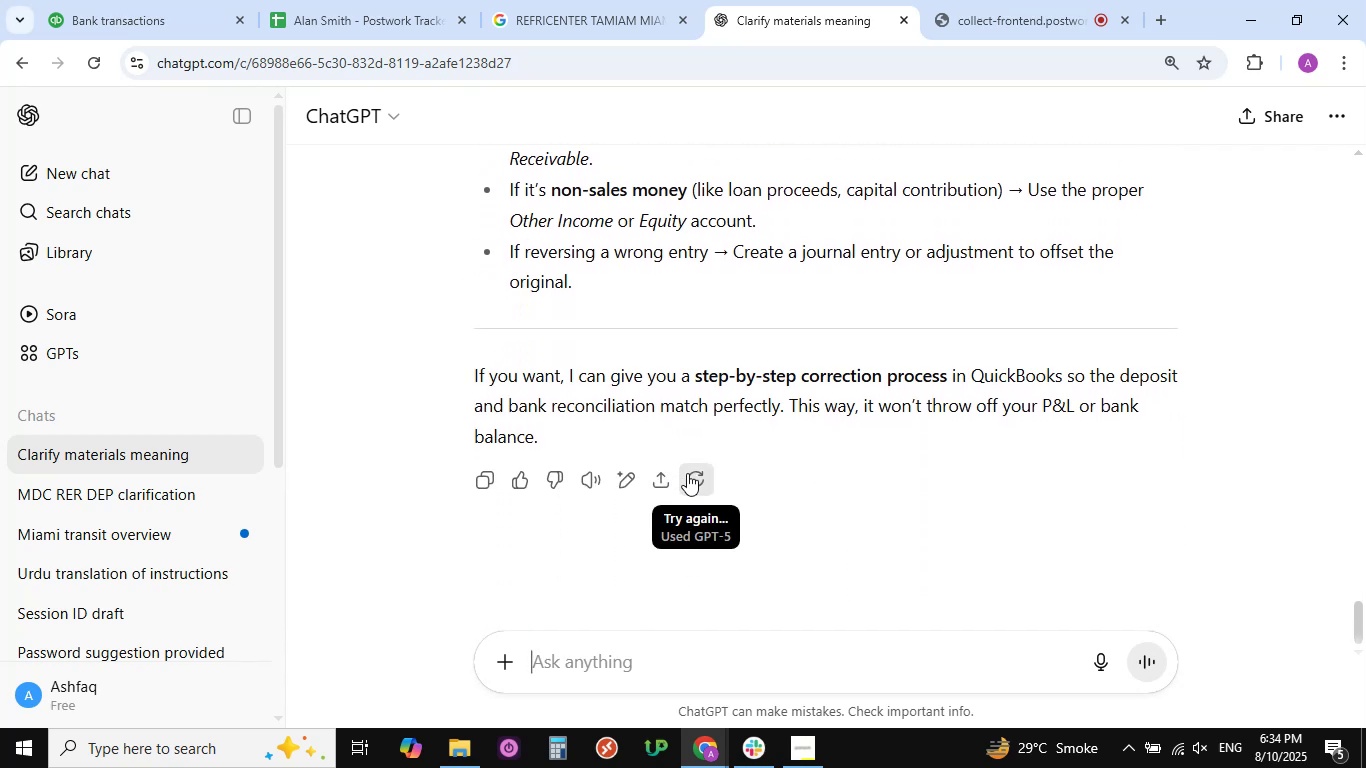 
scroll: coordinate [728, 471], scroll_direction: up, amount: 13.0
 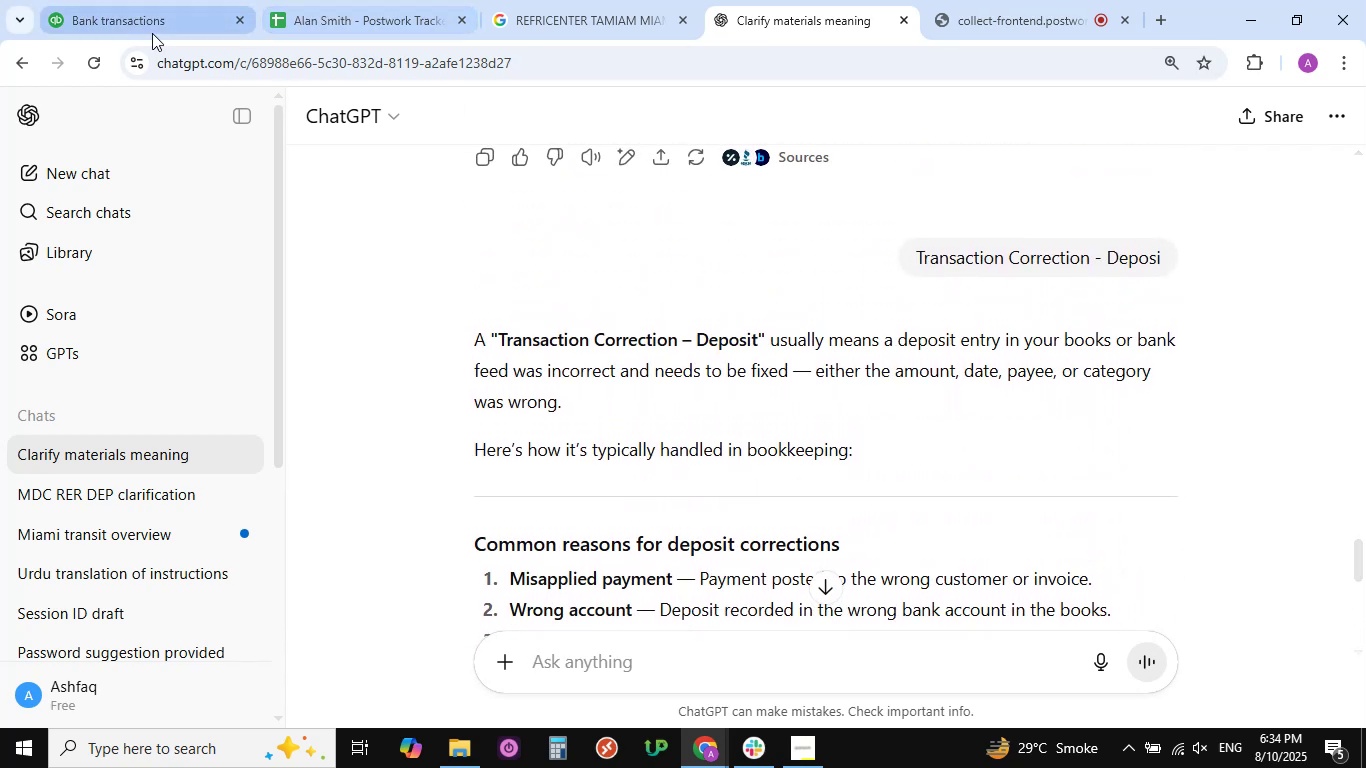 
left_click([146, 24])
 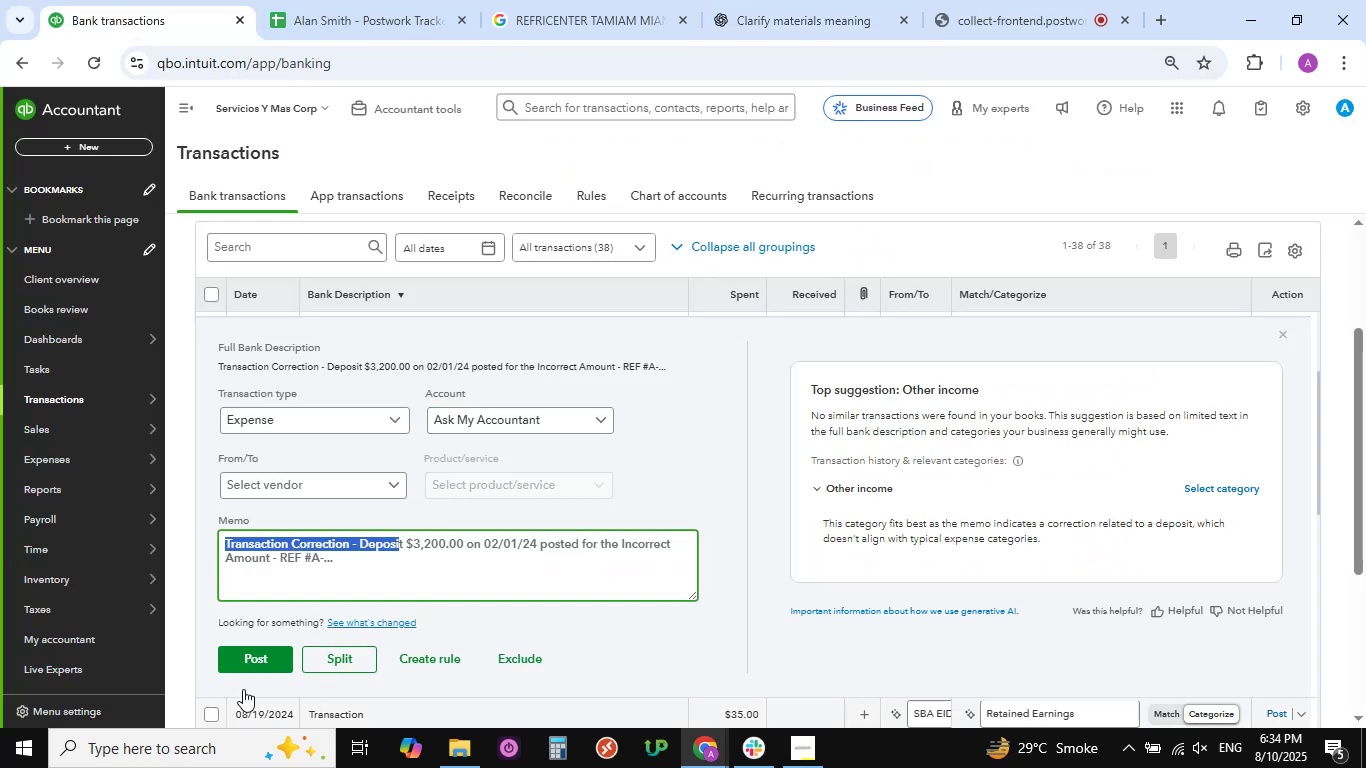 
left_click([243, 659])
 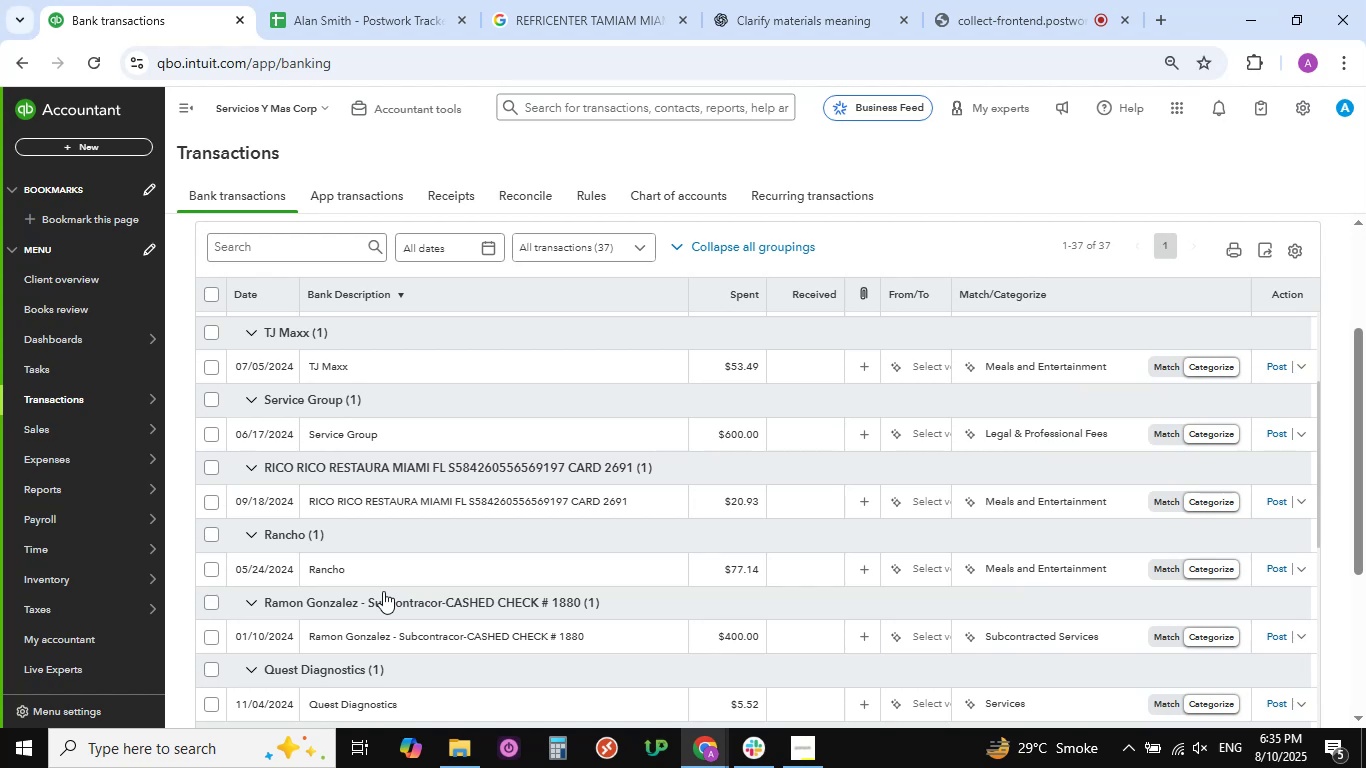 
wait(26.86)
 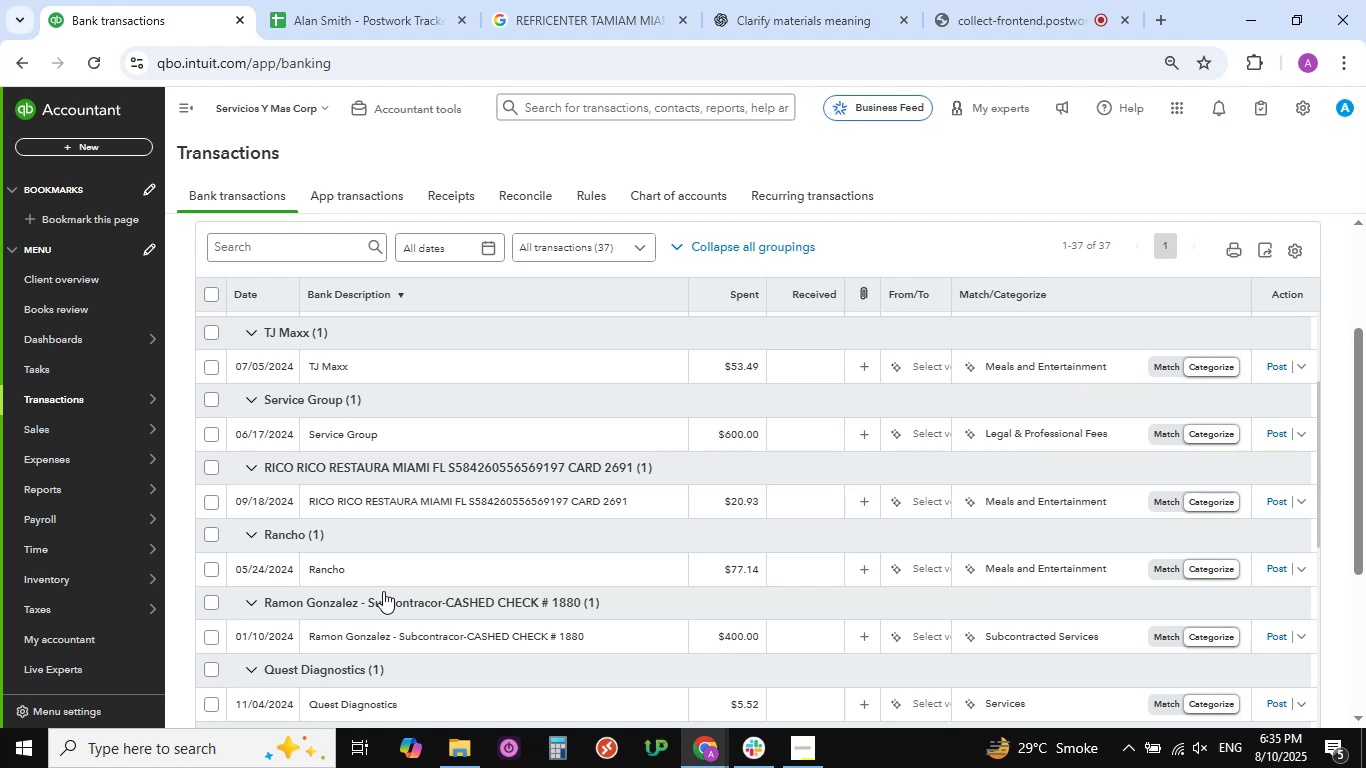 
scroll: coordinate [330, 534], scroll_direction: up, amount: 2.0
 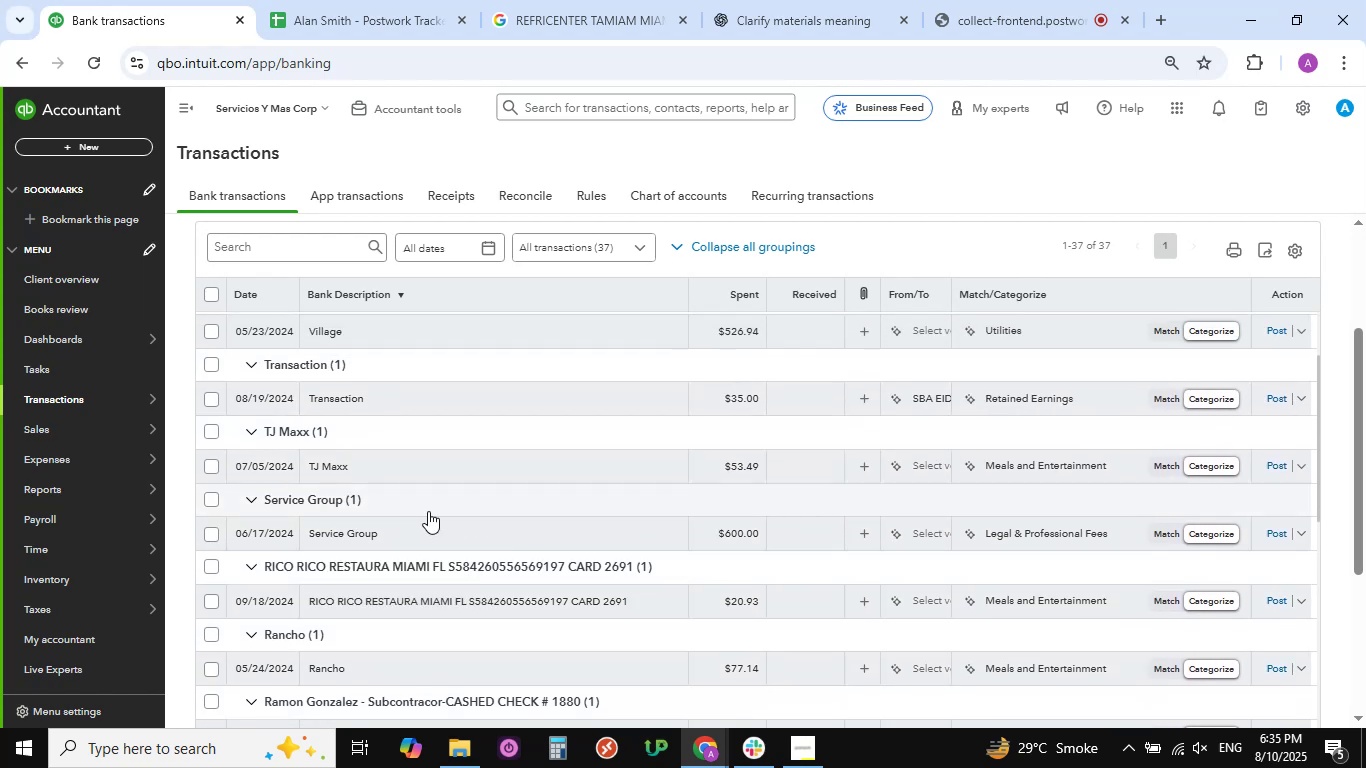 
wait(9.08)
 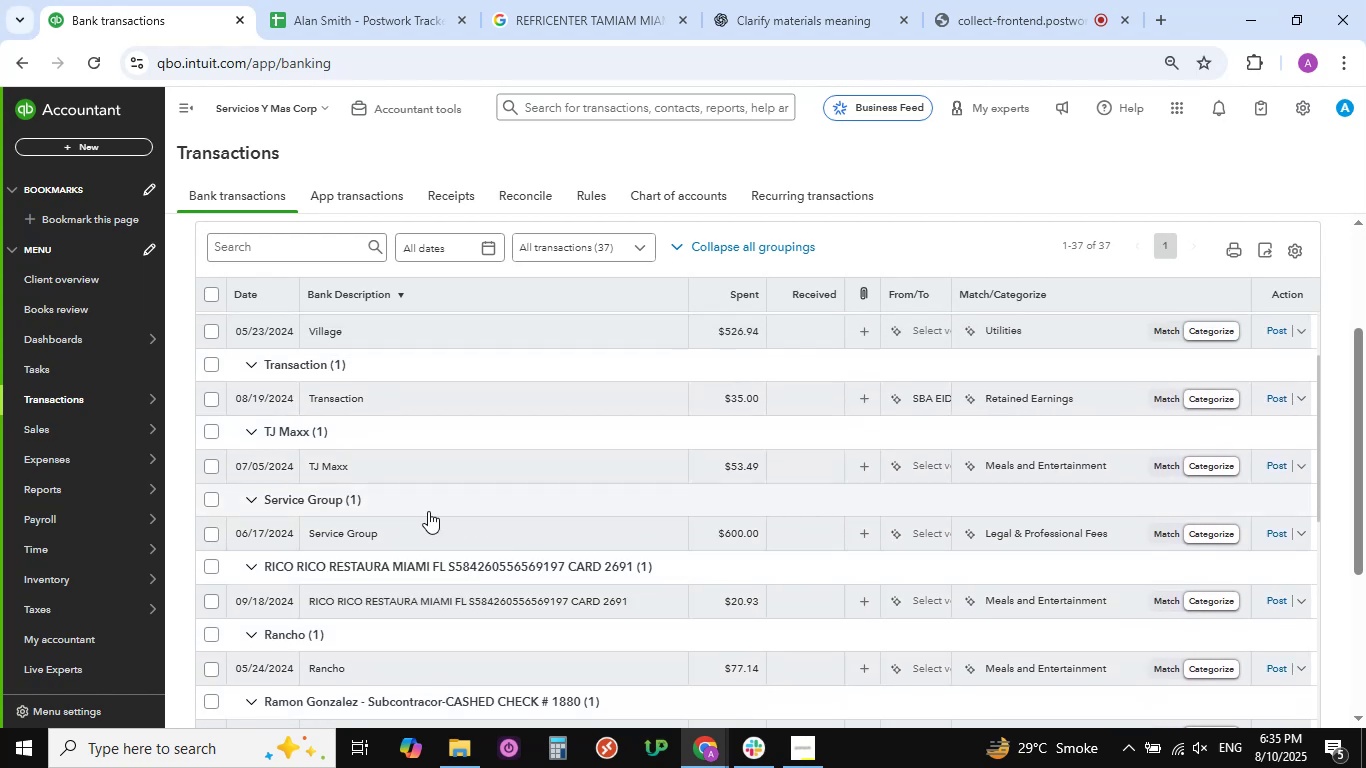 
left_click([583, 326])
 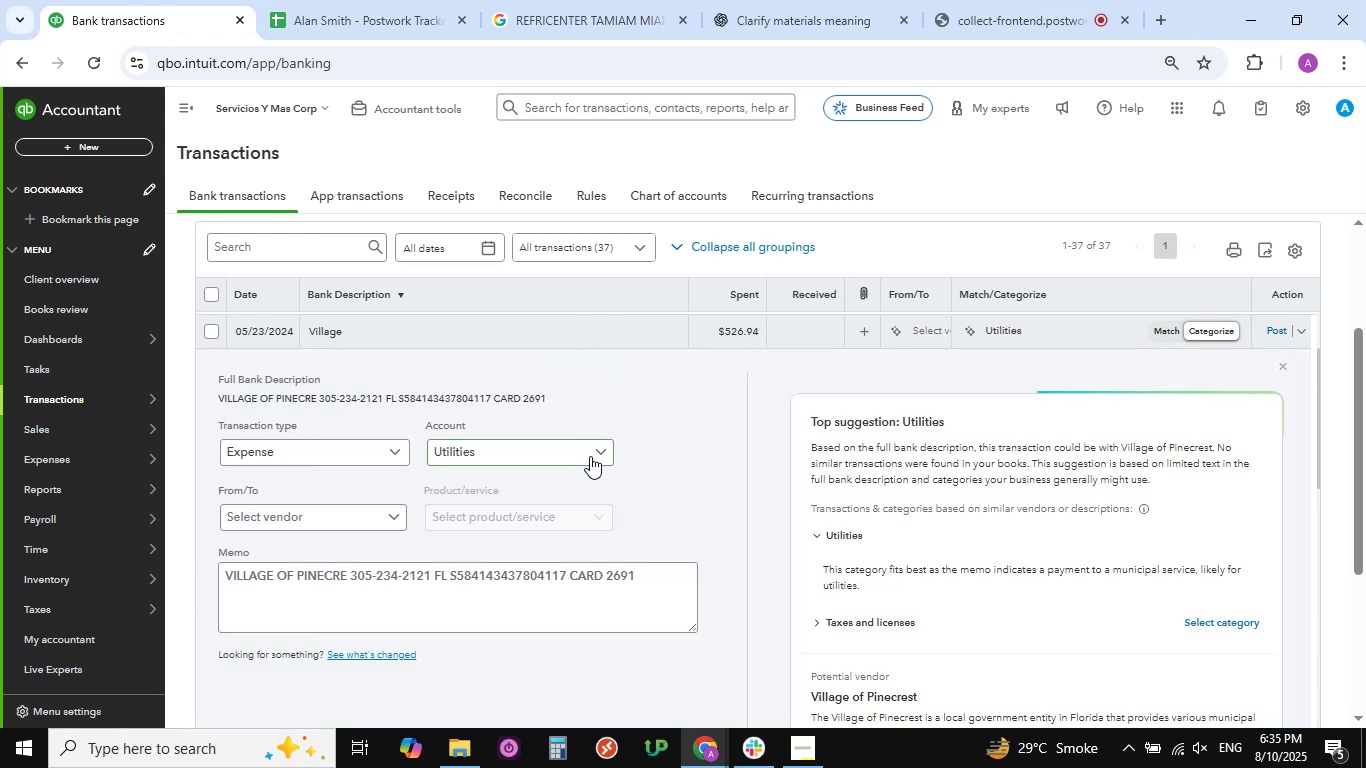 
left_click([606, 452])
 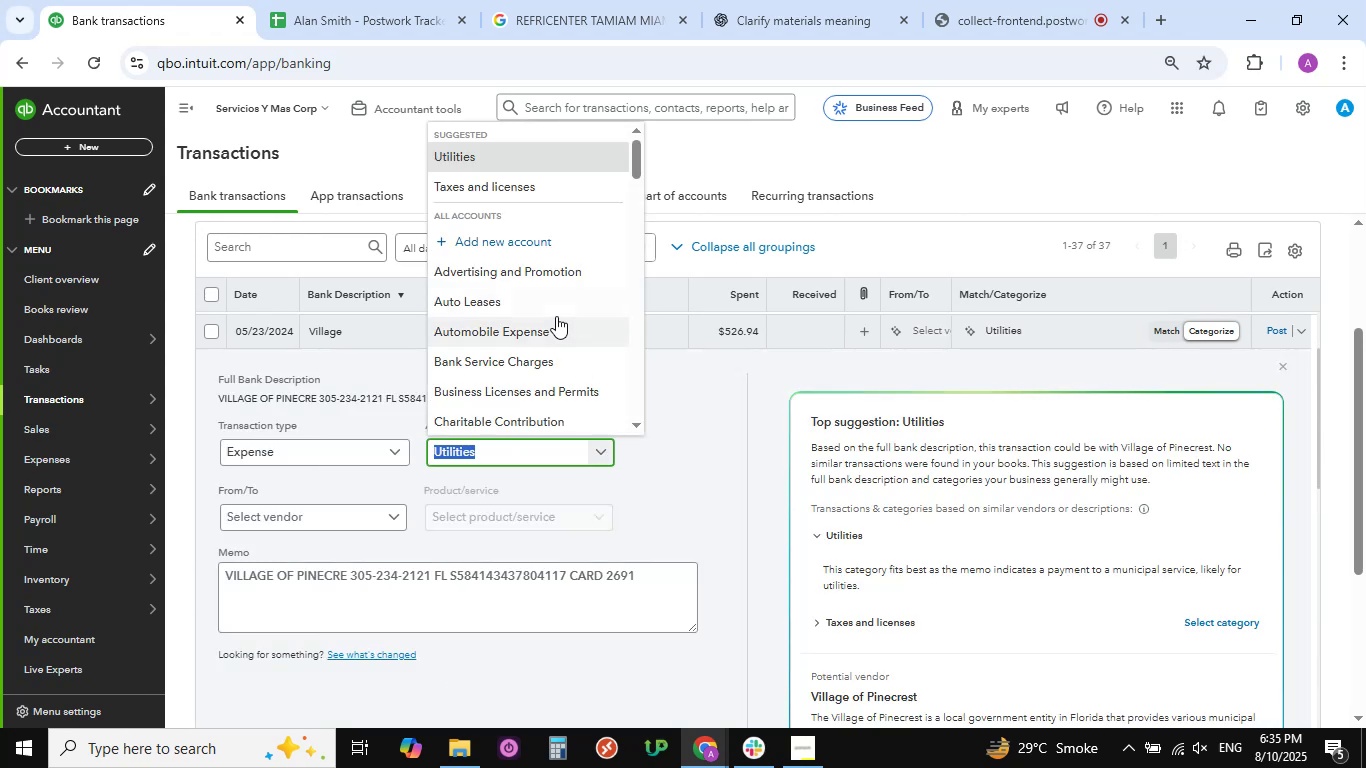 
scroll: coordinate [556, 316], scroll_direction: down, amount: 2.0
 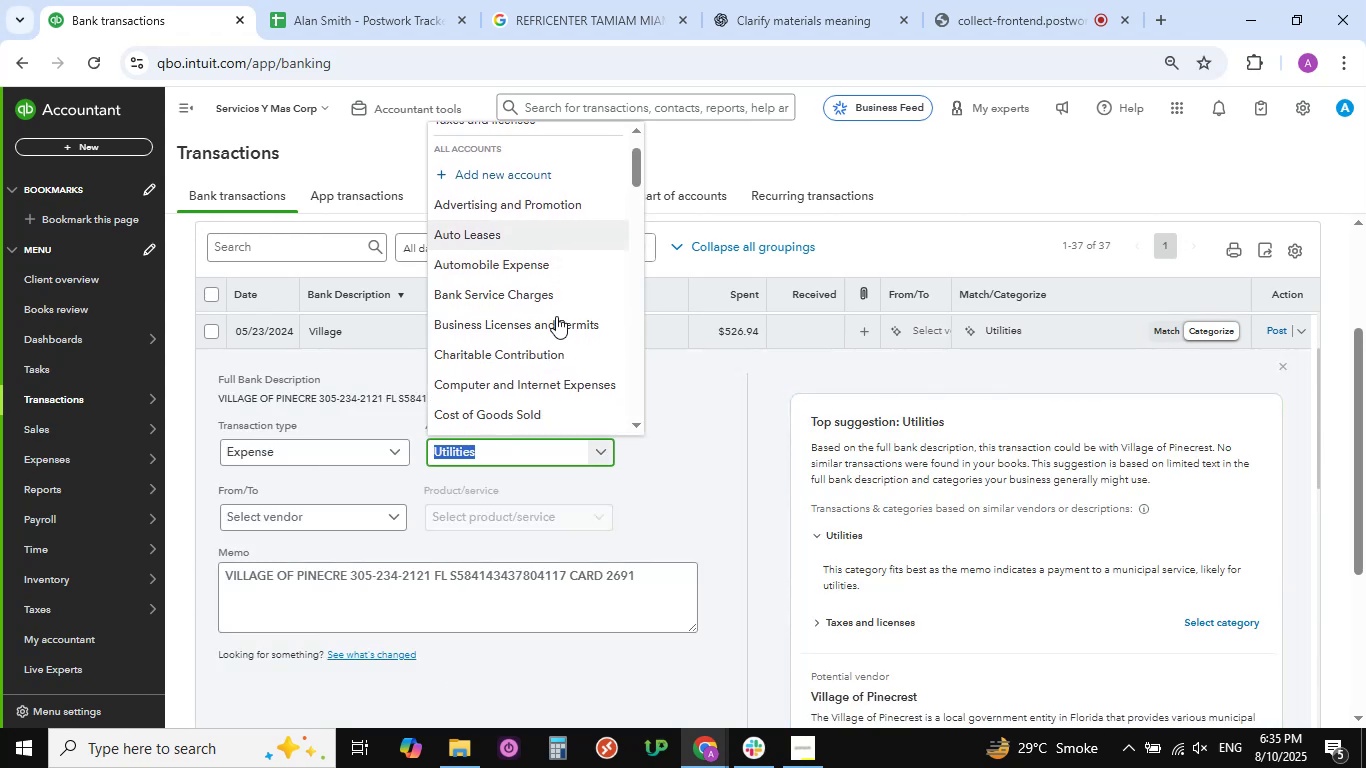 
scroll: coordinate [556, 316], scroll_direction: up, amount: 2.0
 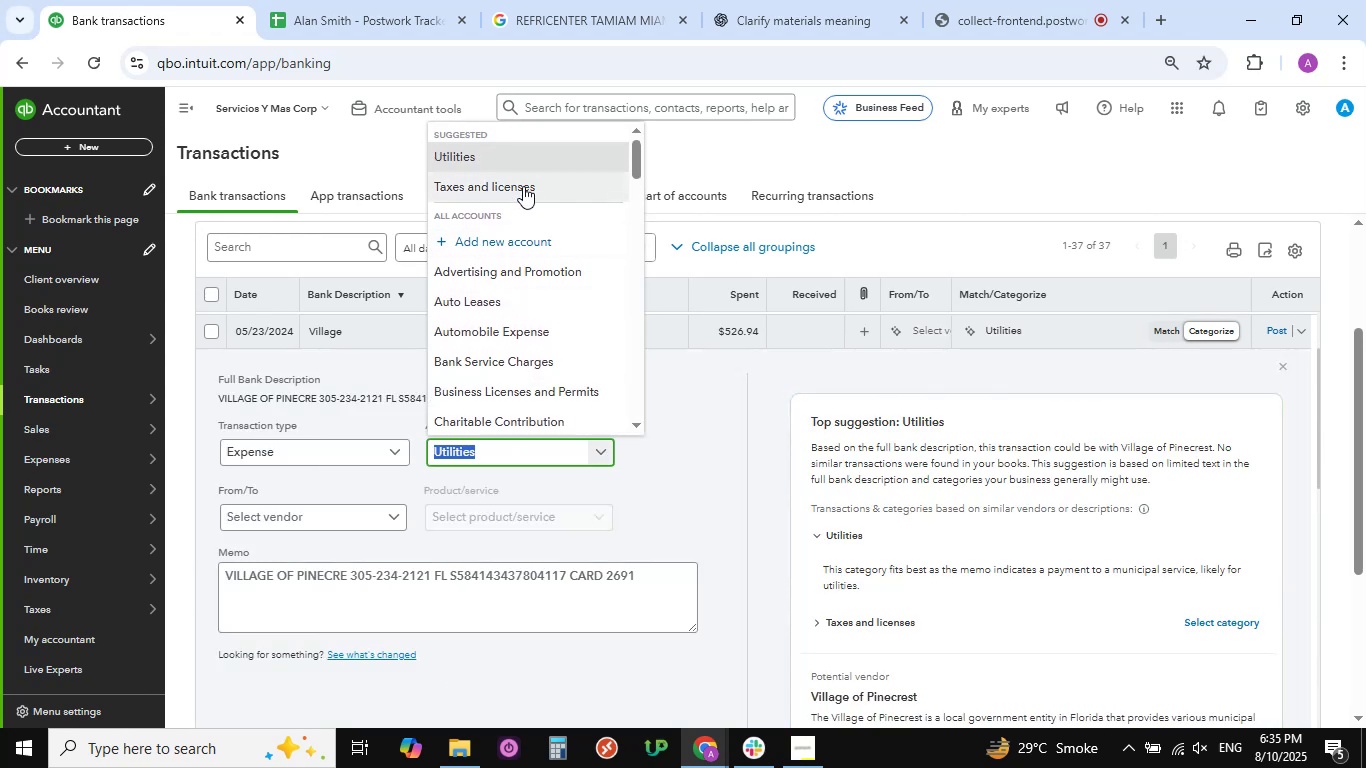 
left_click([523, 186])
 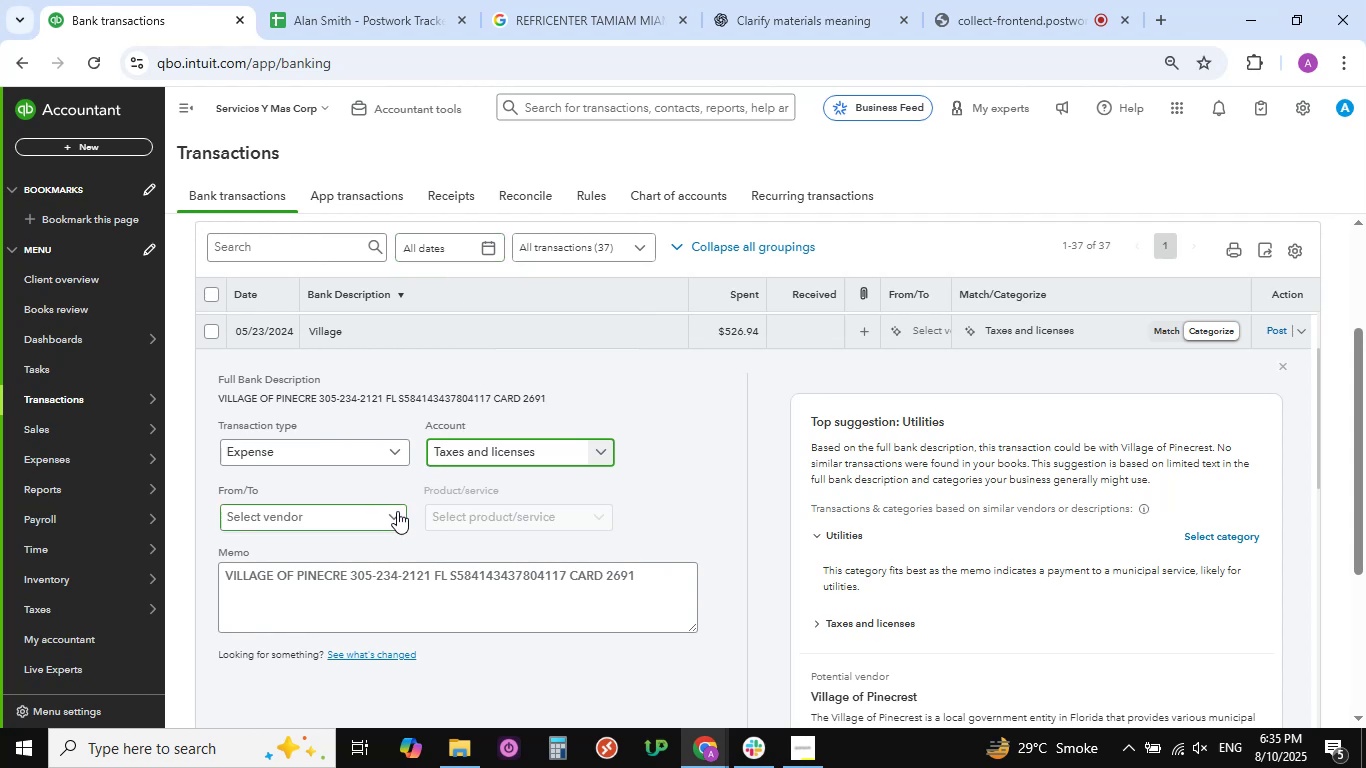 
wait(12.44)
 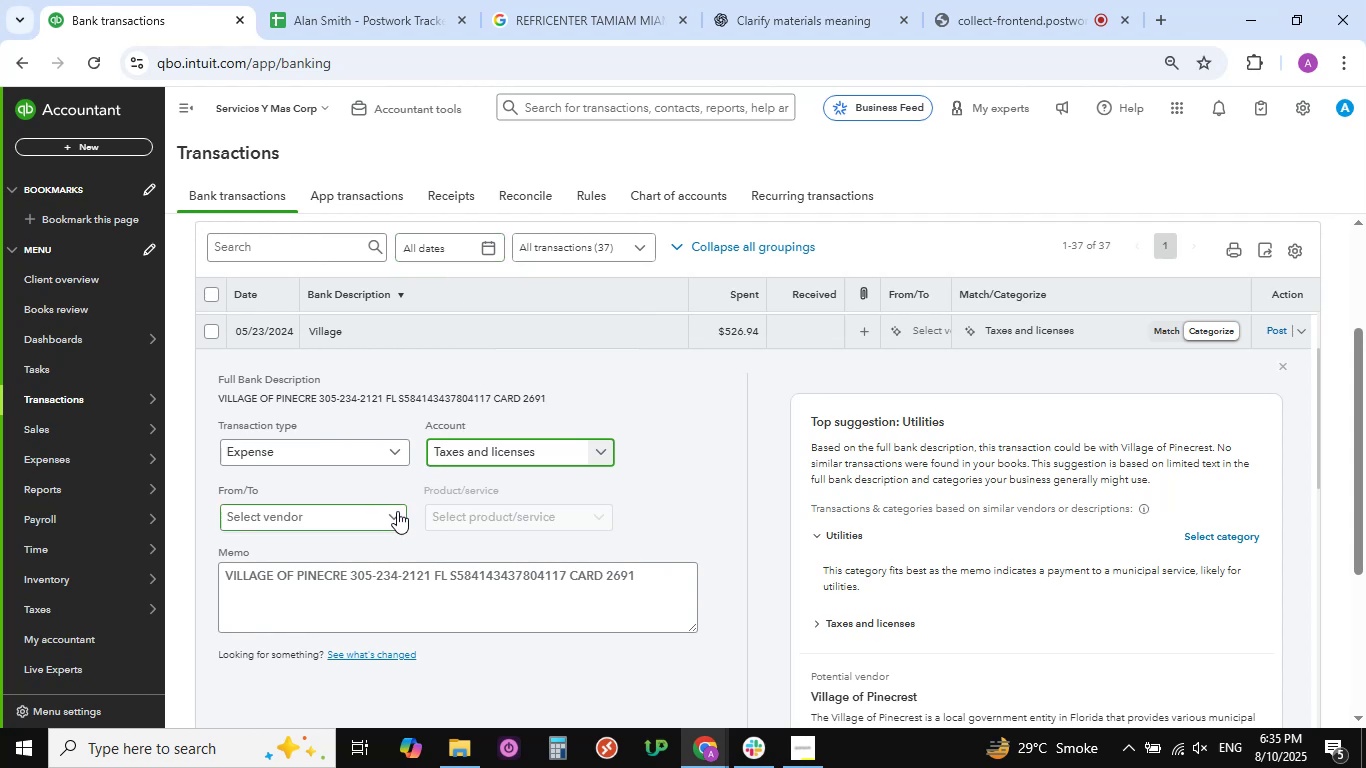 
left_click([397, 511])
 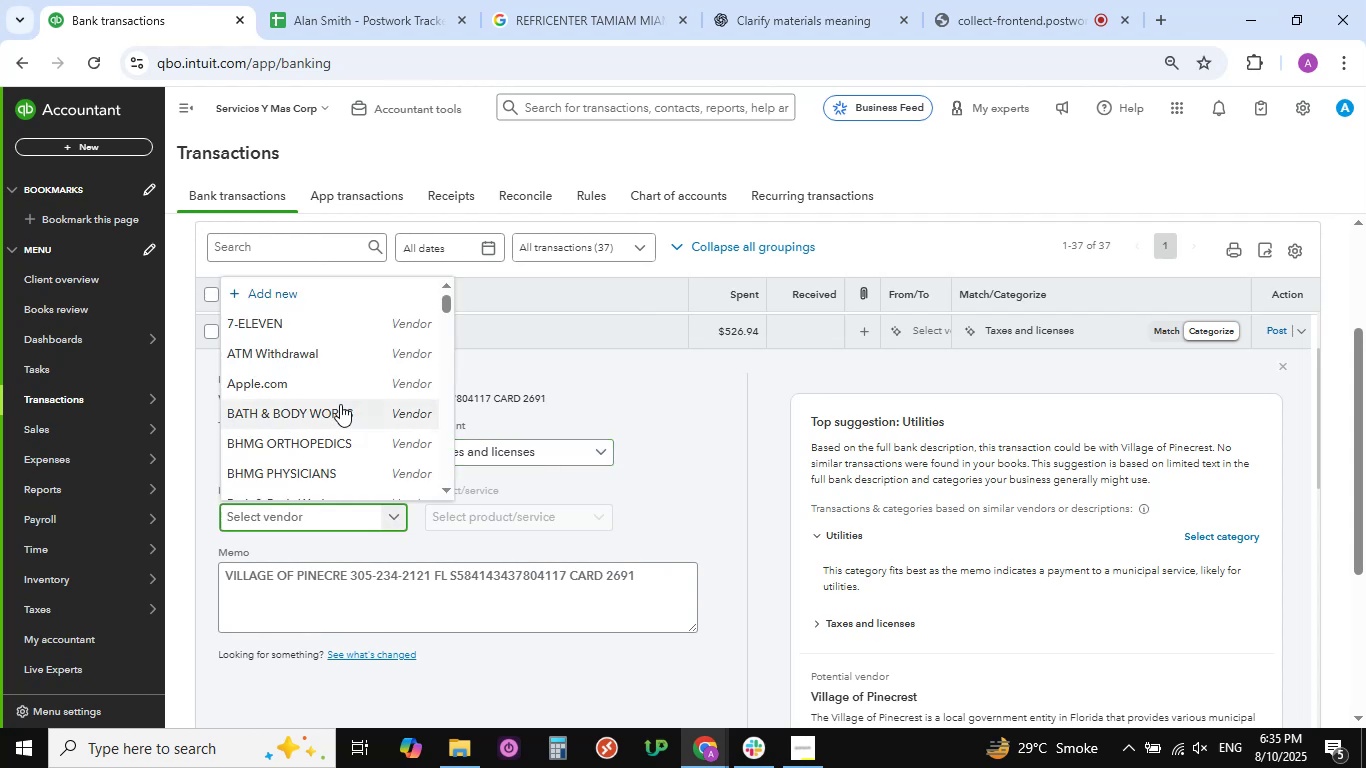 
scroll: coordinate [340, 404], scroll_direction: down, amount: 1.0
 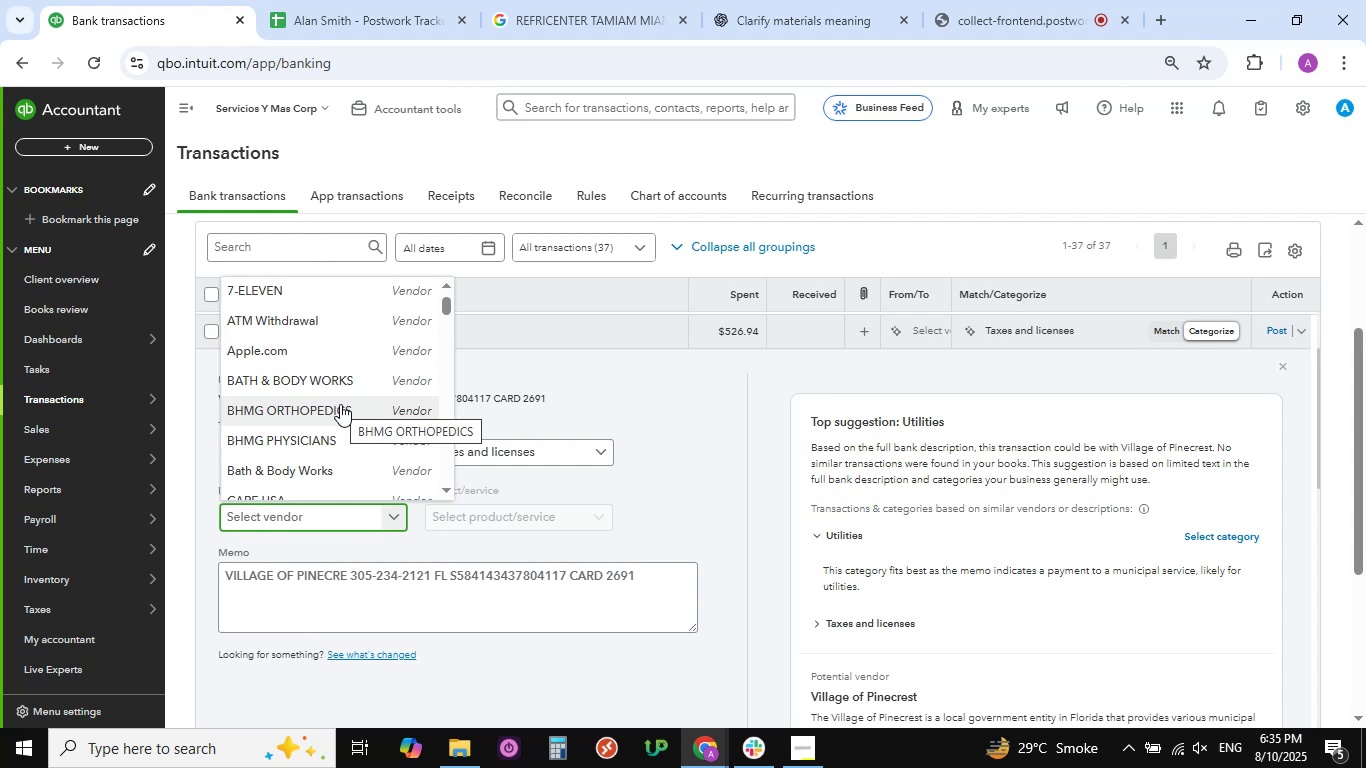 
wait(17.28)
 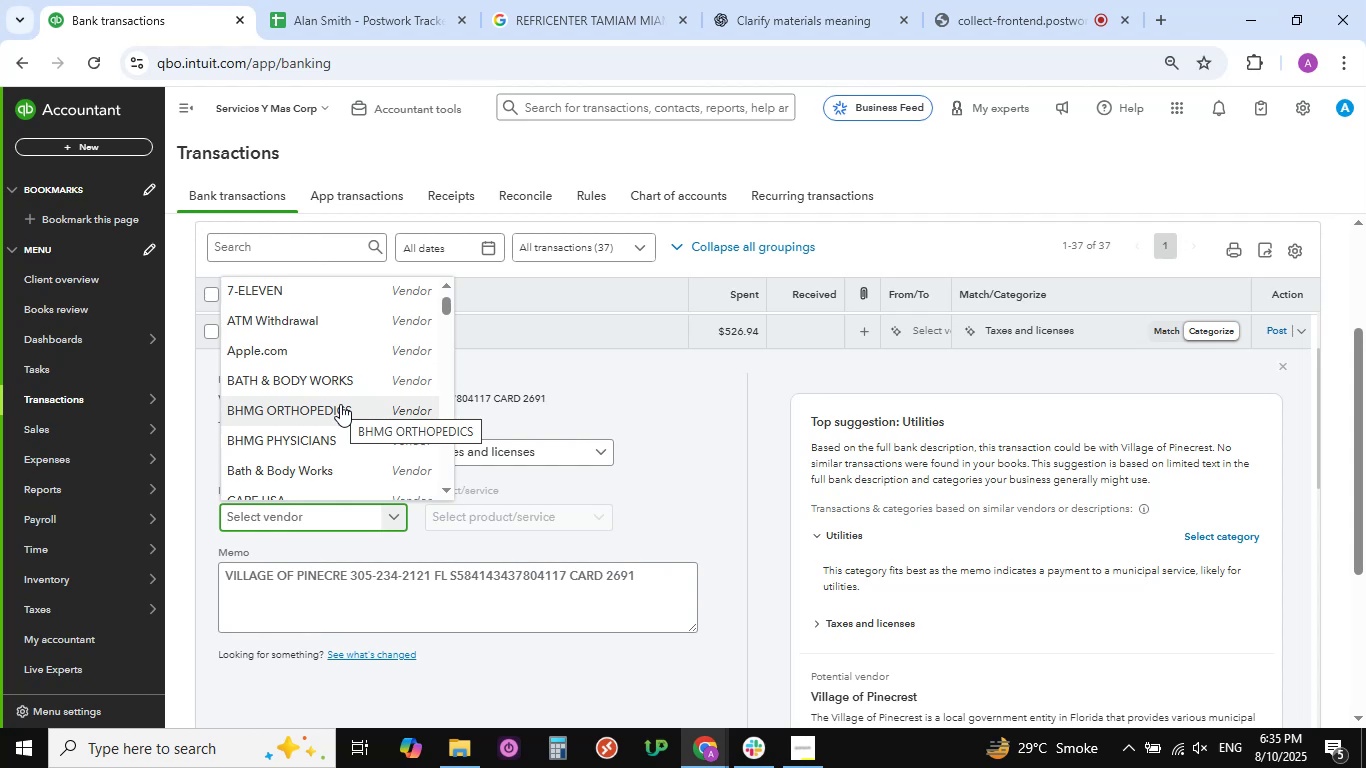 
scroll: coordinate [316, 402], scroll_direction: down, amount: 3.0
 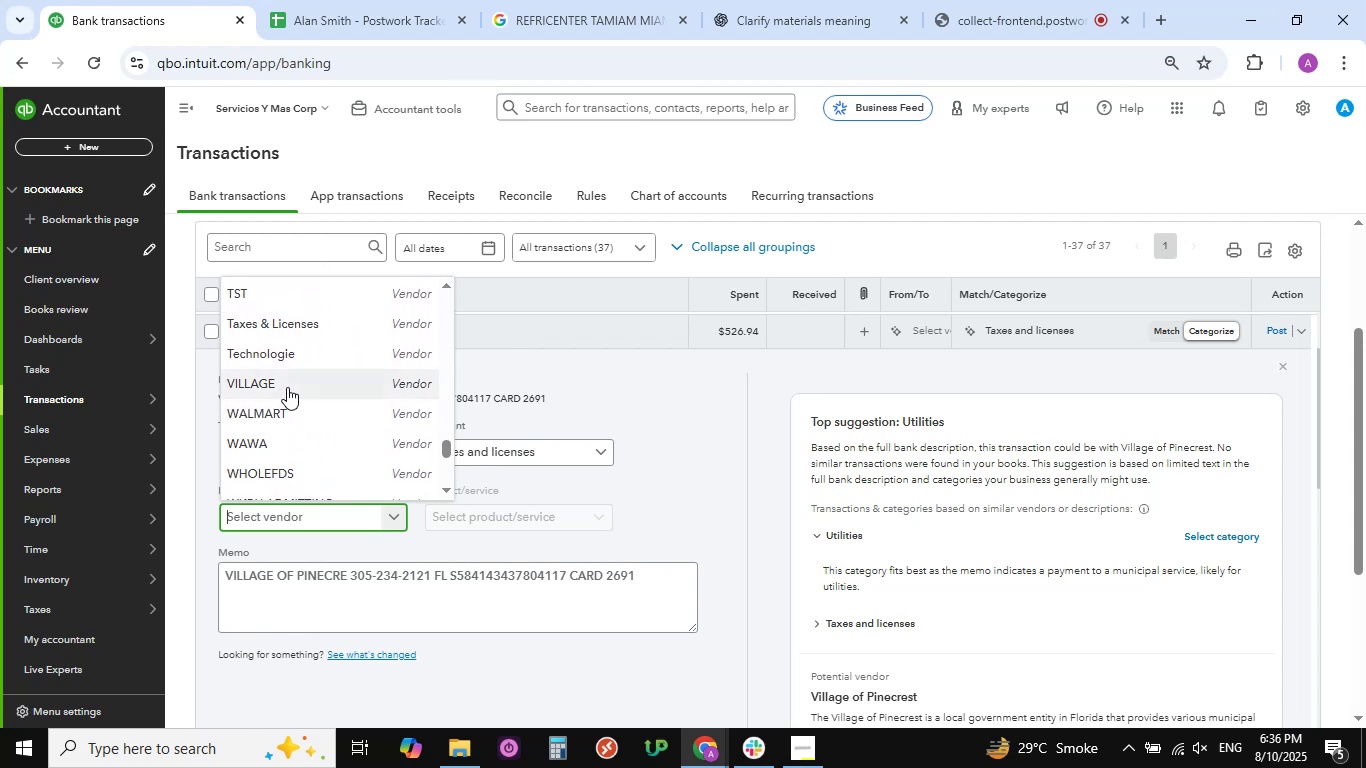 
left_click([273, 383])
 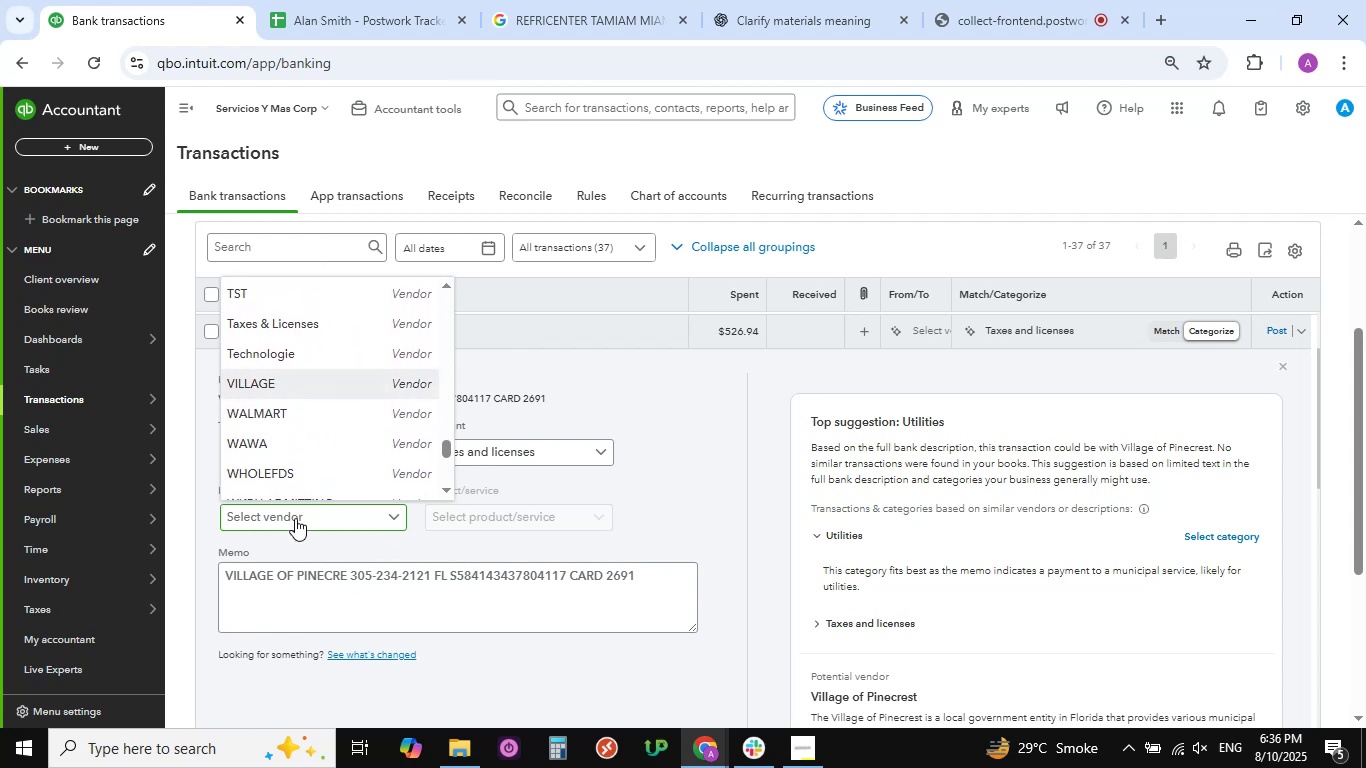 
scroll: coordinate [343, 520], scroll_direction: down, amount: 5.0
 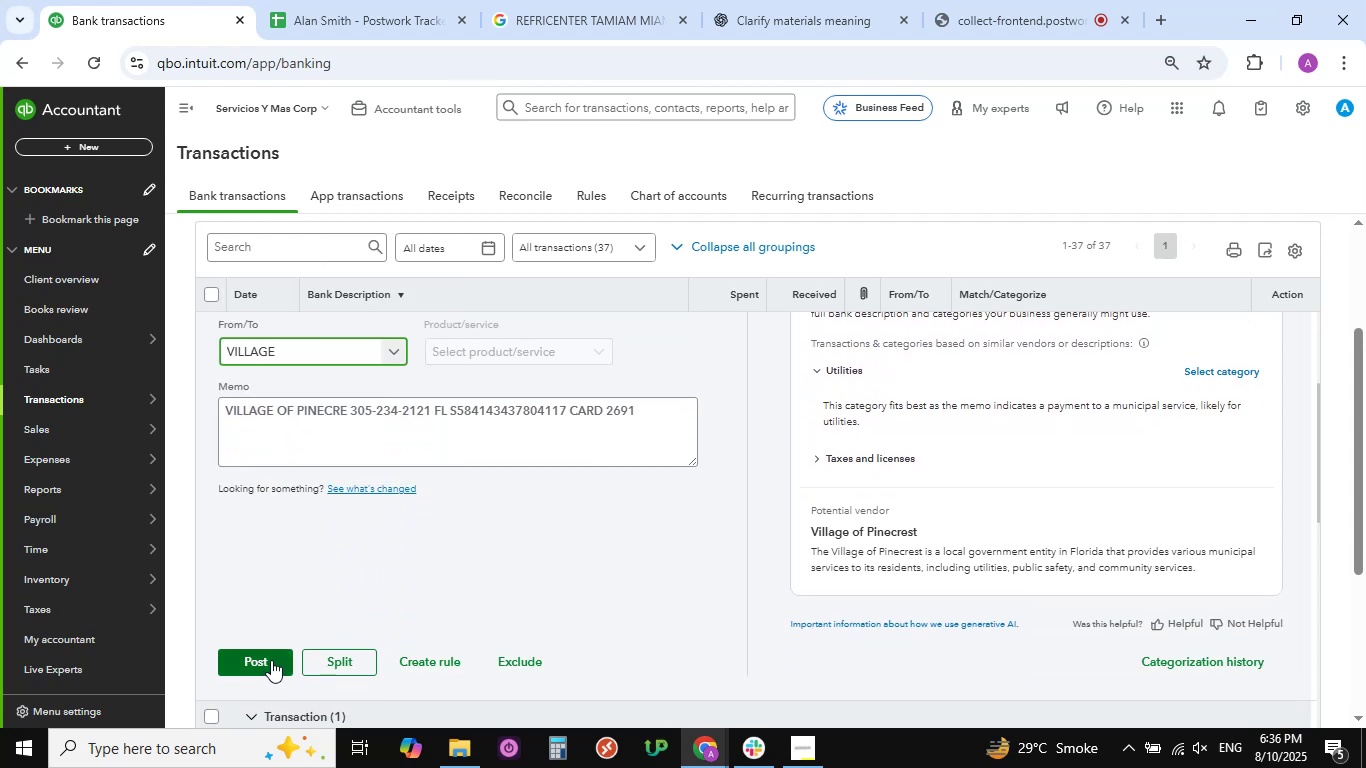 
left_click([272, 656])
 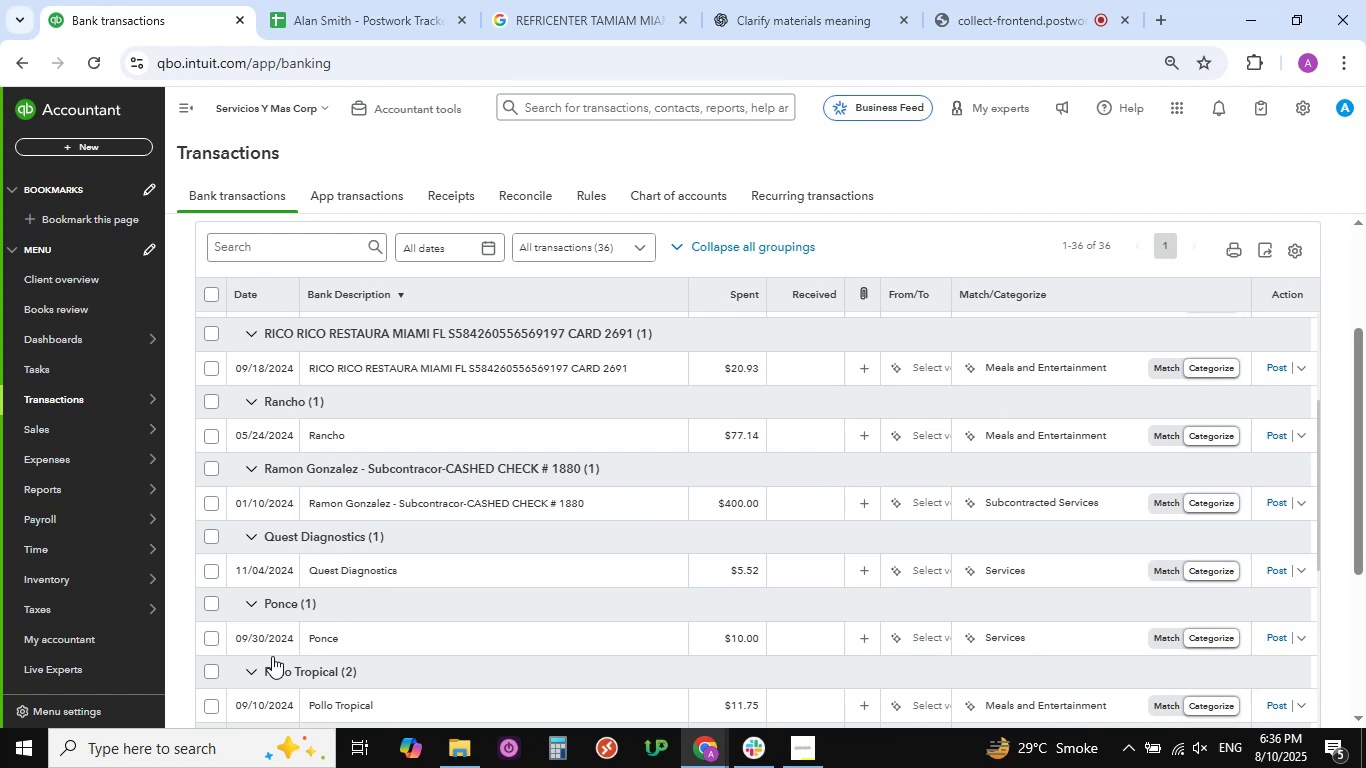 
wait(16.68)
 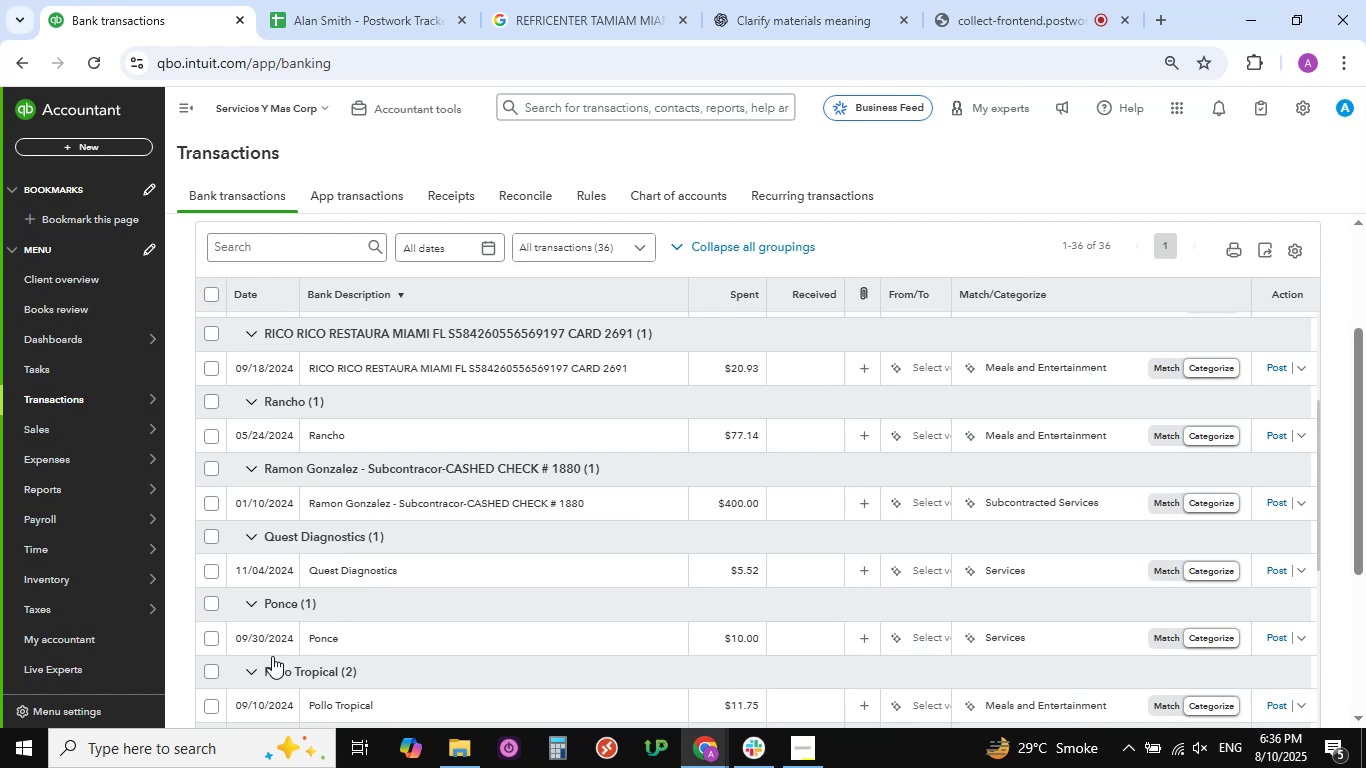 
scroll: coordinate [420, 545], scroll_direction: down, amount: 1.0
 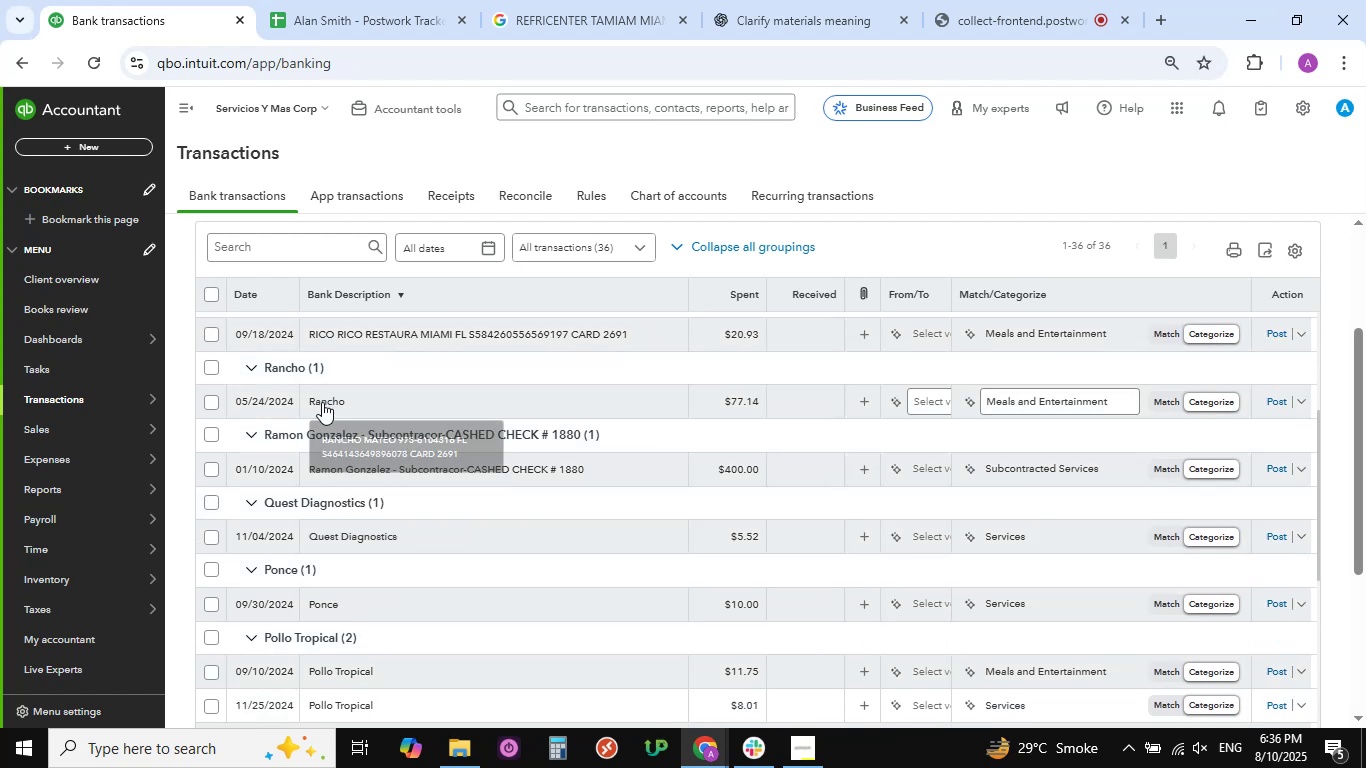 
left_click([322, 401])
 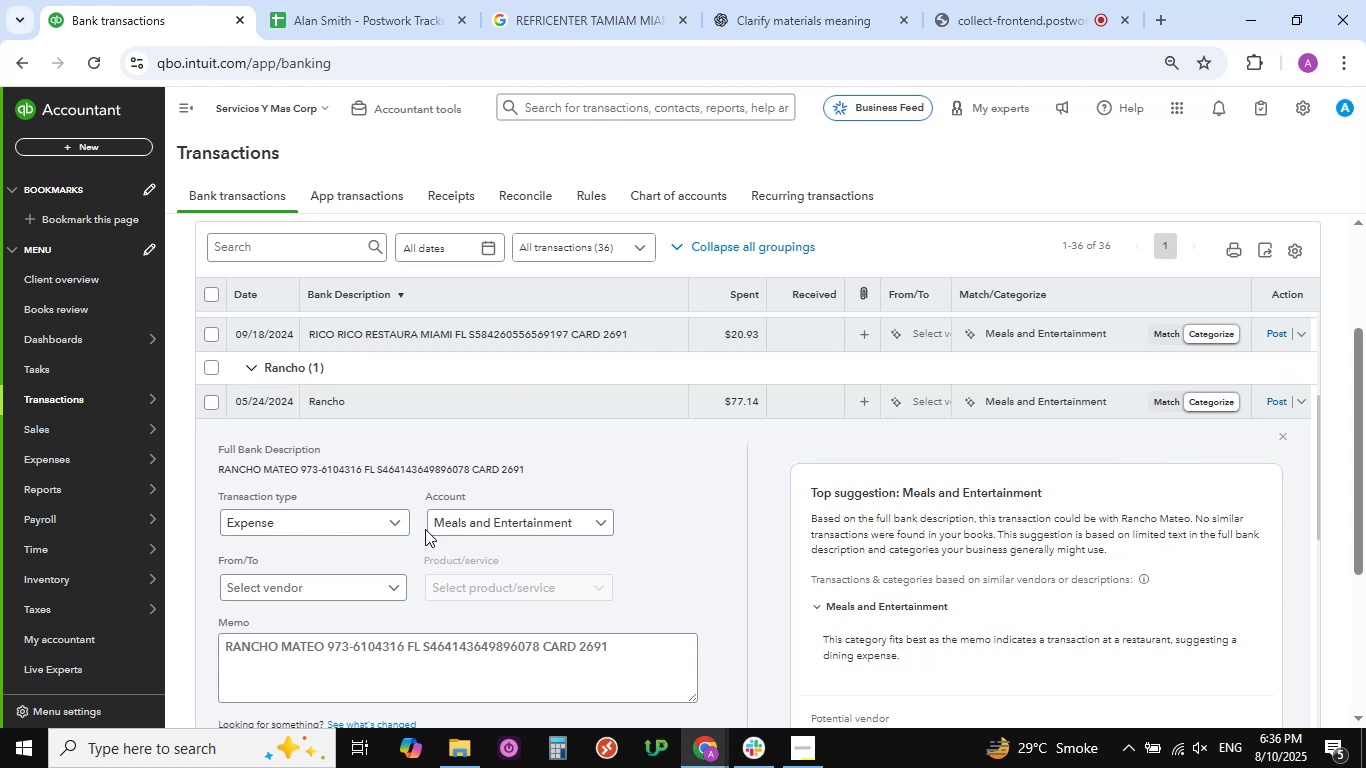 
wait(5.64)
 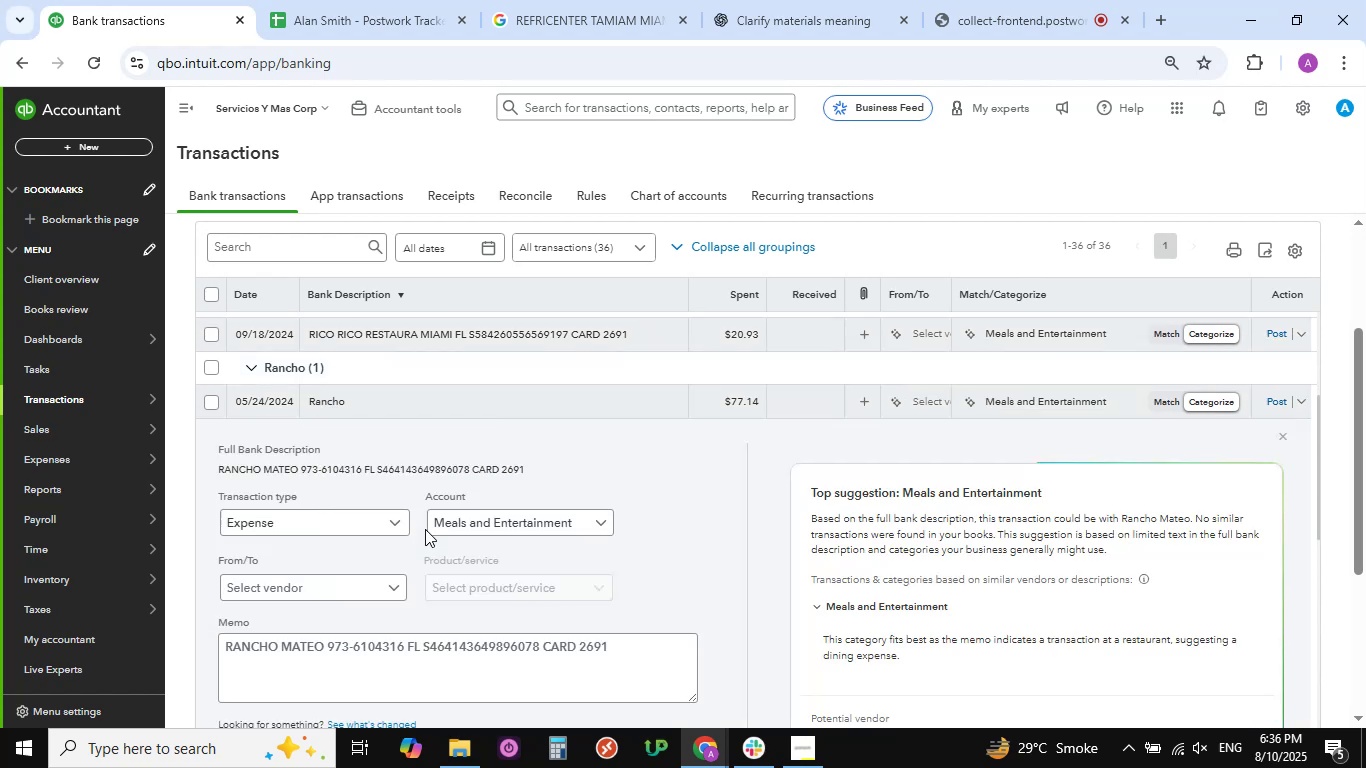 
scroll: coordinate [425, 529], scroll_direction: down, amount: 3.0
 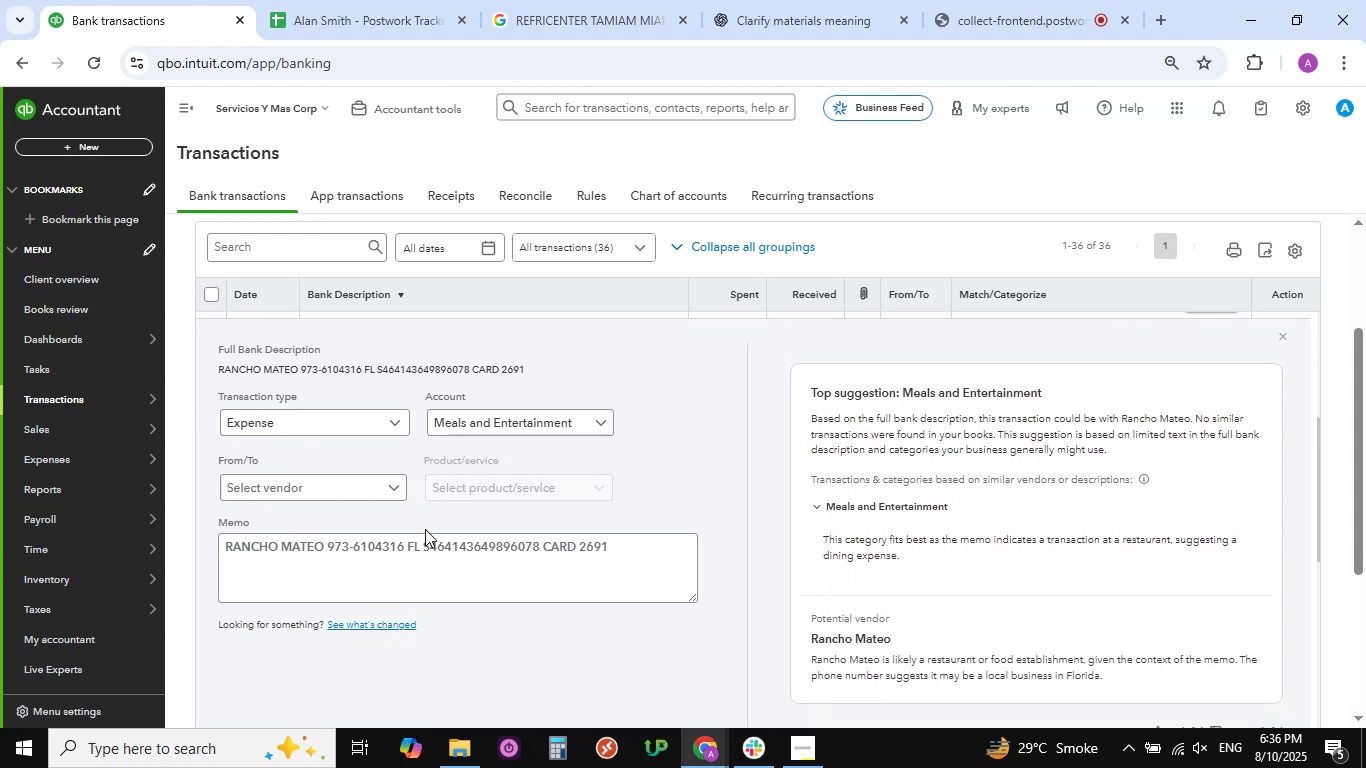 
wait(8.98)
 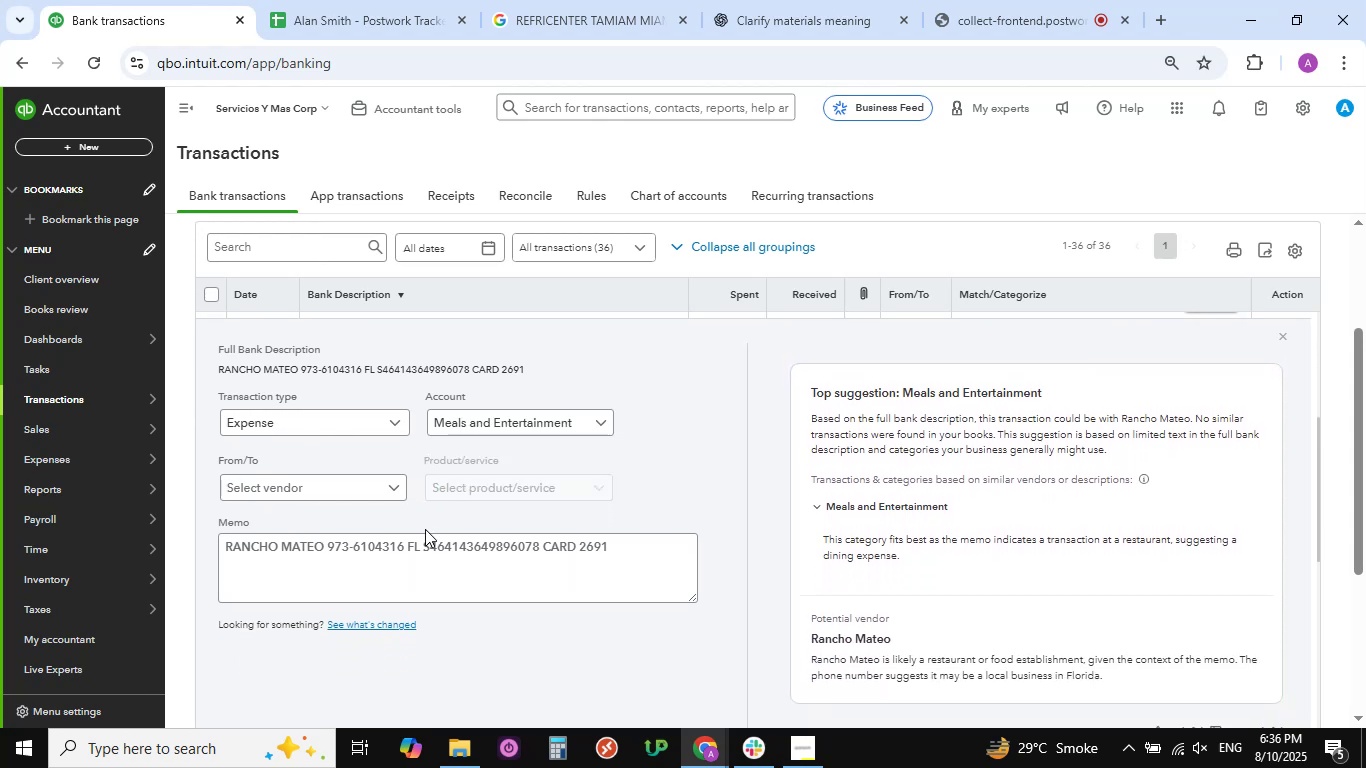 
scroll: coordinate [425, 529], scroll_direction: down, amount: 2.0
 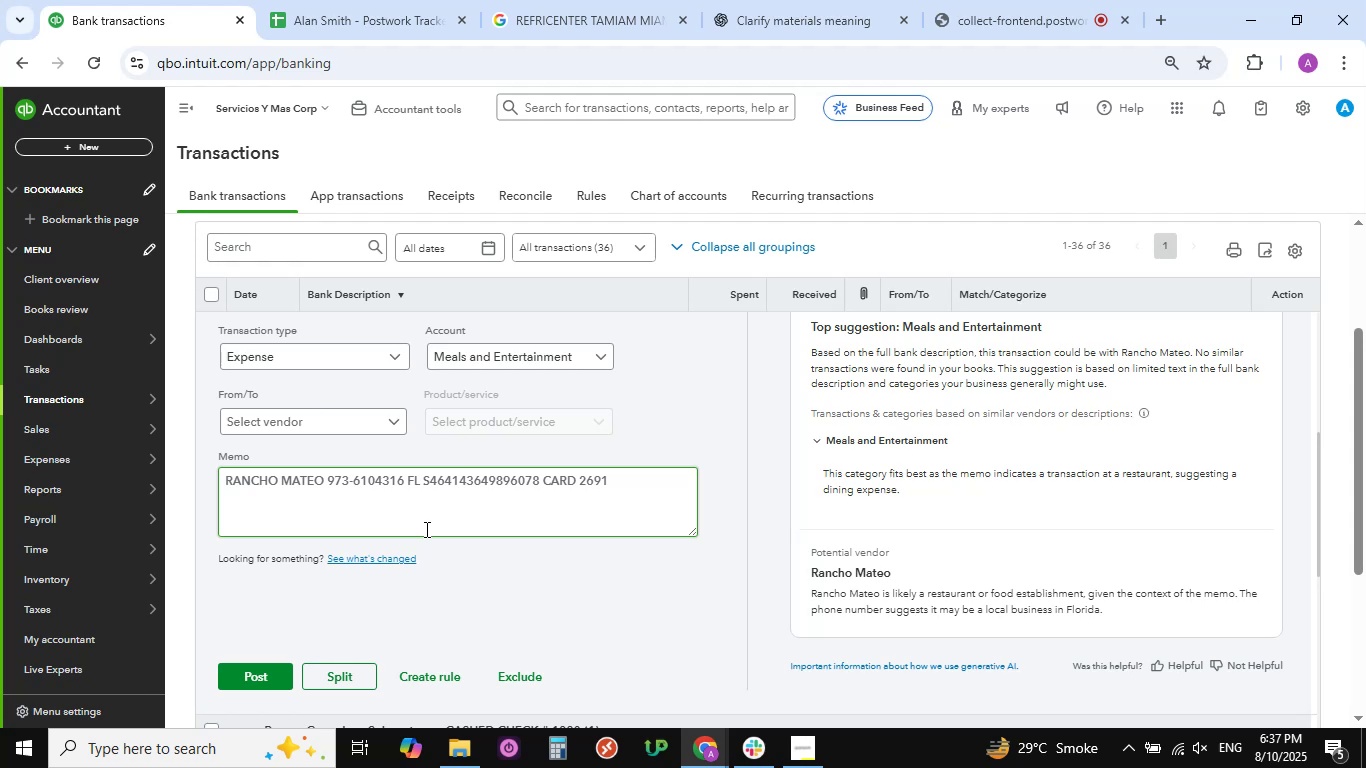 
wait(26.67)
 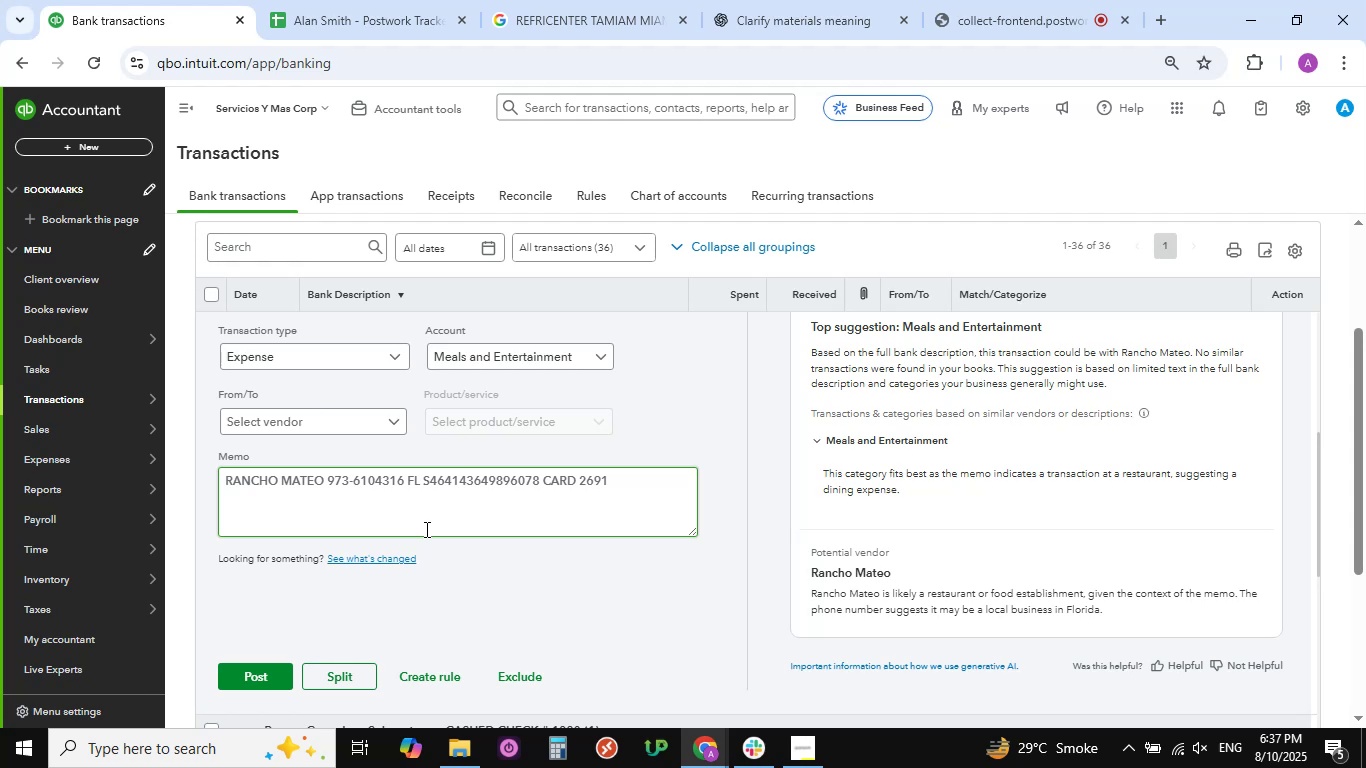 
scroll: coordinate [334, 559], scroll_direction: up, amount: 2.0
 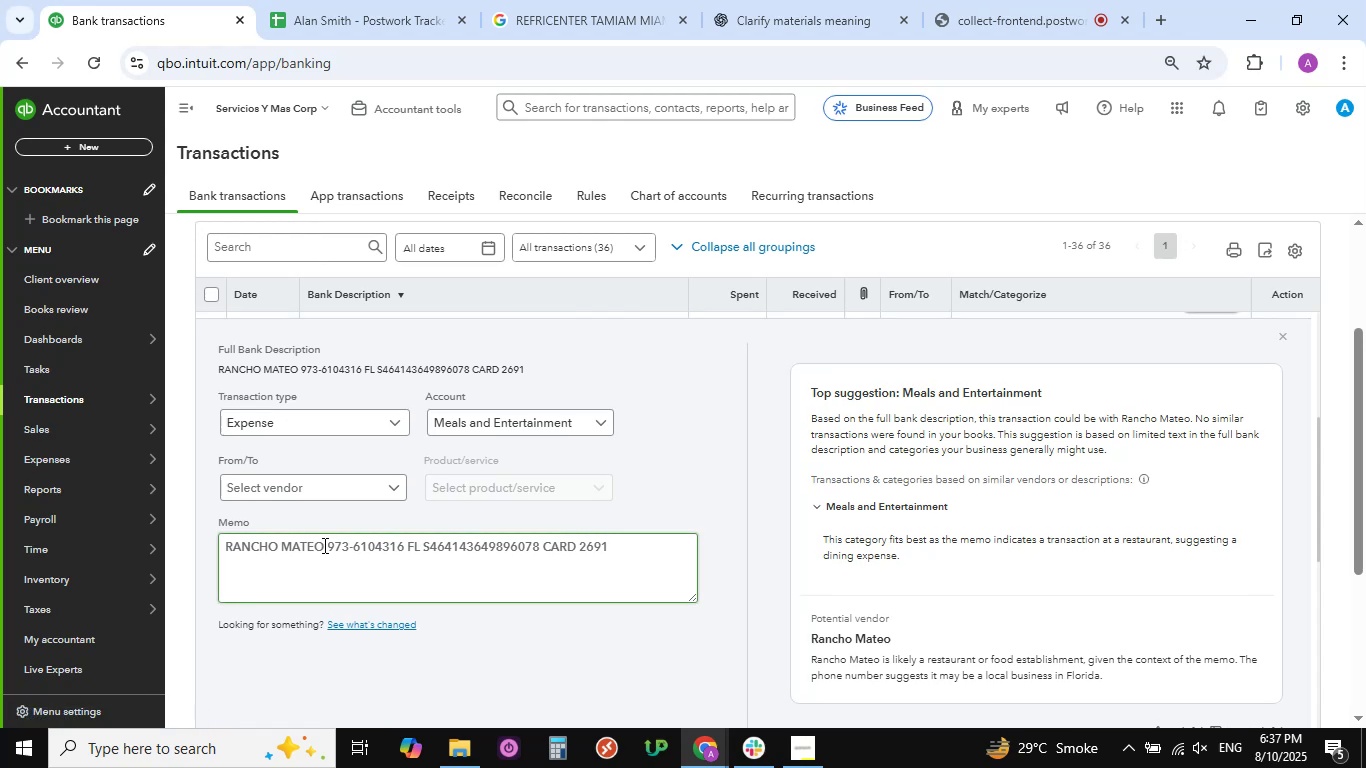 
left_click_drag(start_coordinate=[324, 546], to_coordinate=[215, 545])
 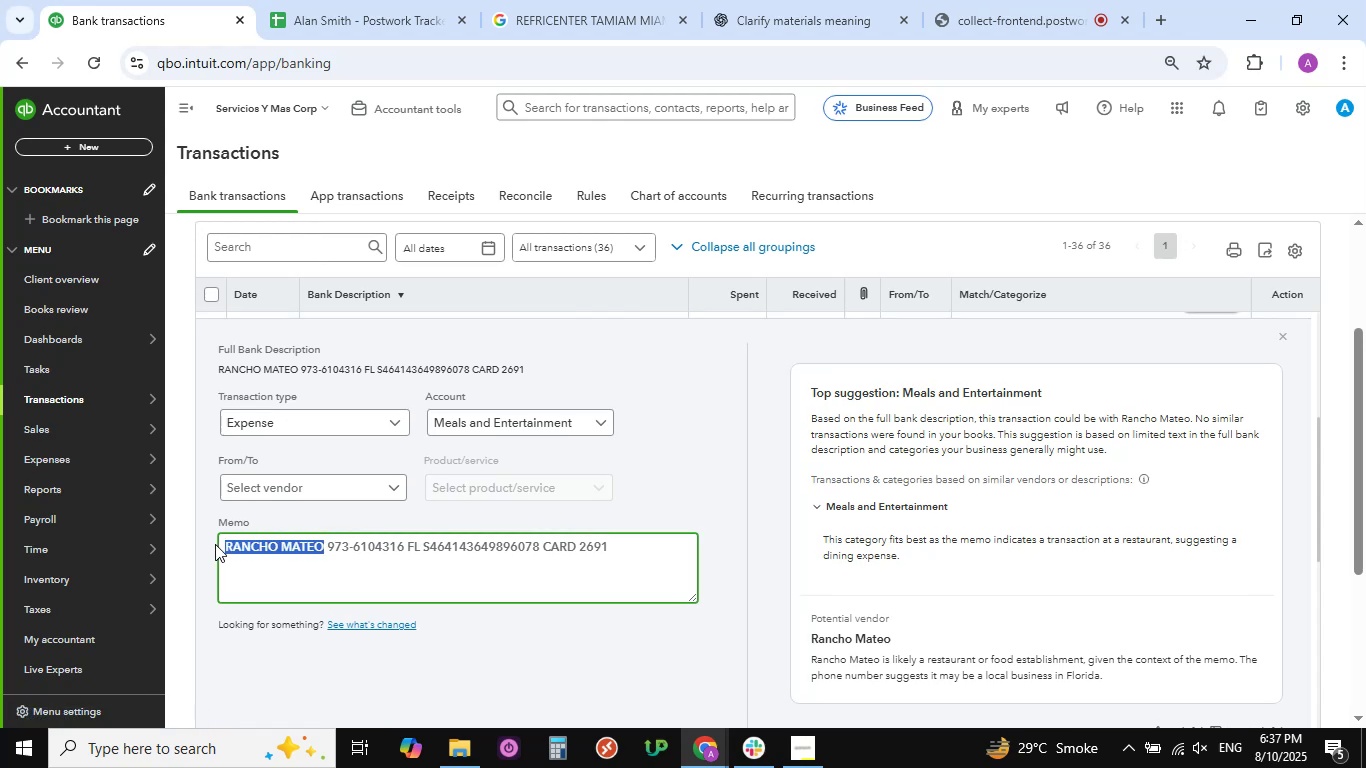 
key(Control+C)
 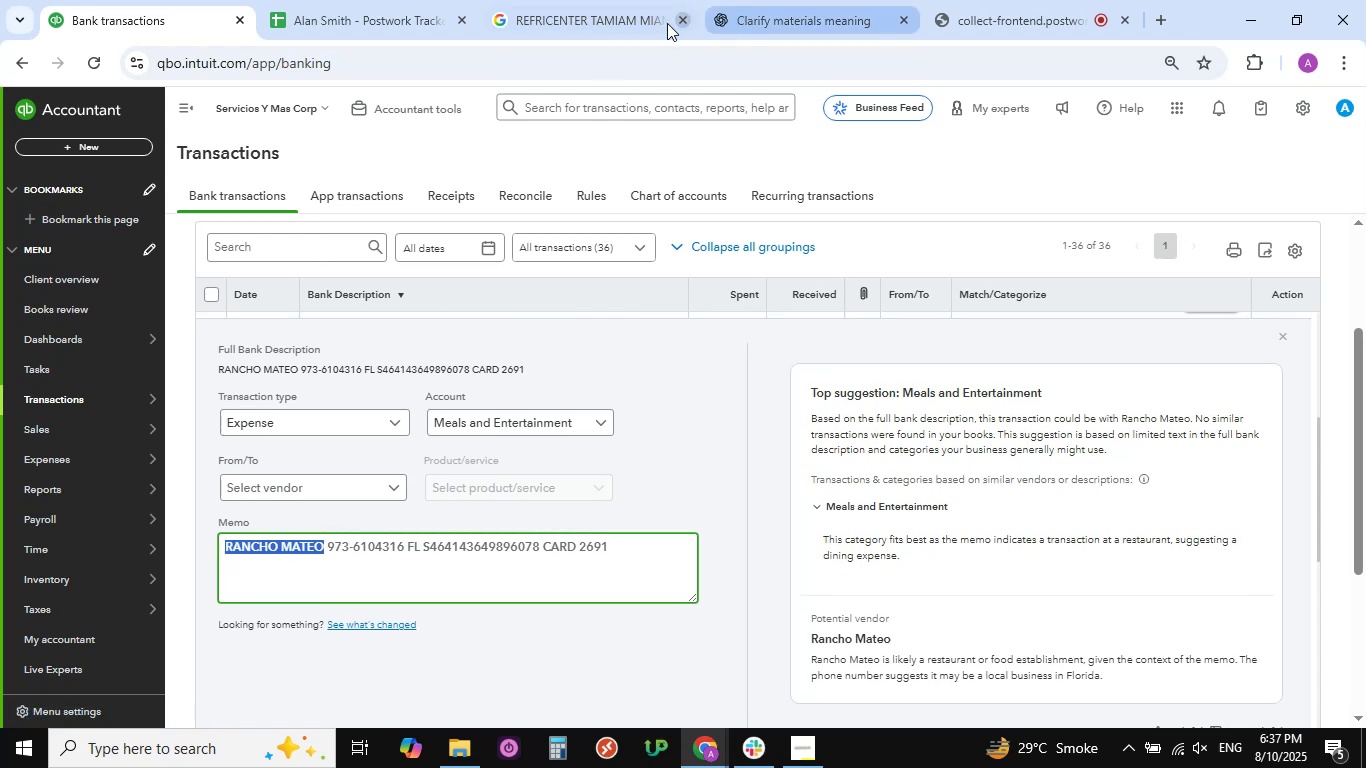 
left_click([620, 23])
 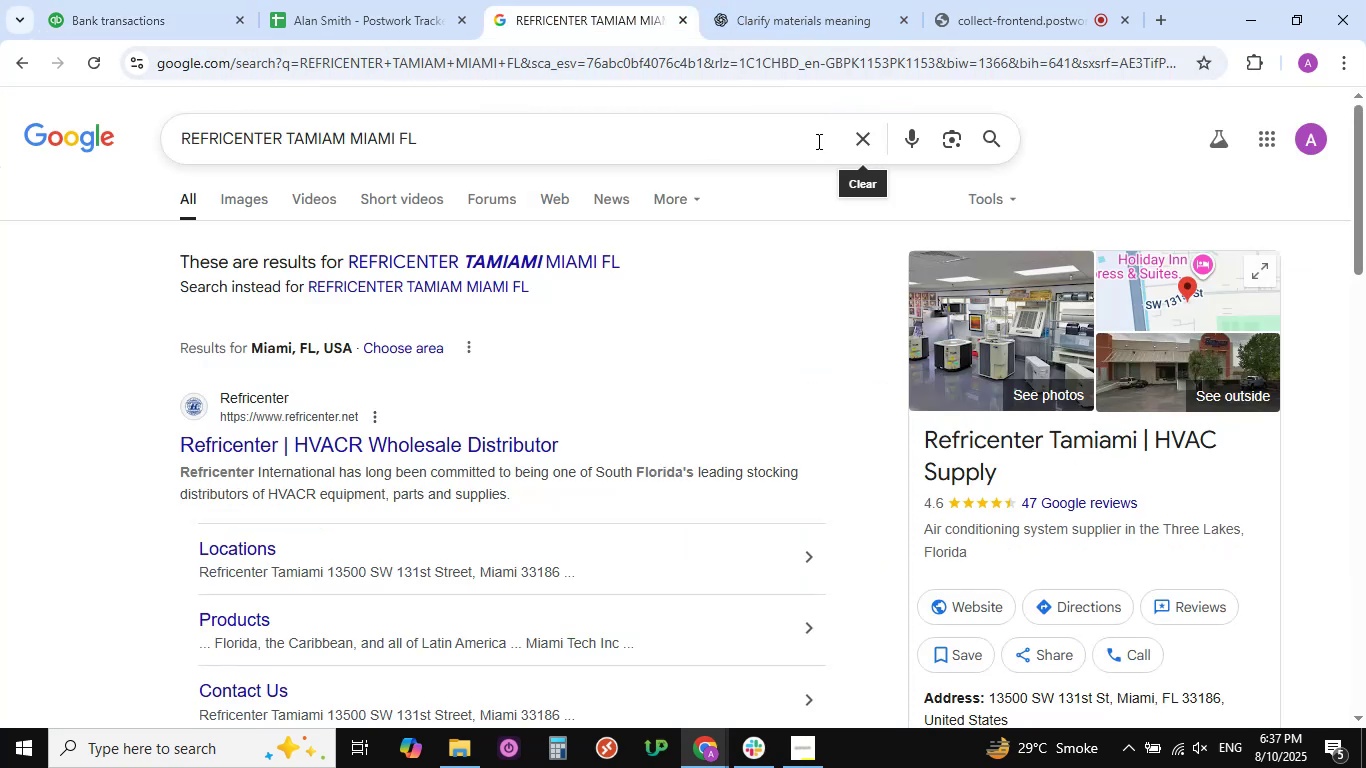 
double_click([736, 139])
 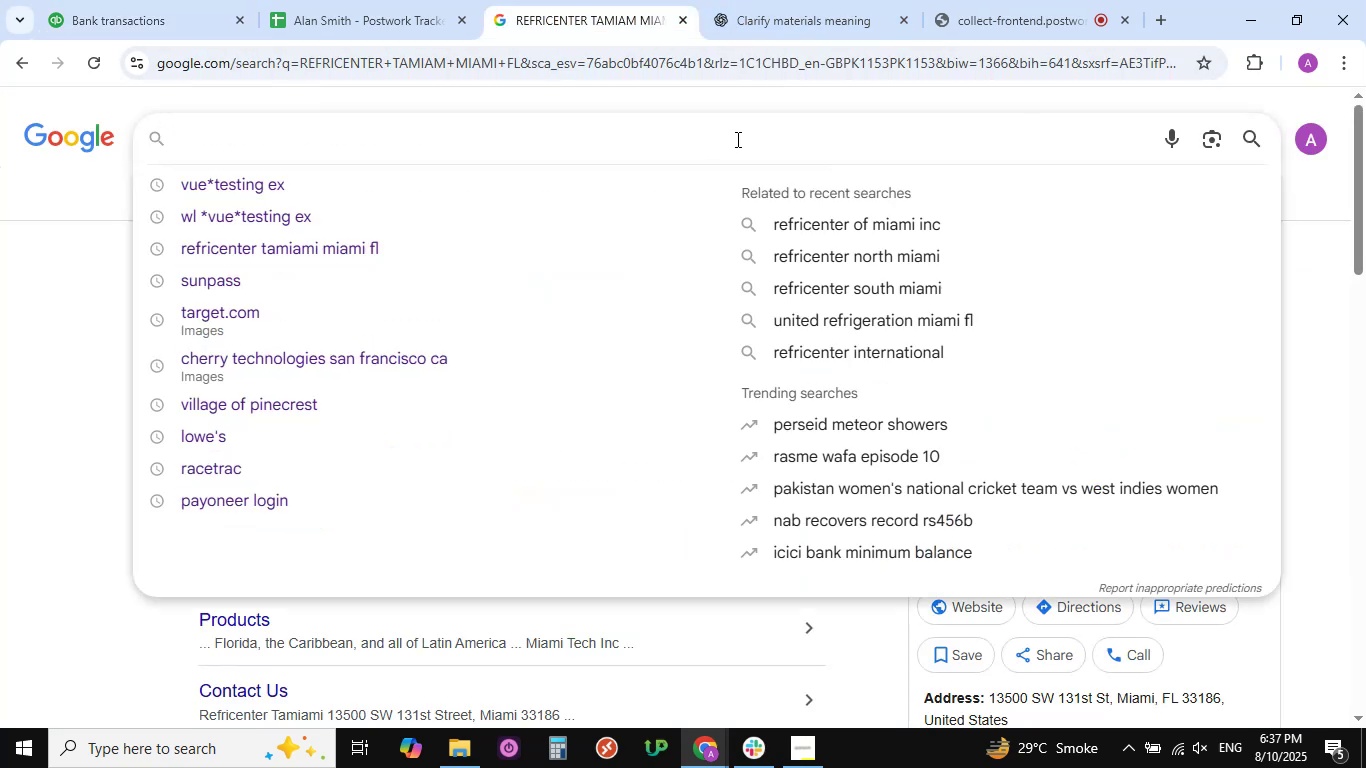 
key(Control+V)
 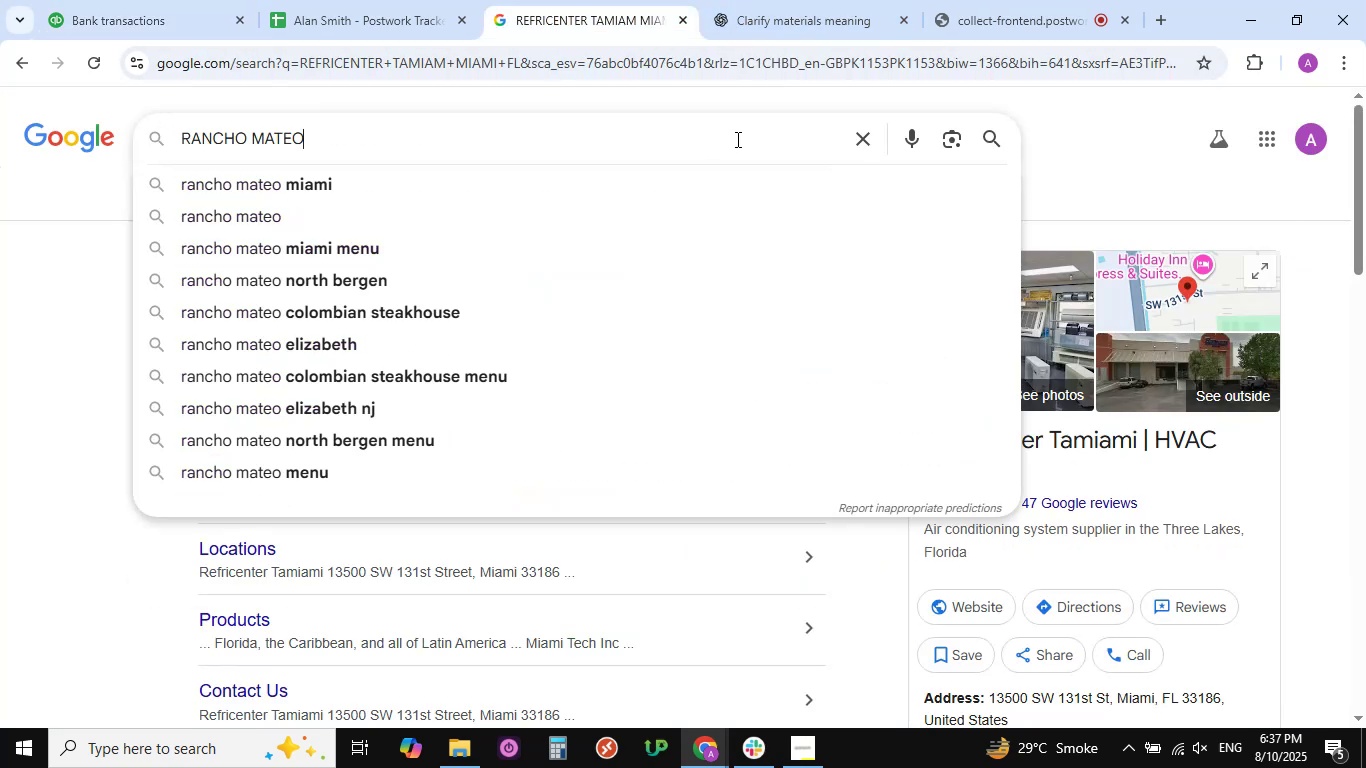 
key(NumpadEnter)
 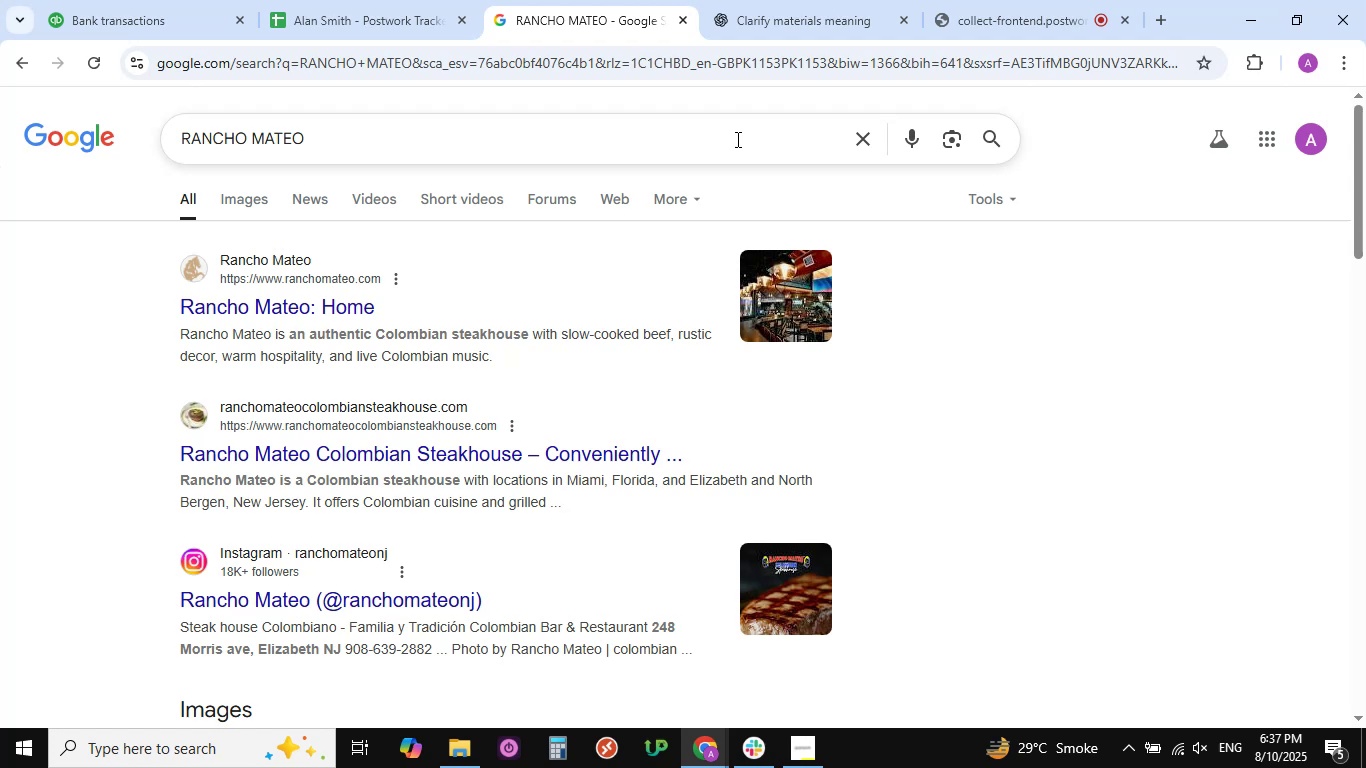 
wait(21.86)
 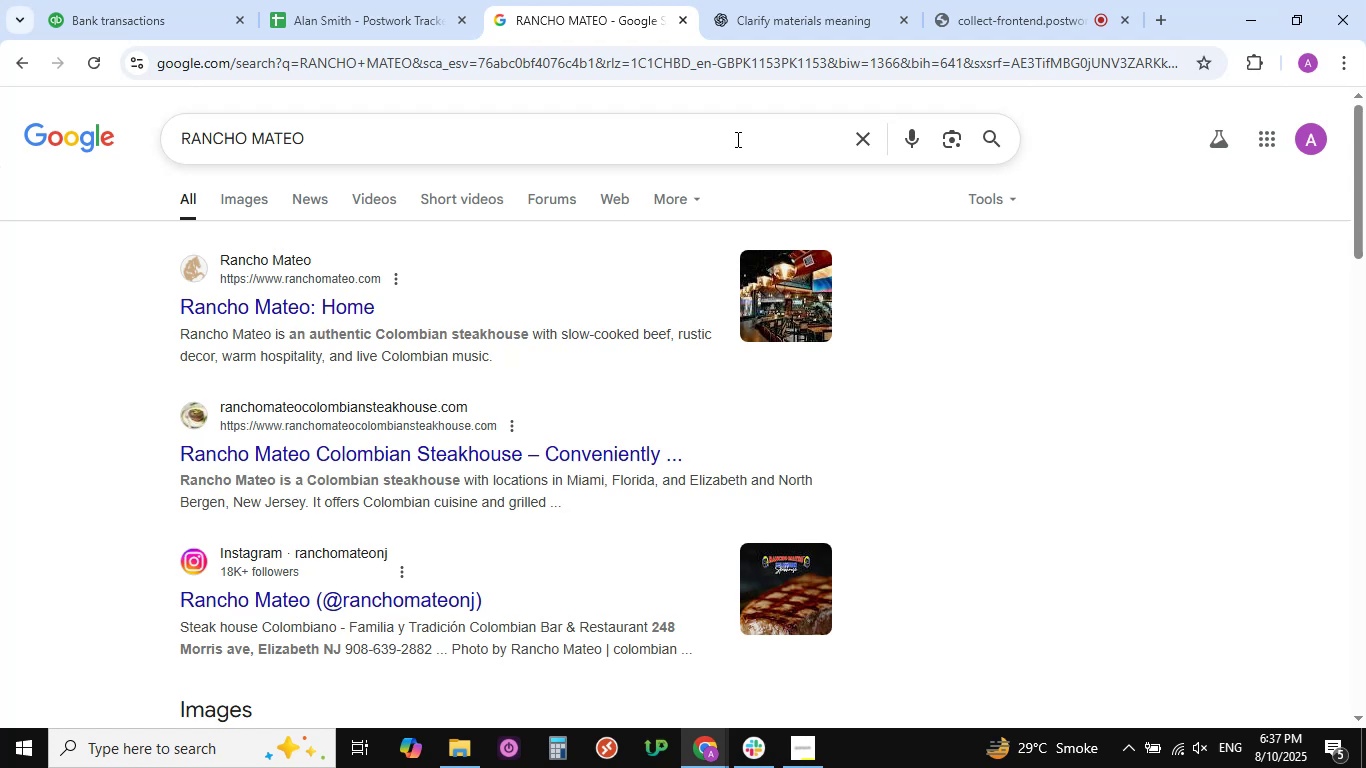 
scroll: coordinate [472, 338], scroll_direction: up, amount: 1.0
 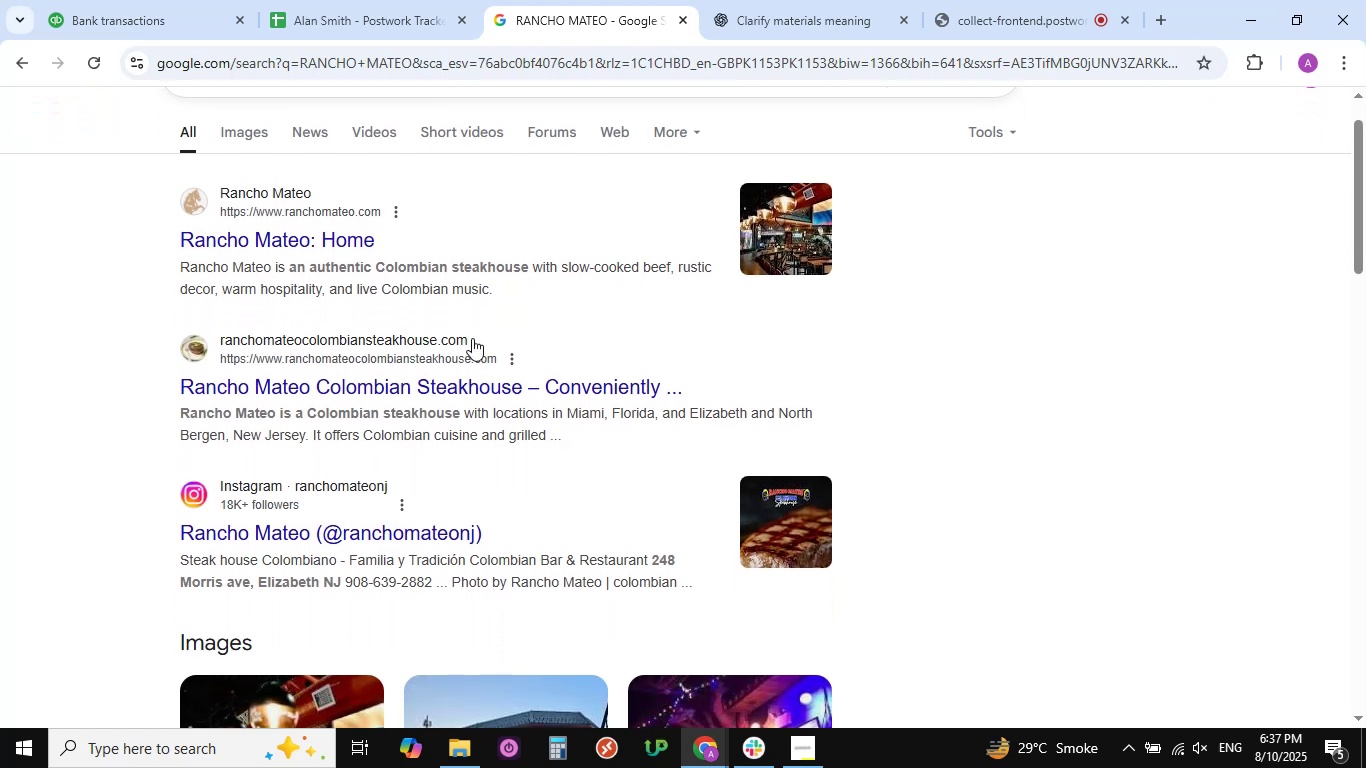 
scroll: coordinate [471, 338], scroll_direction: down, amount: 17.0
 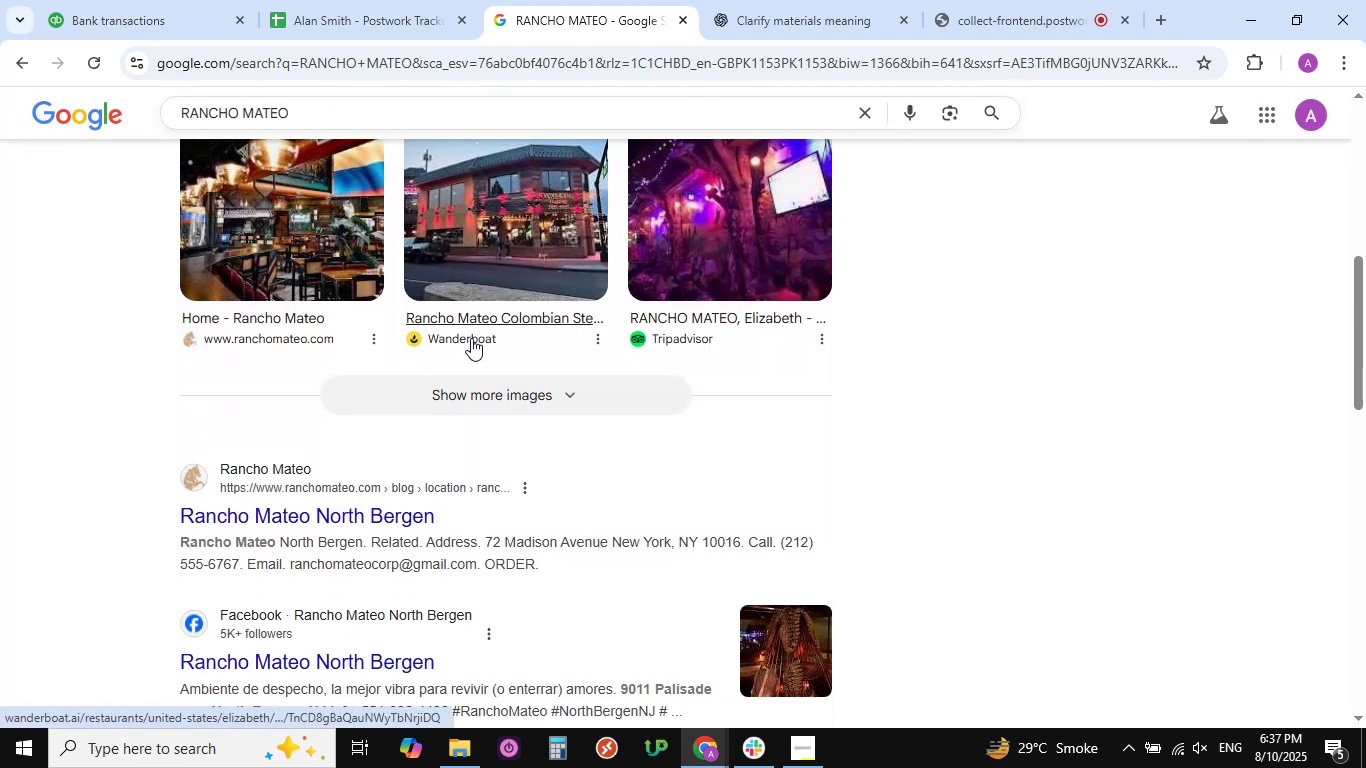 
scroll: coordinate [471, 338], scroll_direction: up, amount: 24.0
 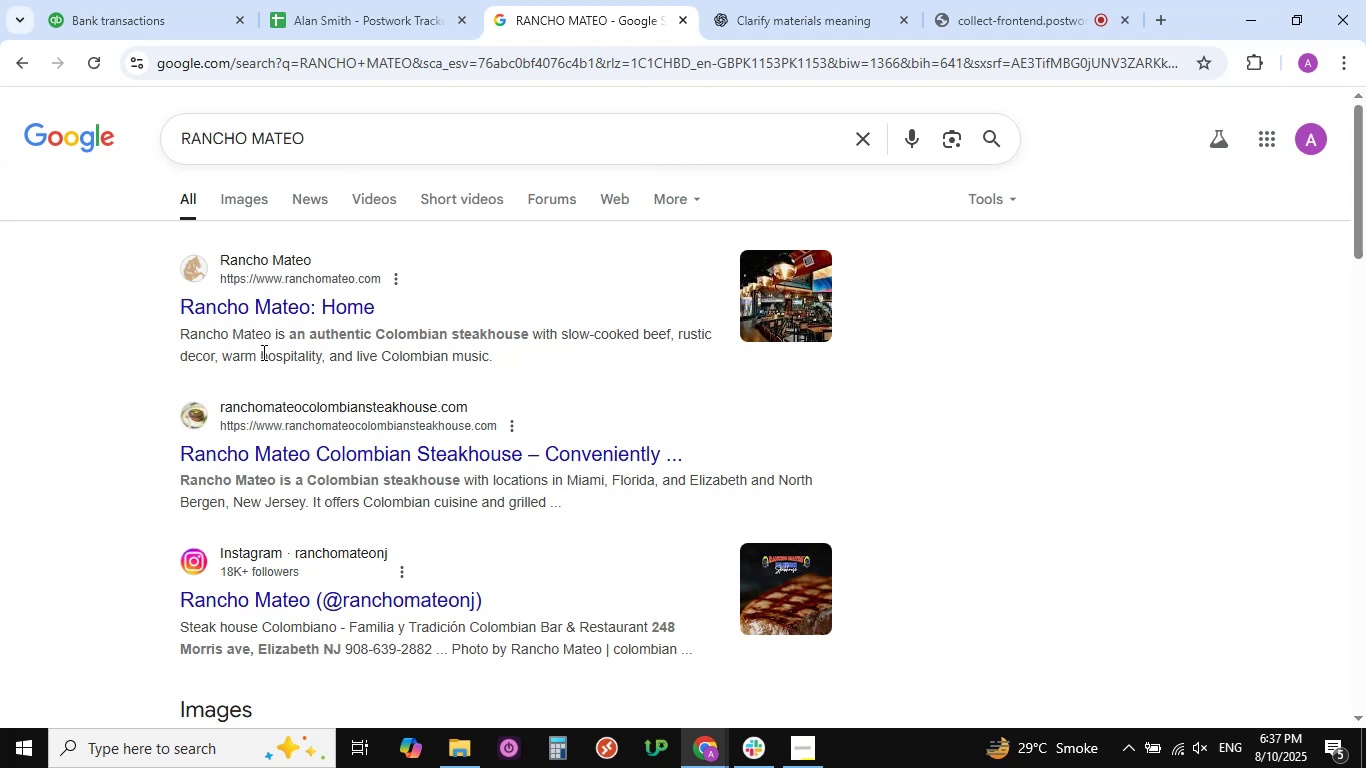 
wait(7.24)
 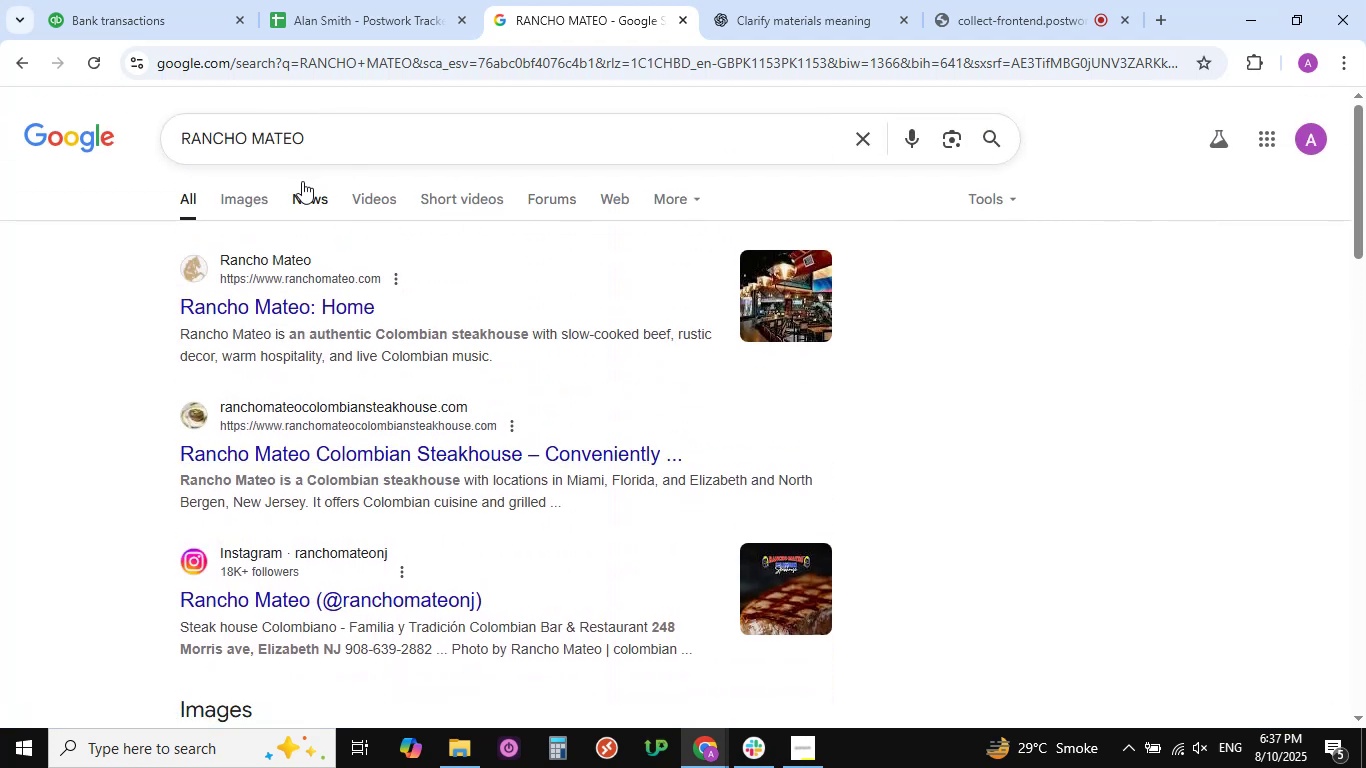 
left_click([153, 18])
 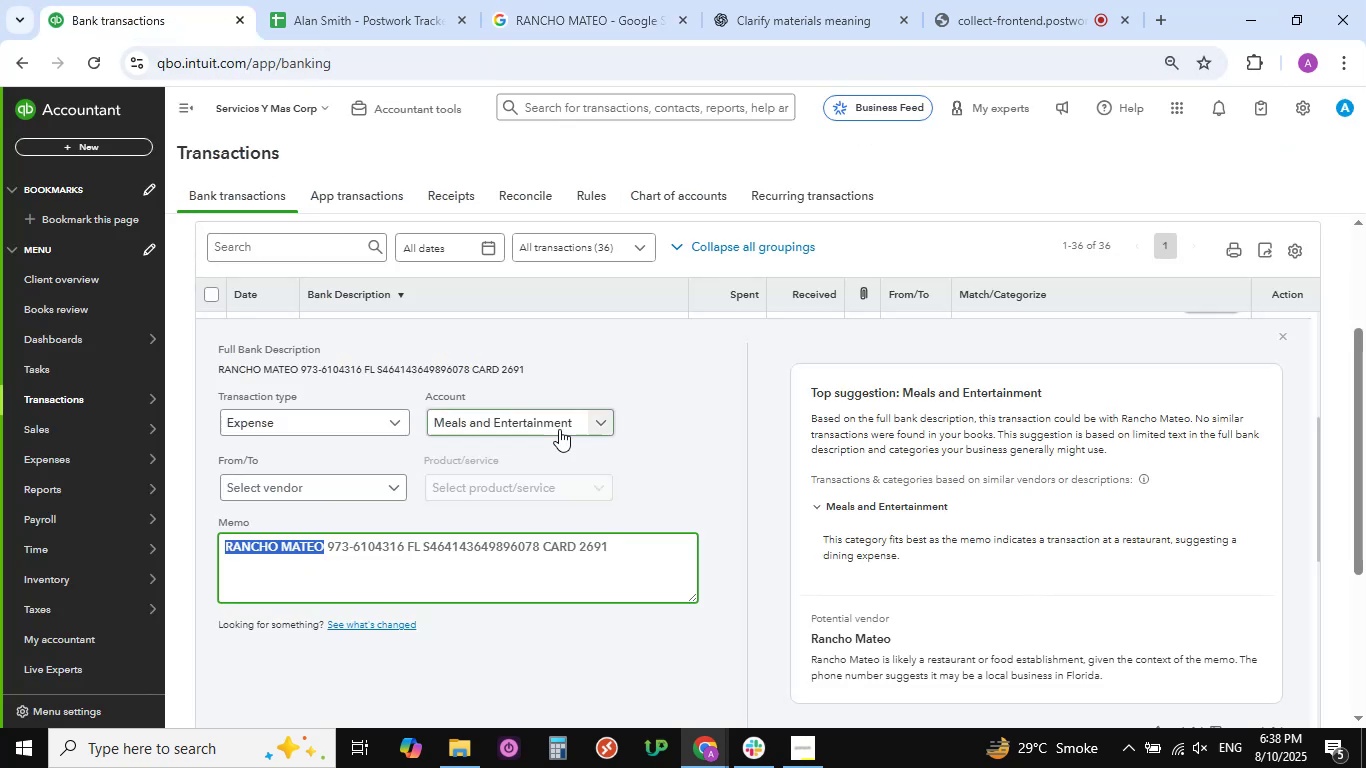 
mouse_move([590, 413])
 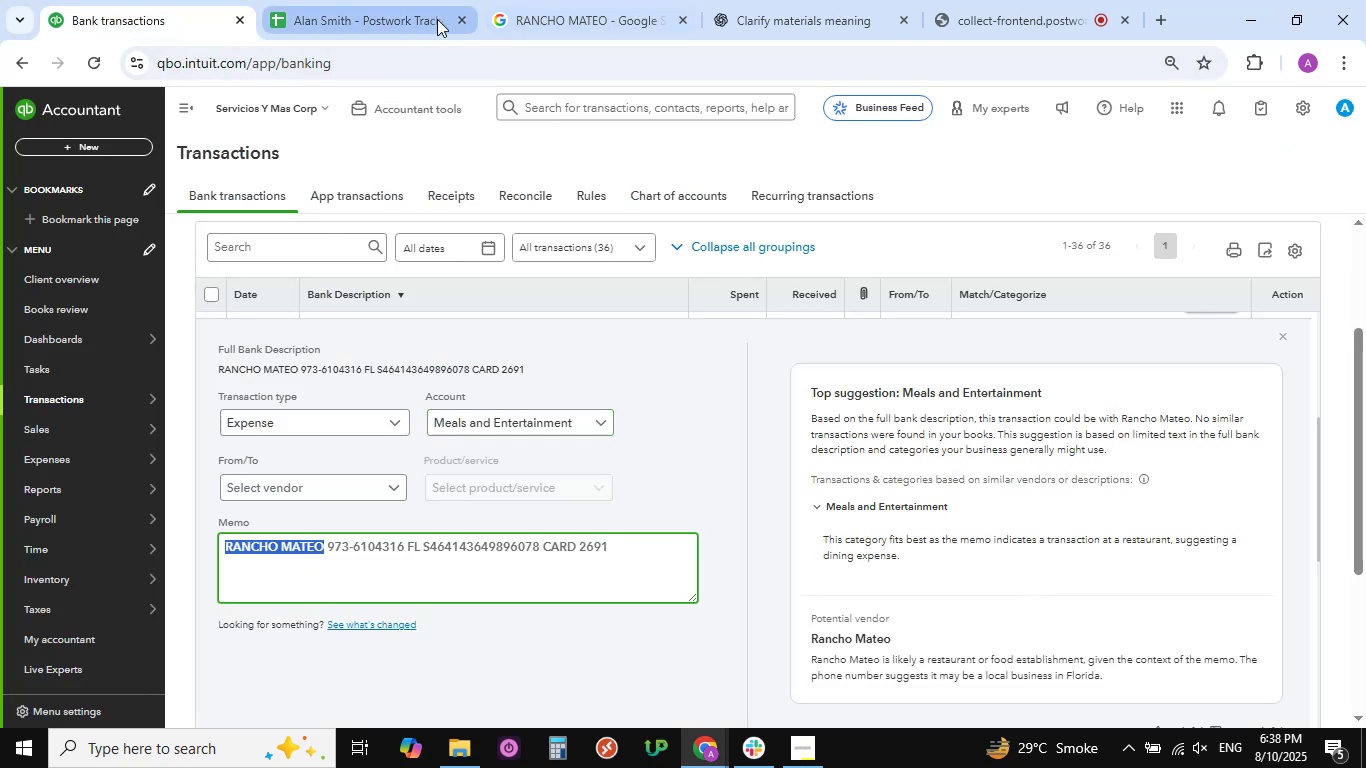 
left_click([558, 20])
 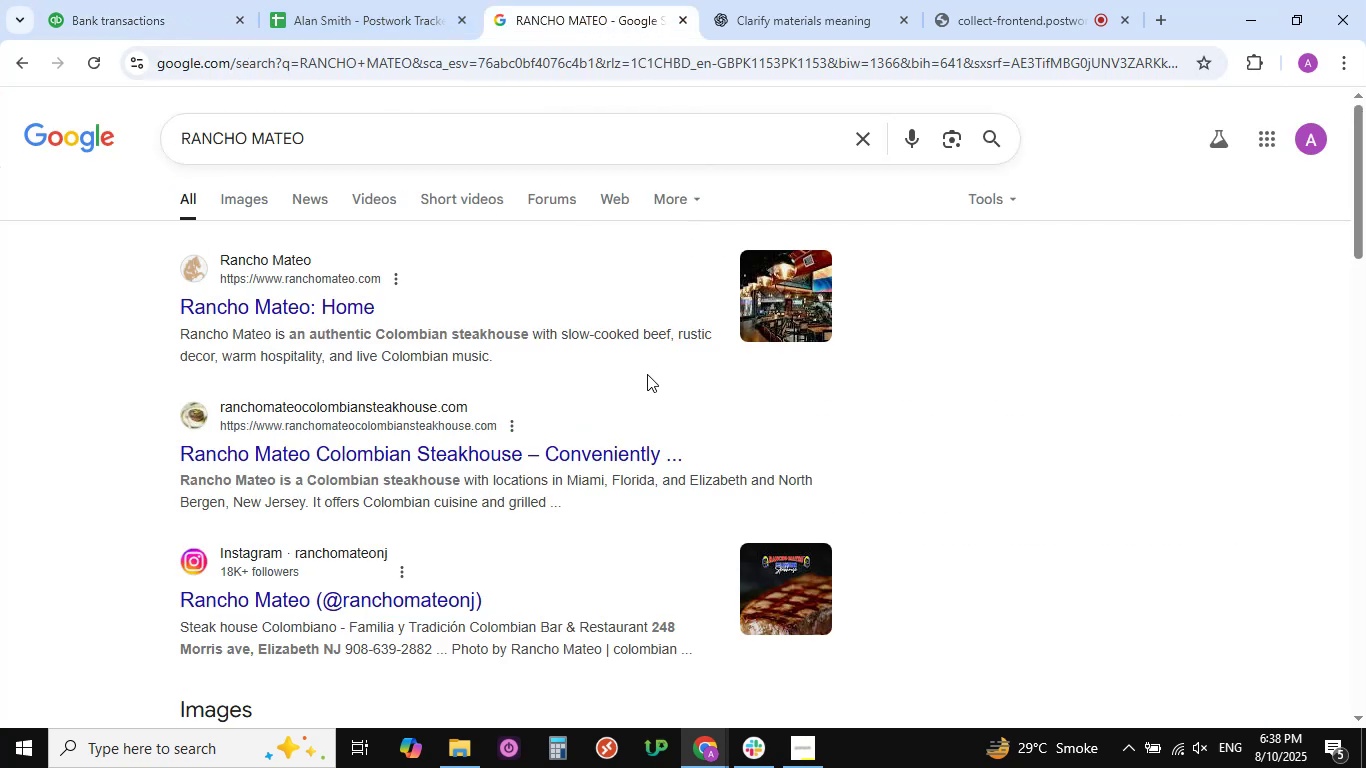 
scroll: coordinate [627, 401], scroll_direction: down, amount: 21.0
 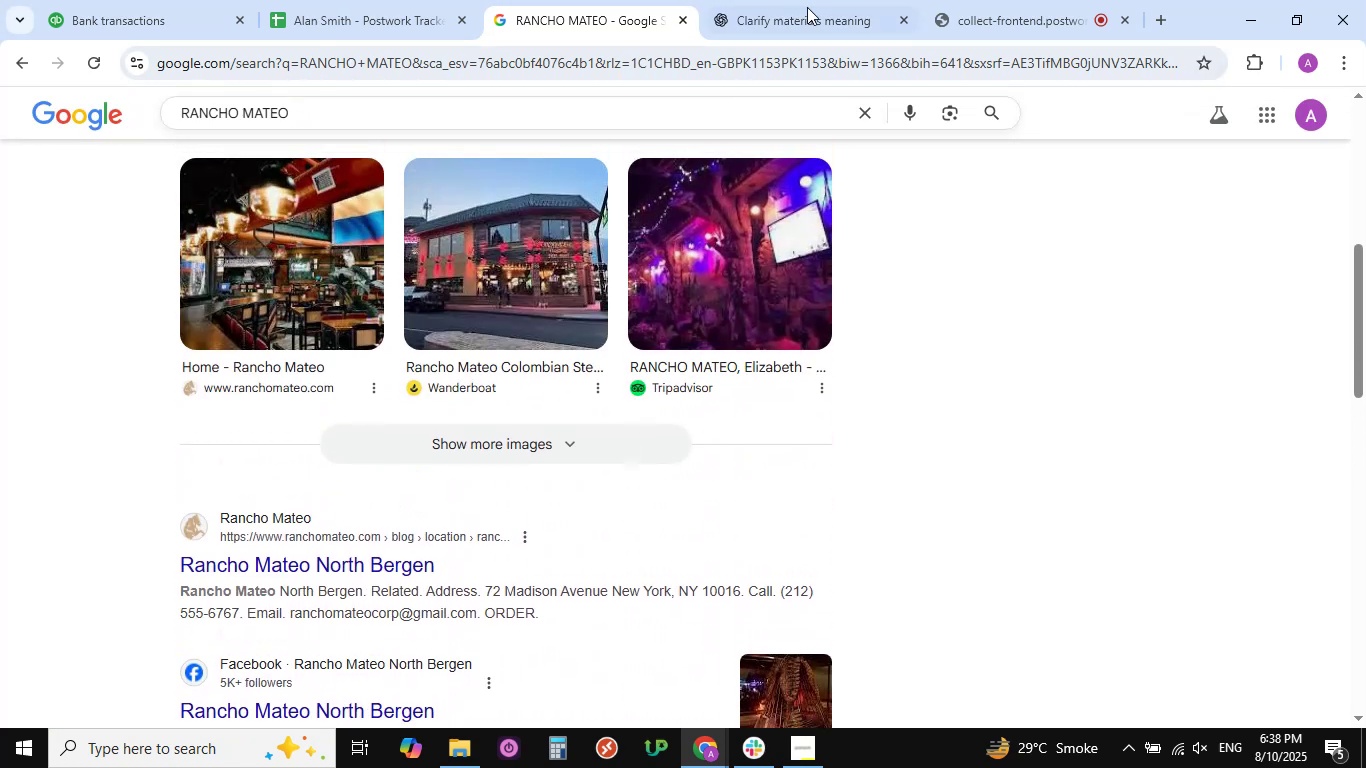 
left_click([807, 1])
 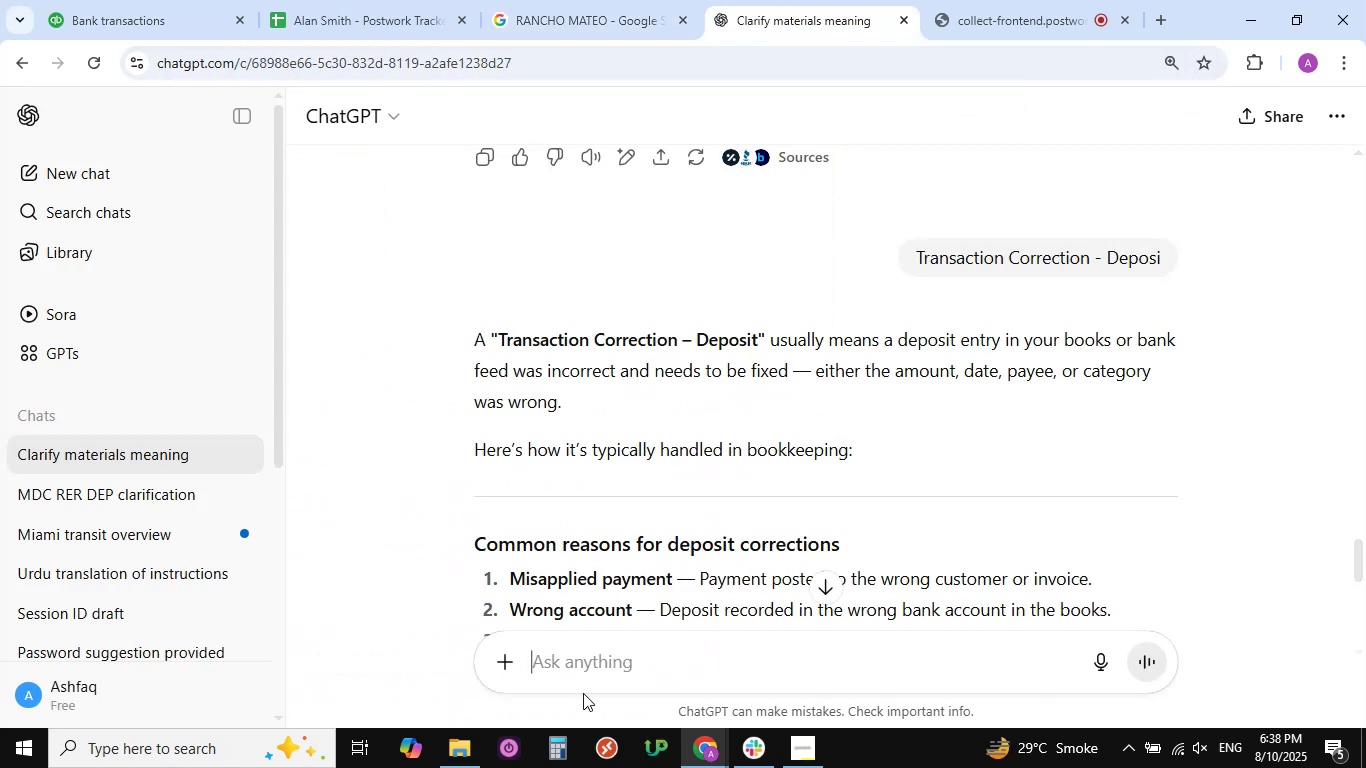 
left_click([588, 665])
 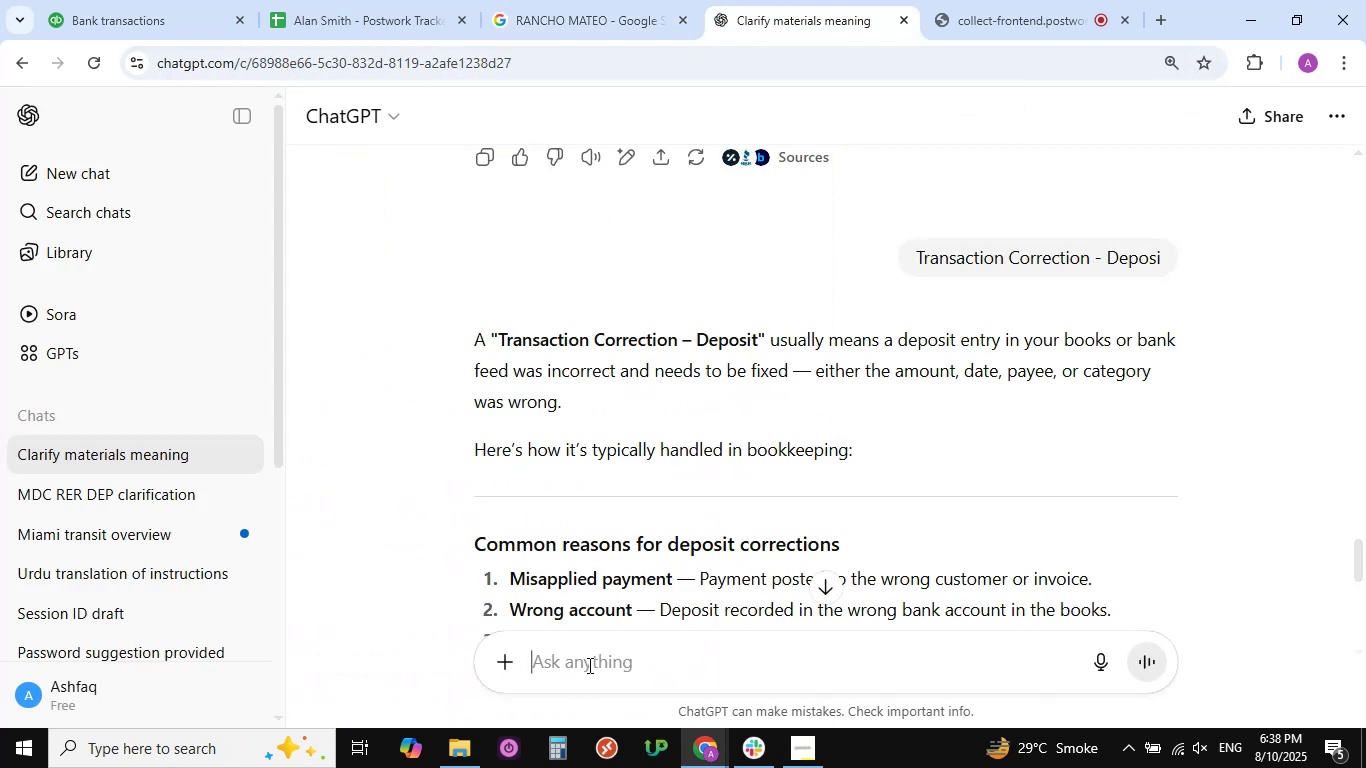 
key(Control+V)
 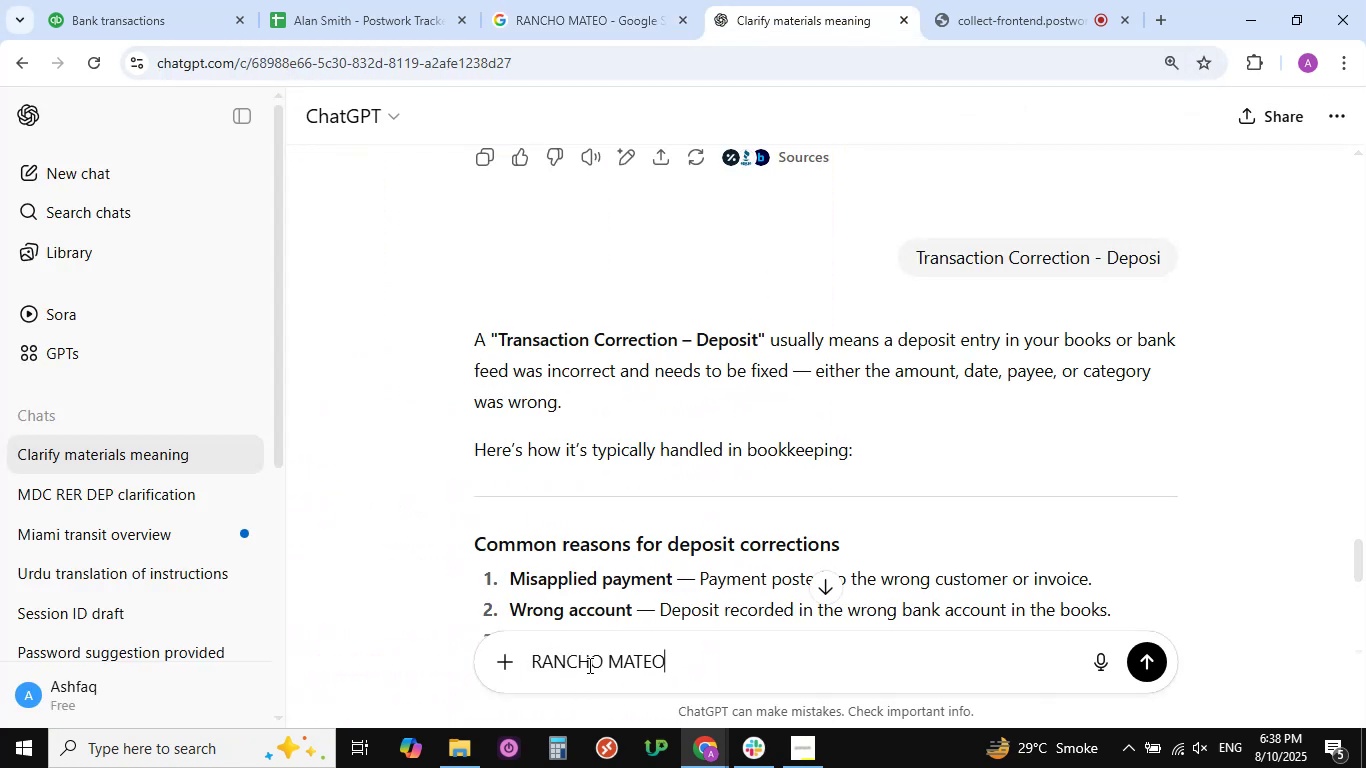 
key(NumpadEnter)
 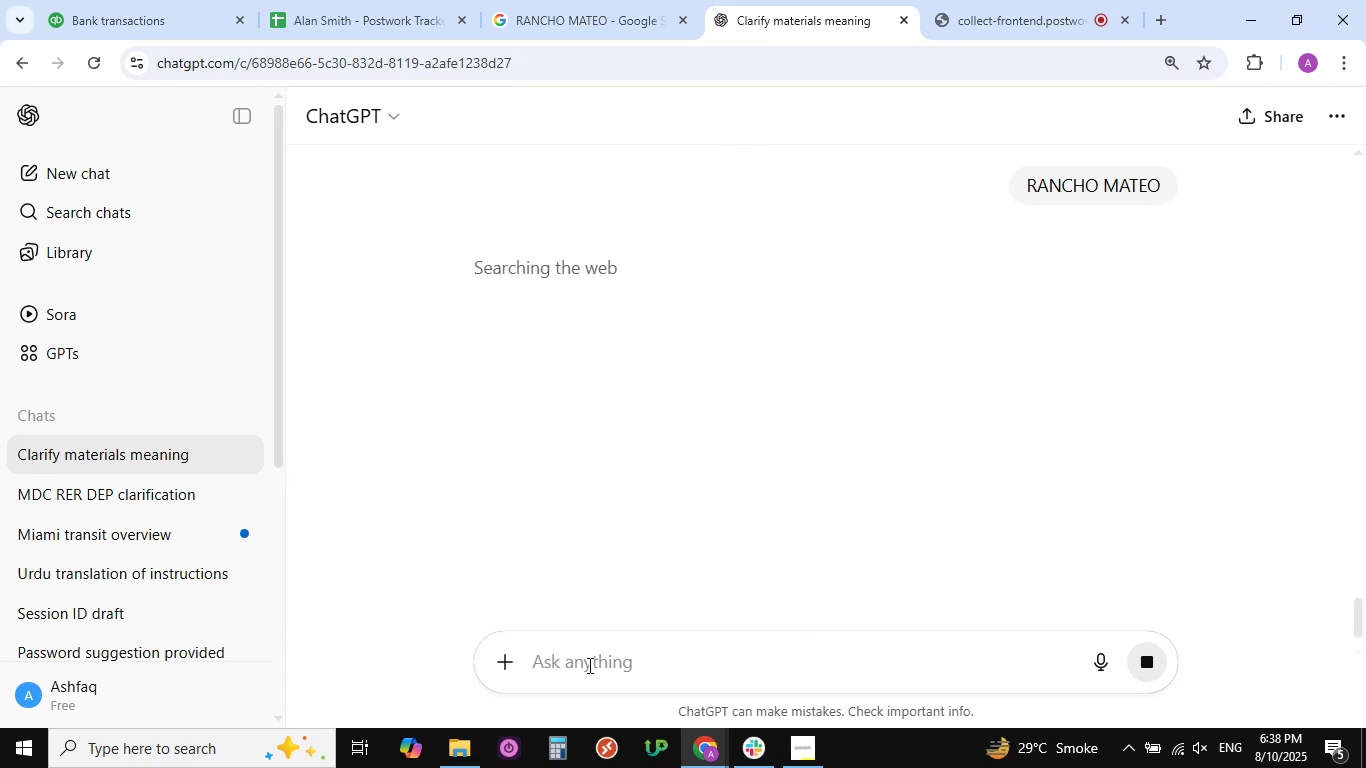 
wait(12.62)
 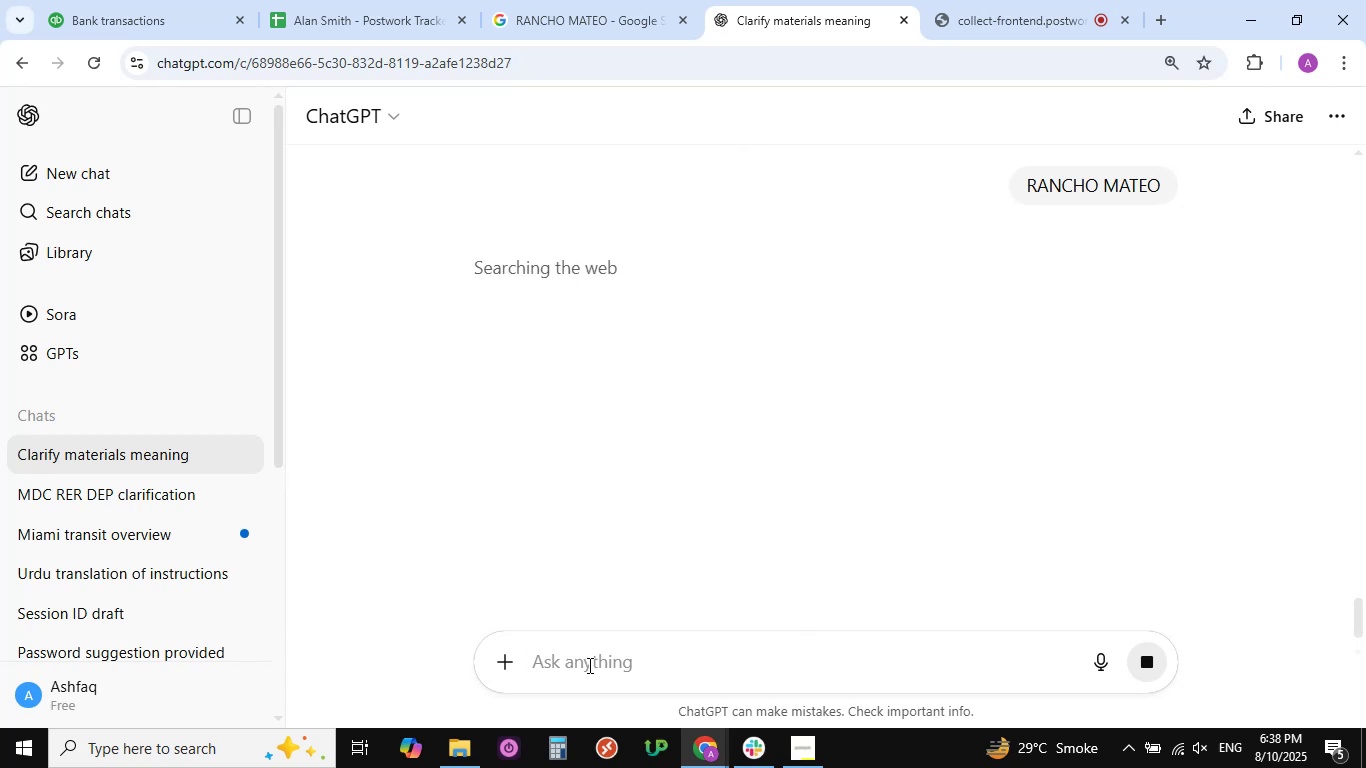 
left_click([138, 19])
 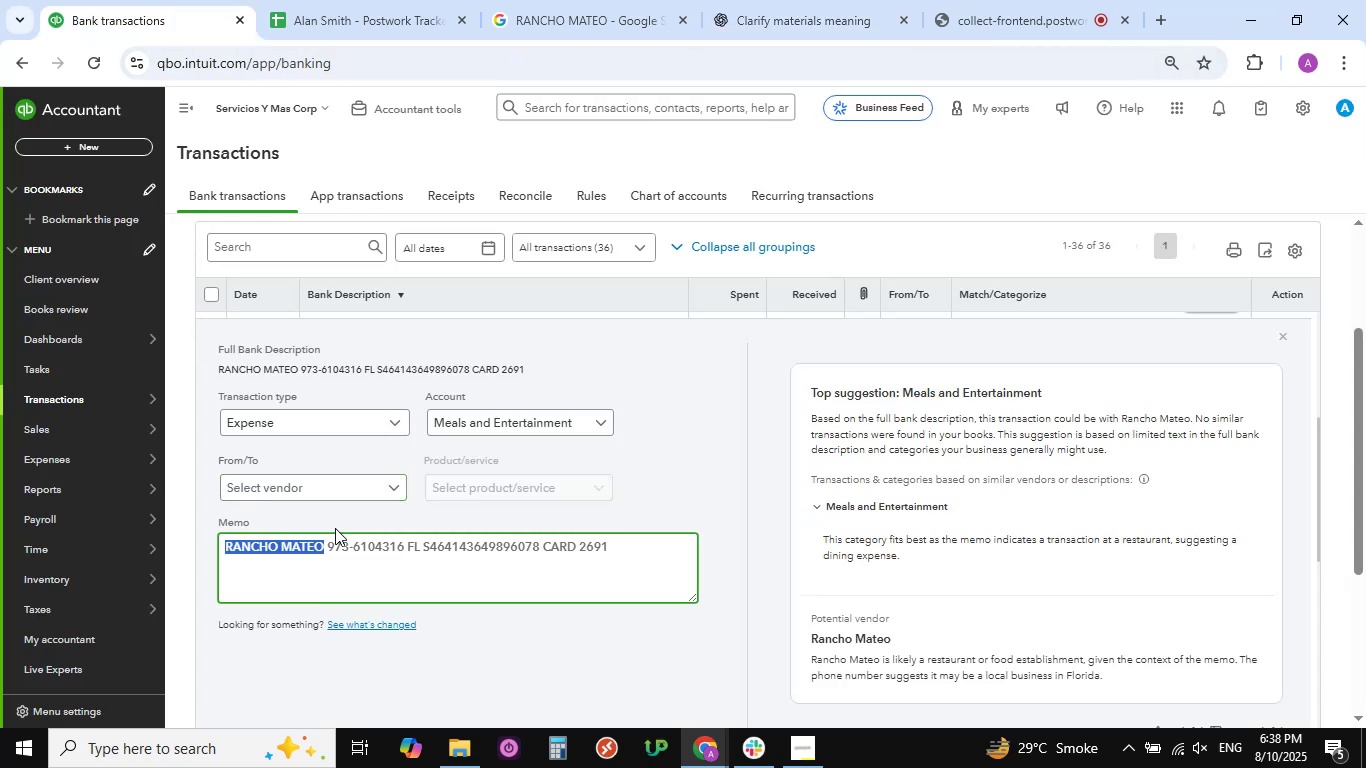 
key(Control+C)
 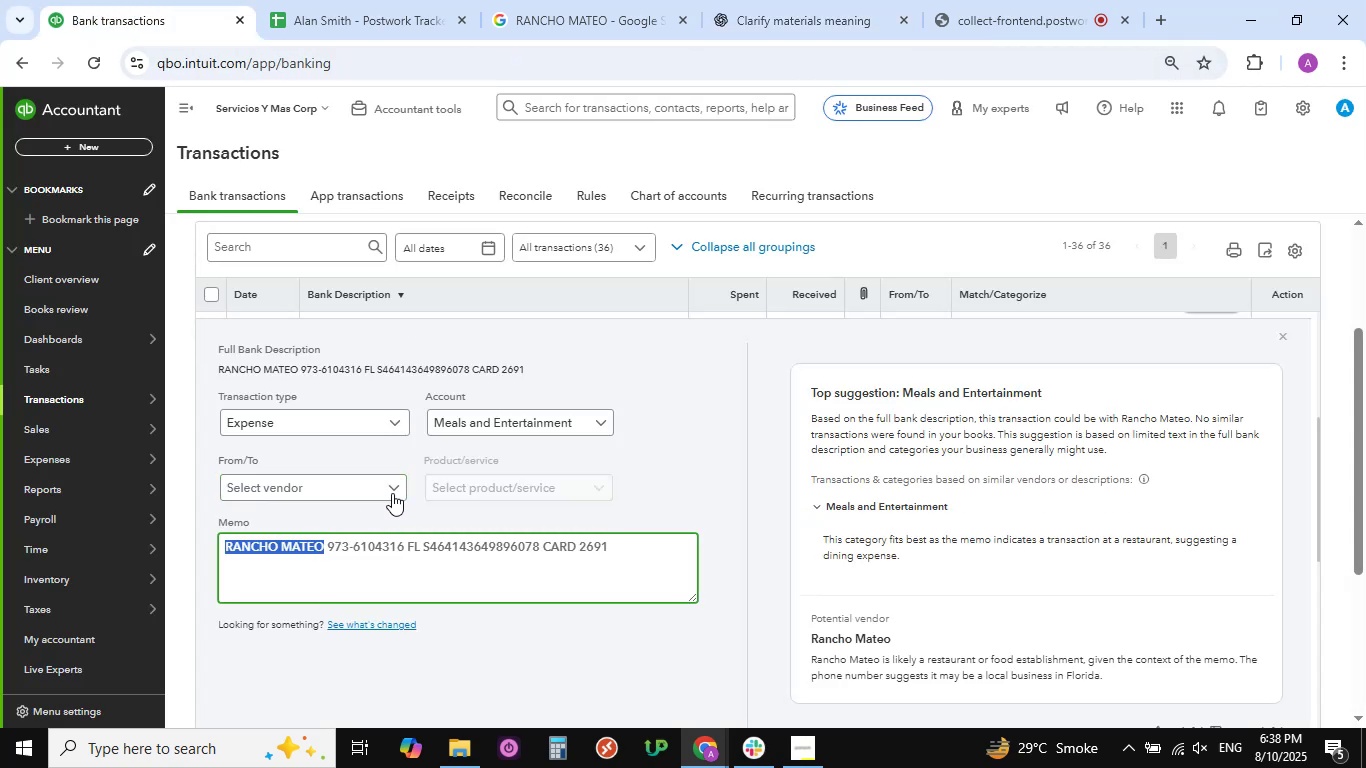 
left_click([398, 487])
 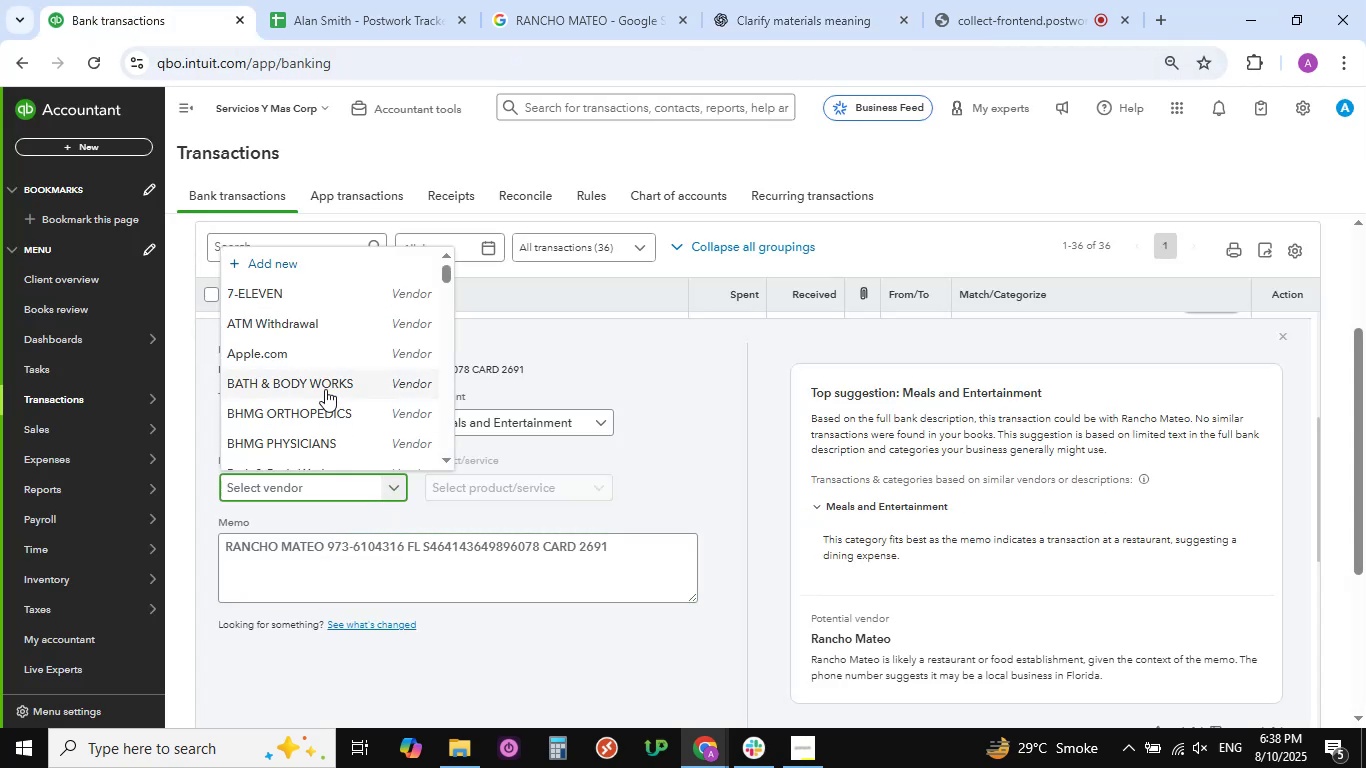 
scroll: coordinate [325, 389], scroll_direction: down, amount: 23.0
 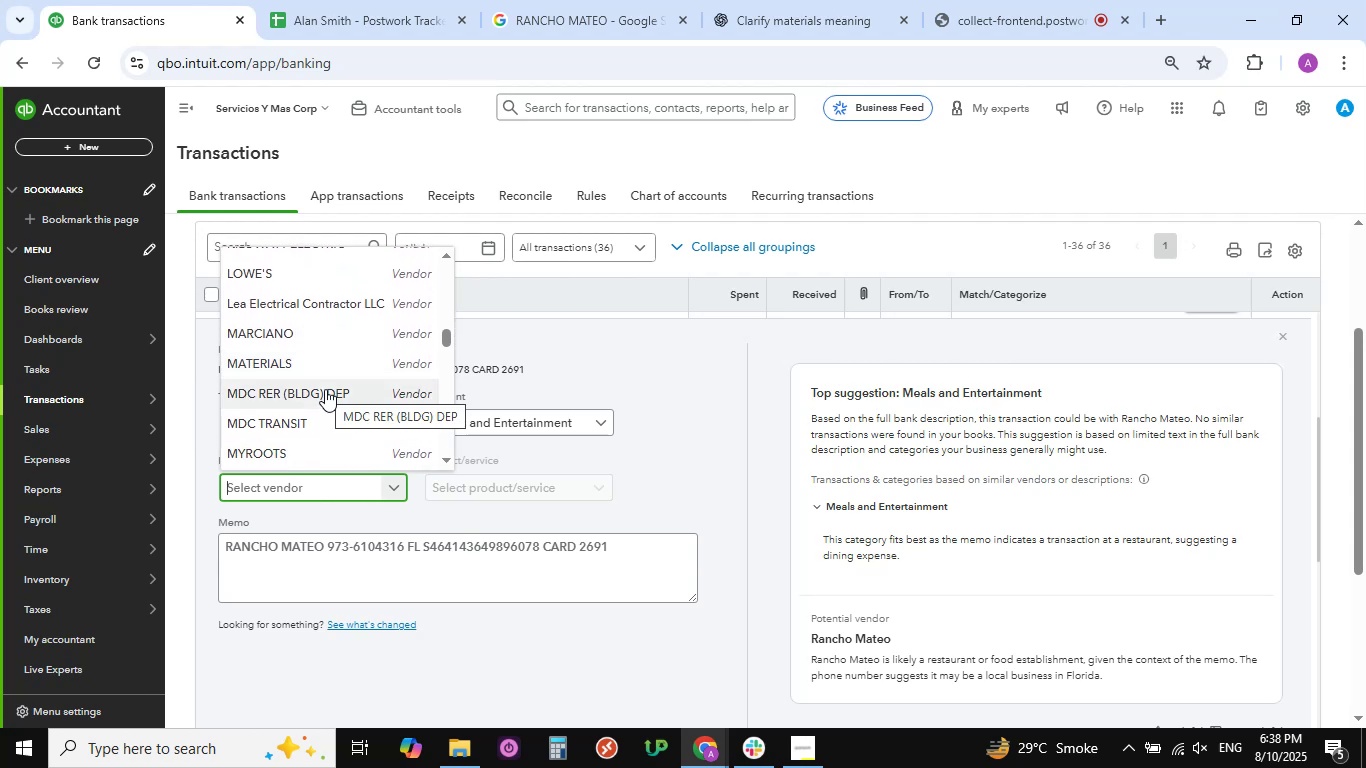 
wait(7.92)
 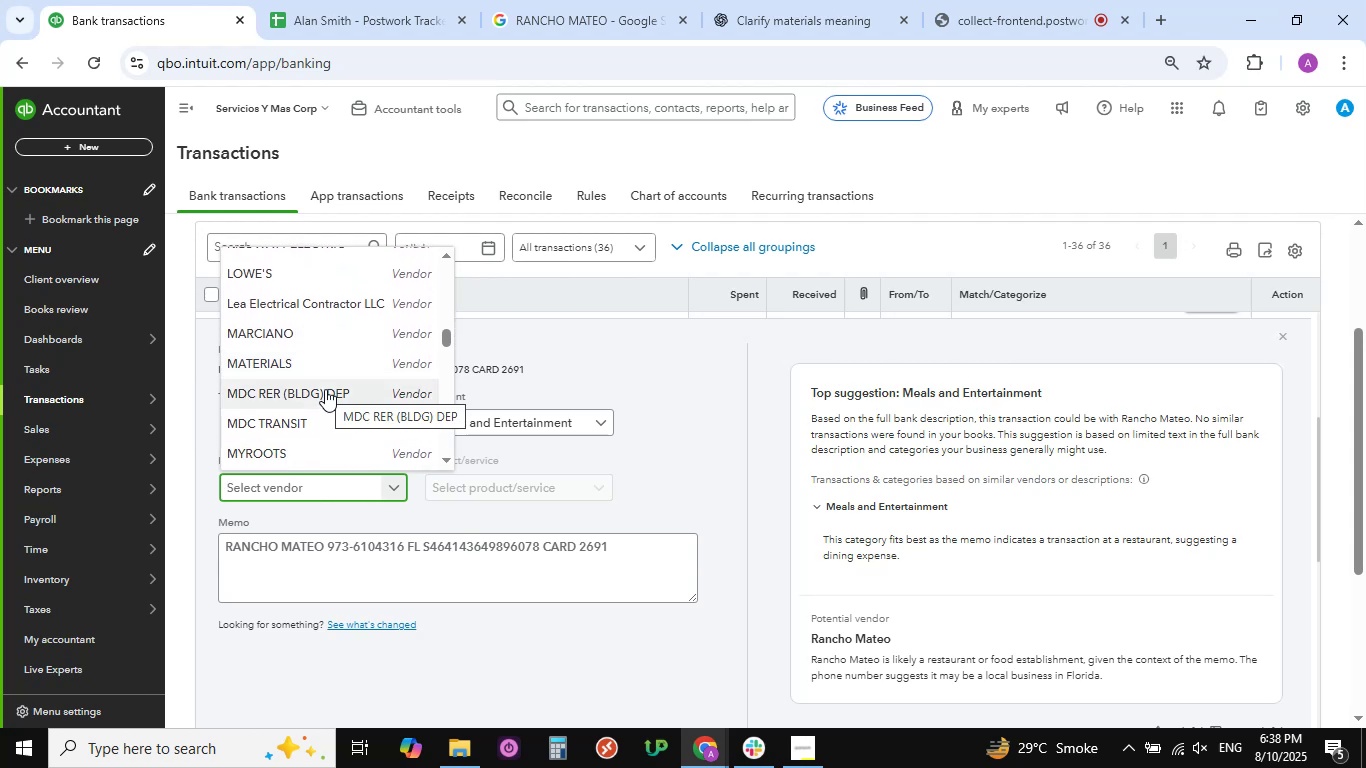 
scroll: coordinate [325, 389], scroll_direction: down, amount: 15.0
 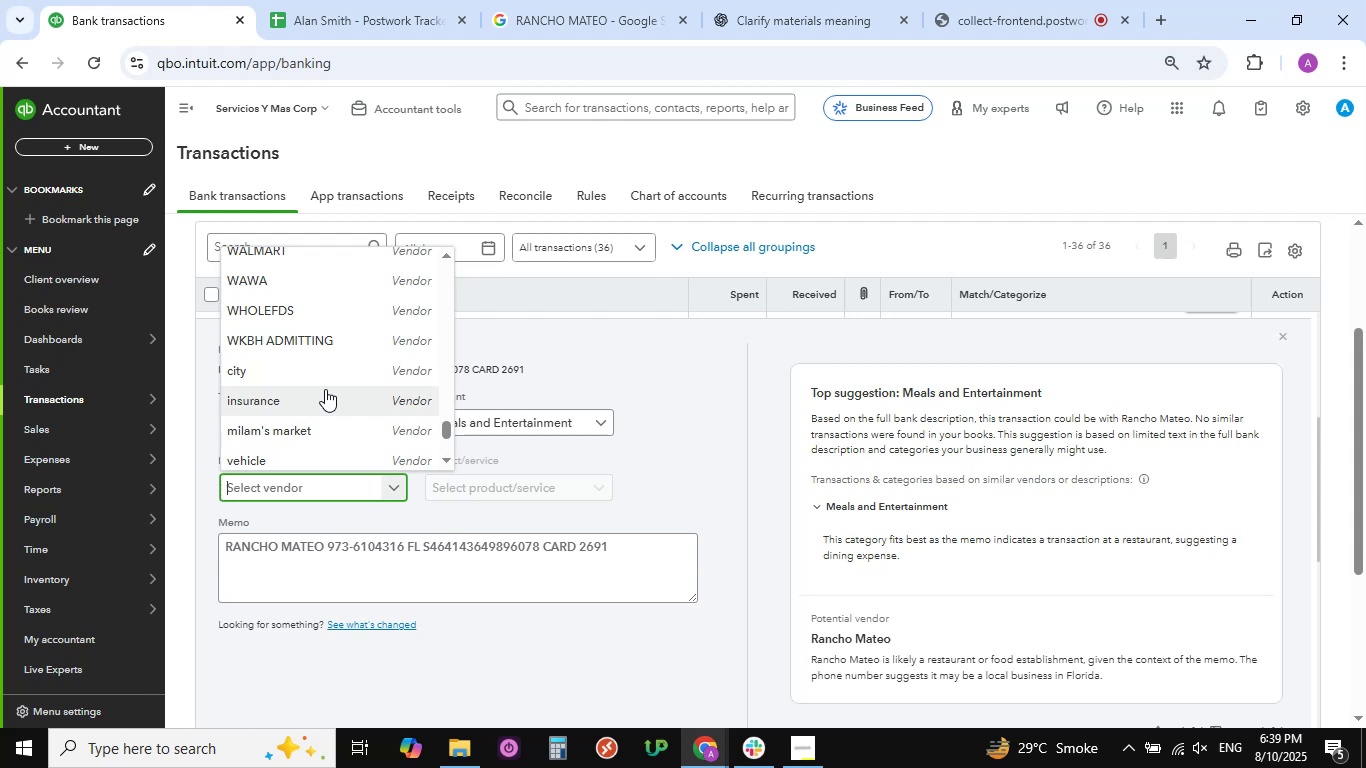 
wait(37.06)
 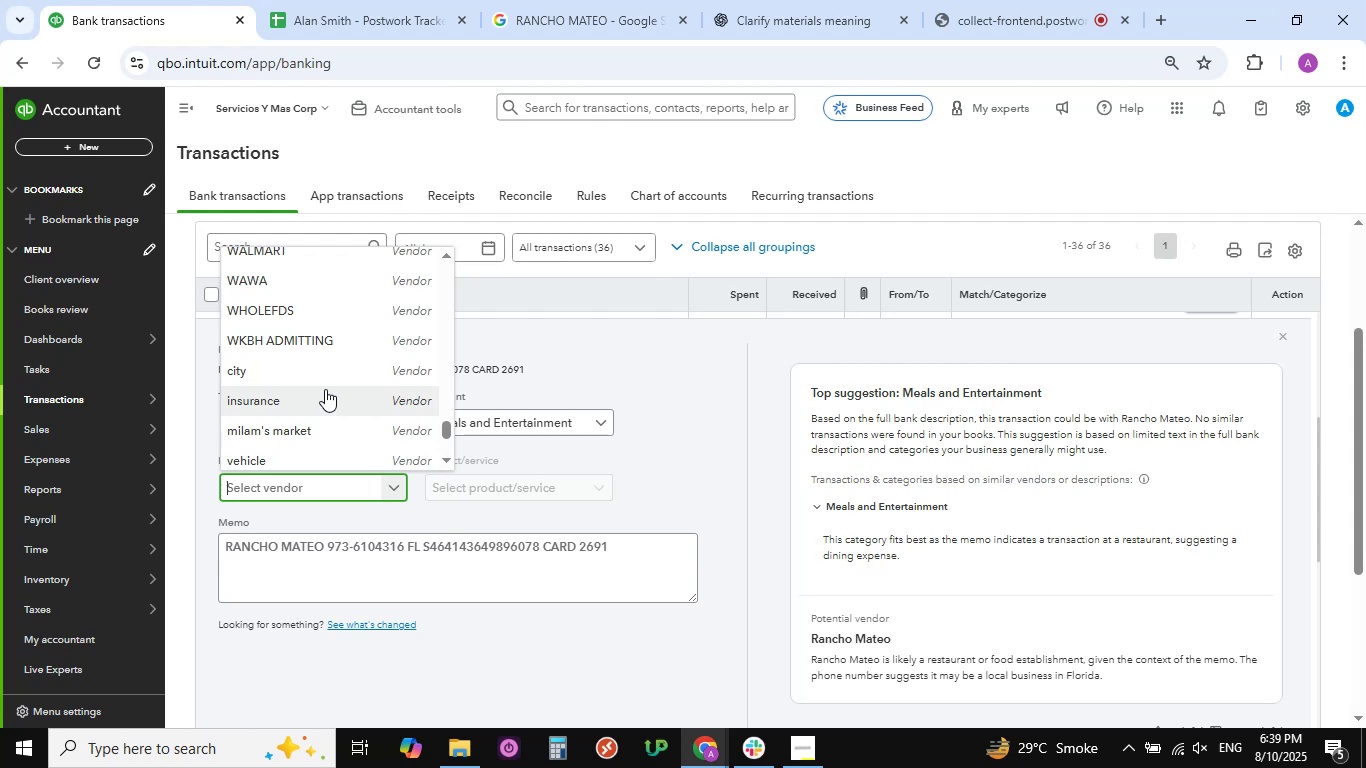 
scroll: coordinate [287, 376], scroll_direction: down, amount: 2.0
 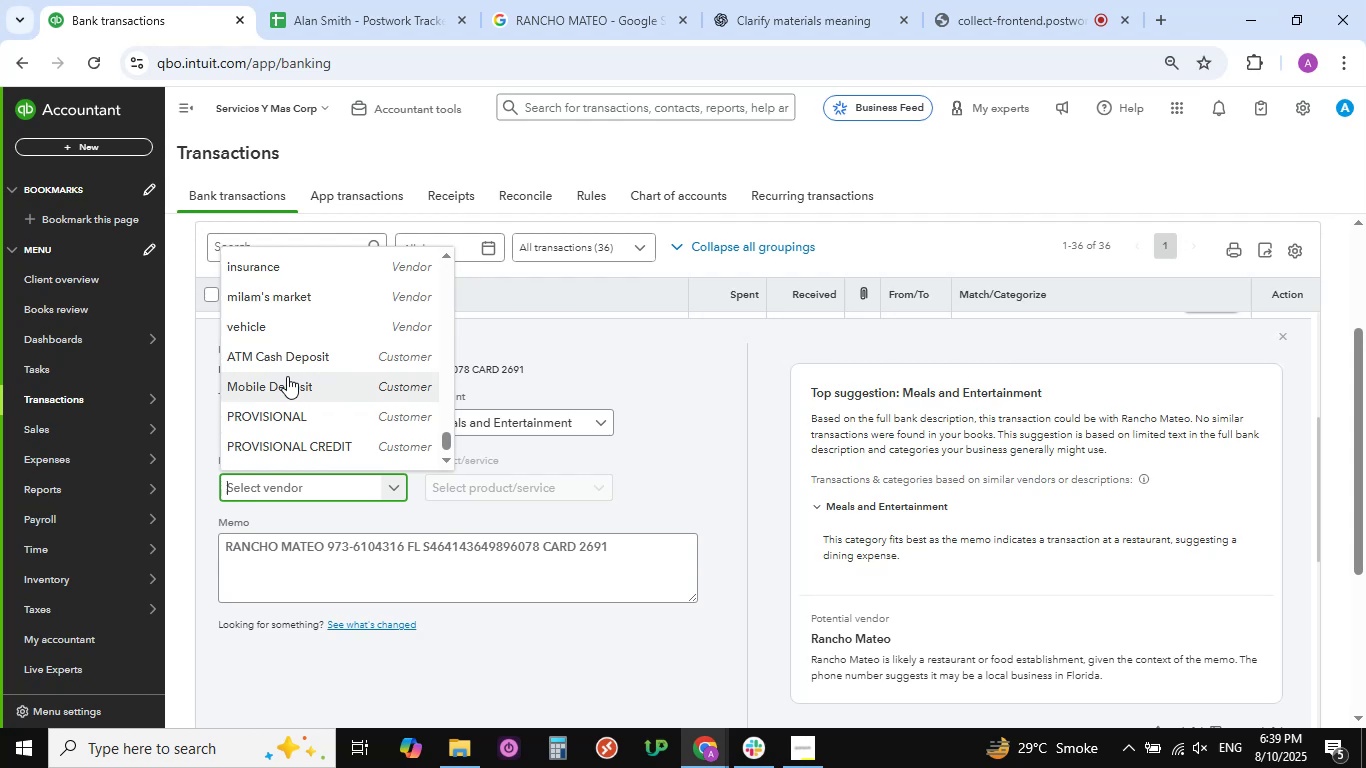 
wait(8.76)
 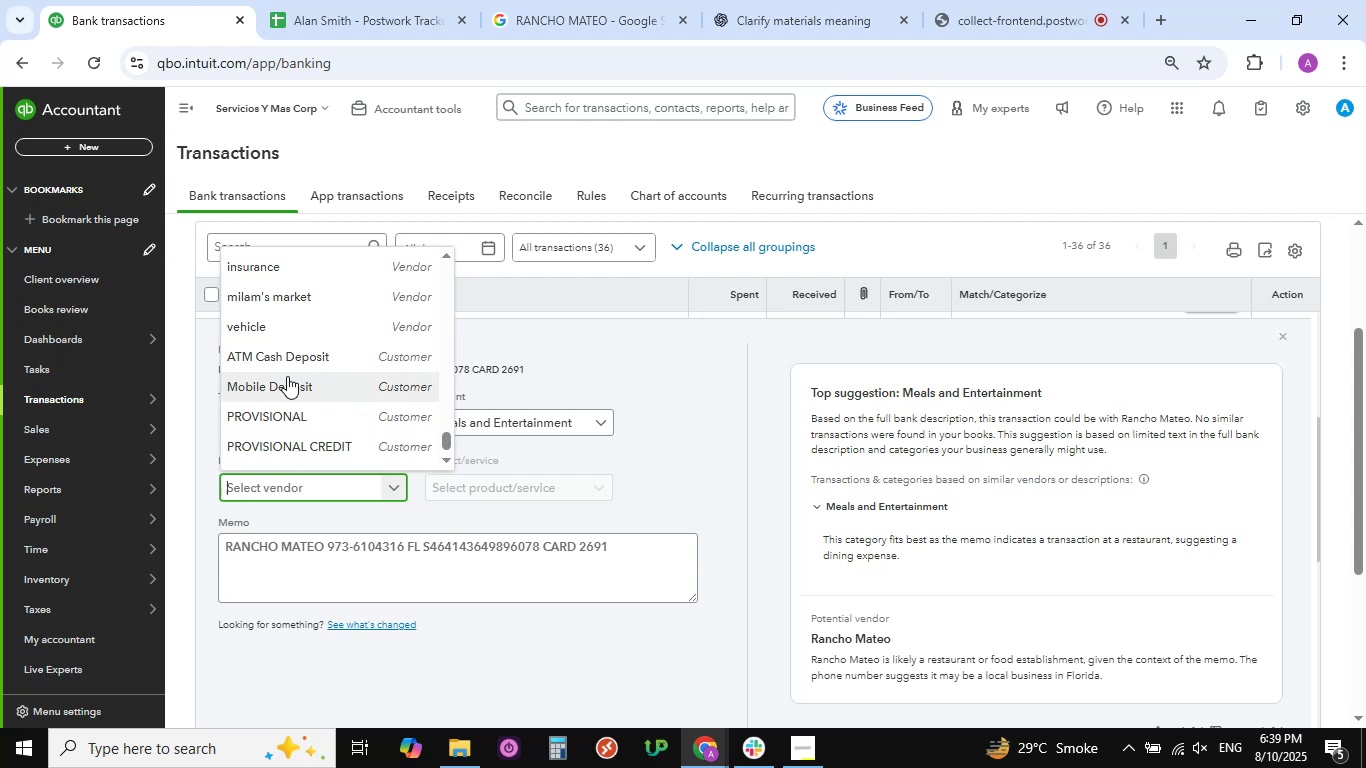 
scroll: coordinate [296, 384], scroll_direction: down, amount: 1.0
 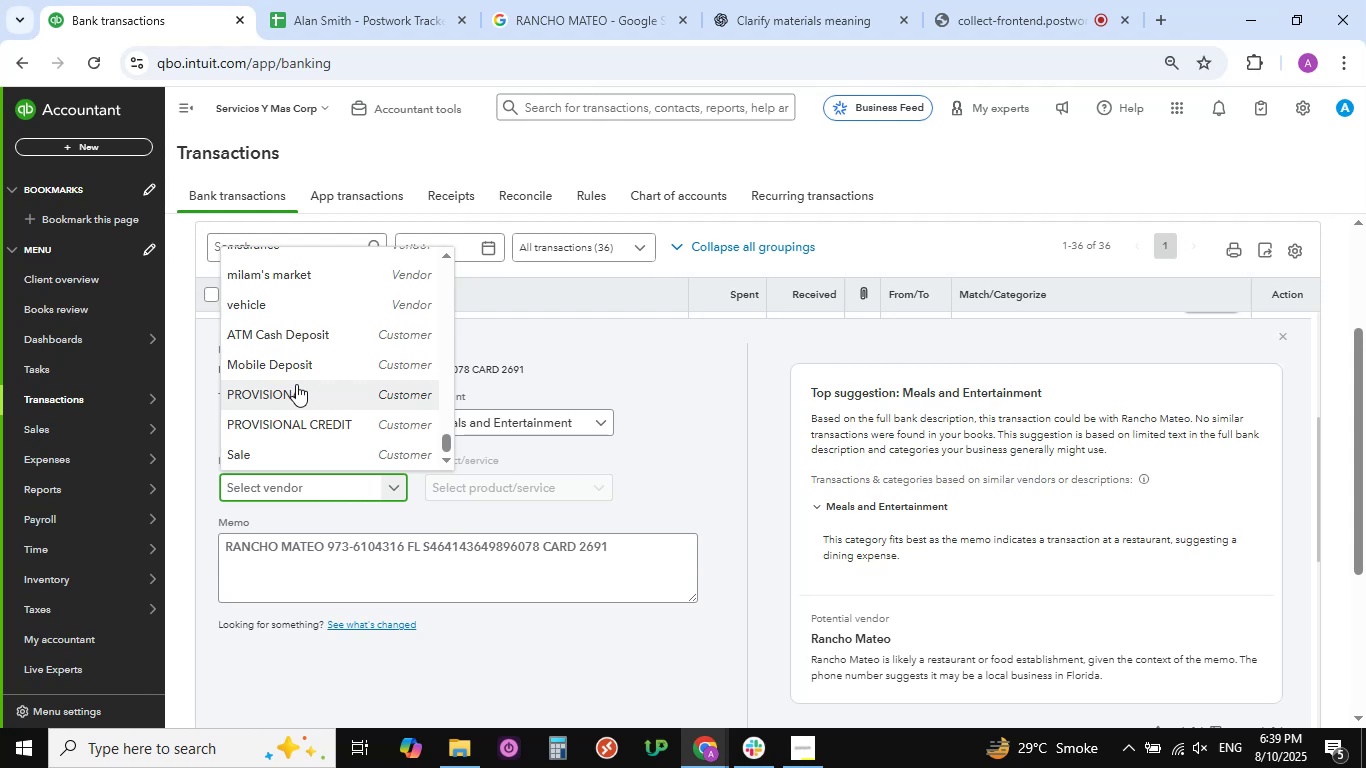 
wait(9.87)
 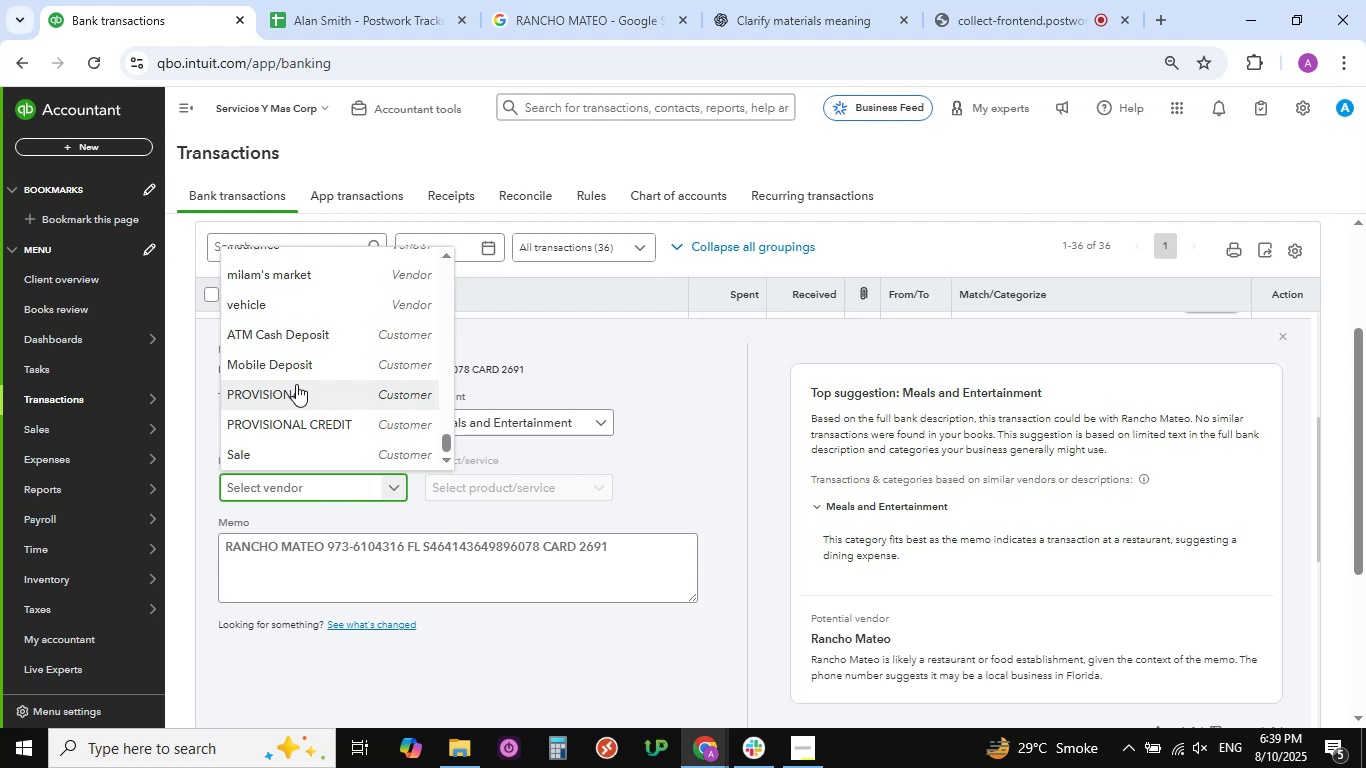 
scroll: coordinate [346, 400], scroll_direction: down, amount: 2.0
 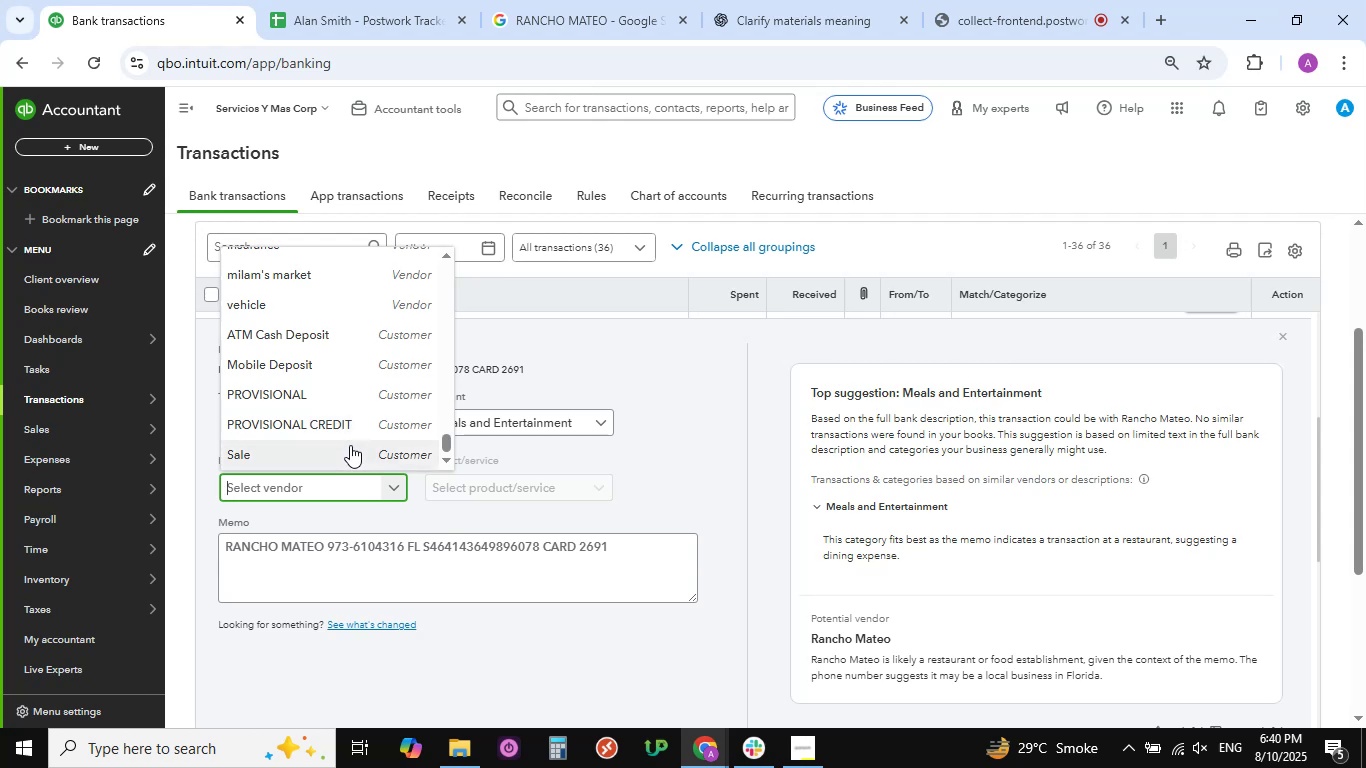 
wait(10.15)
 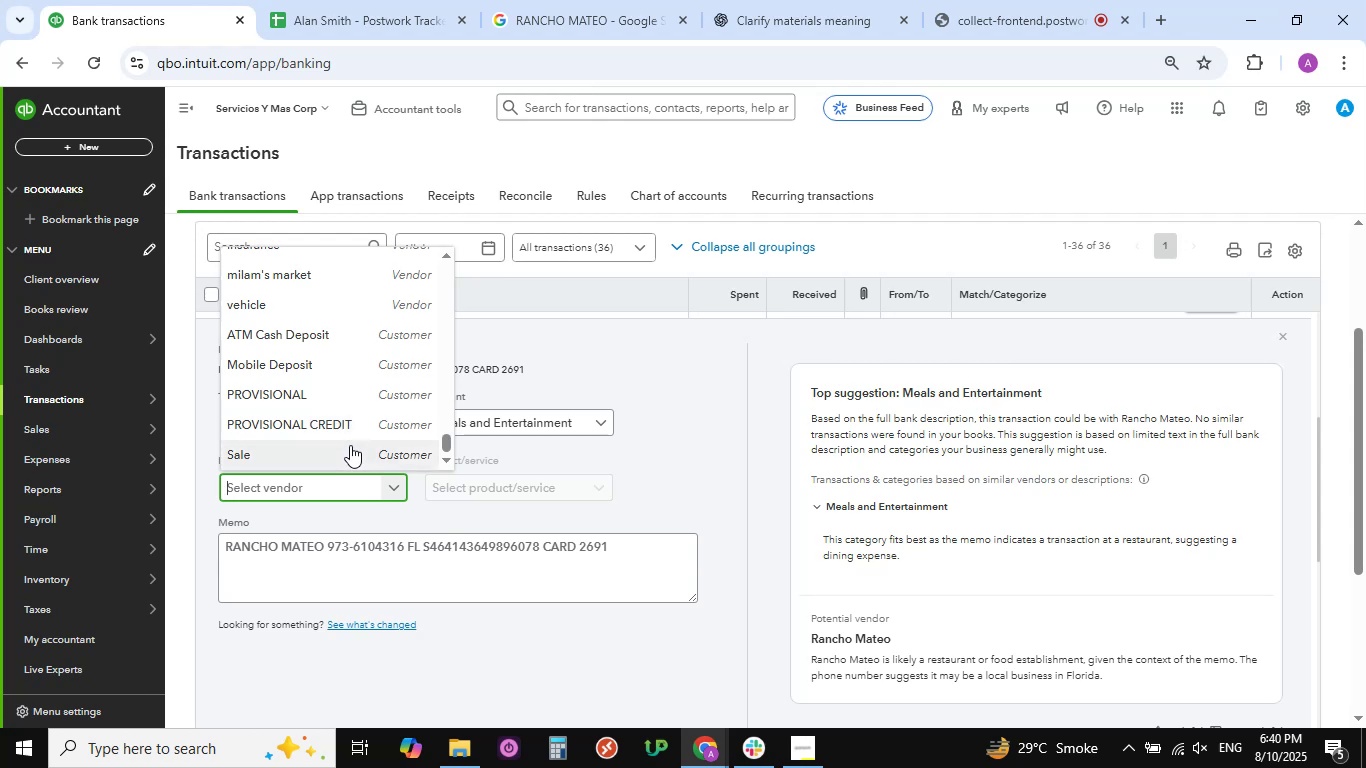 
scroll: coordinate [352, 376], scroll_direction: down, amount: 1.0
 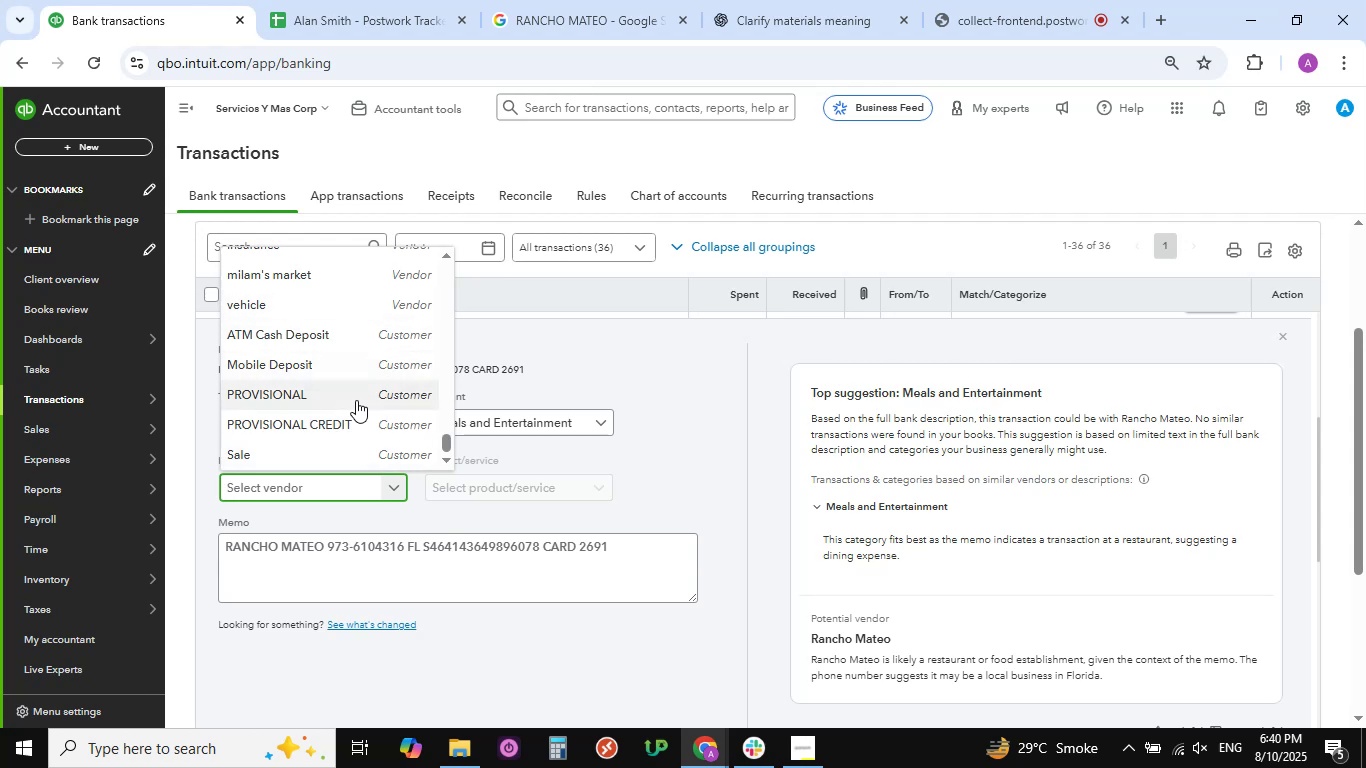 
scroll: coordinate [356, 400], scroll_direction: up, amount: 2.0
 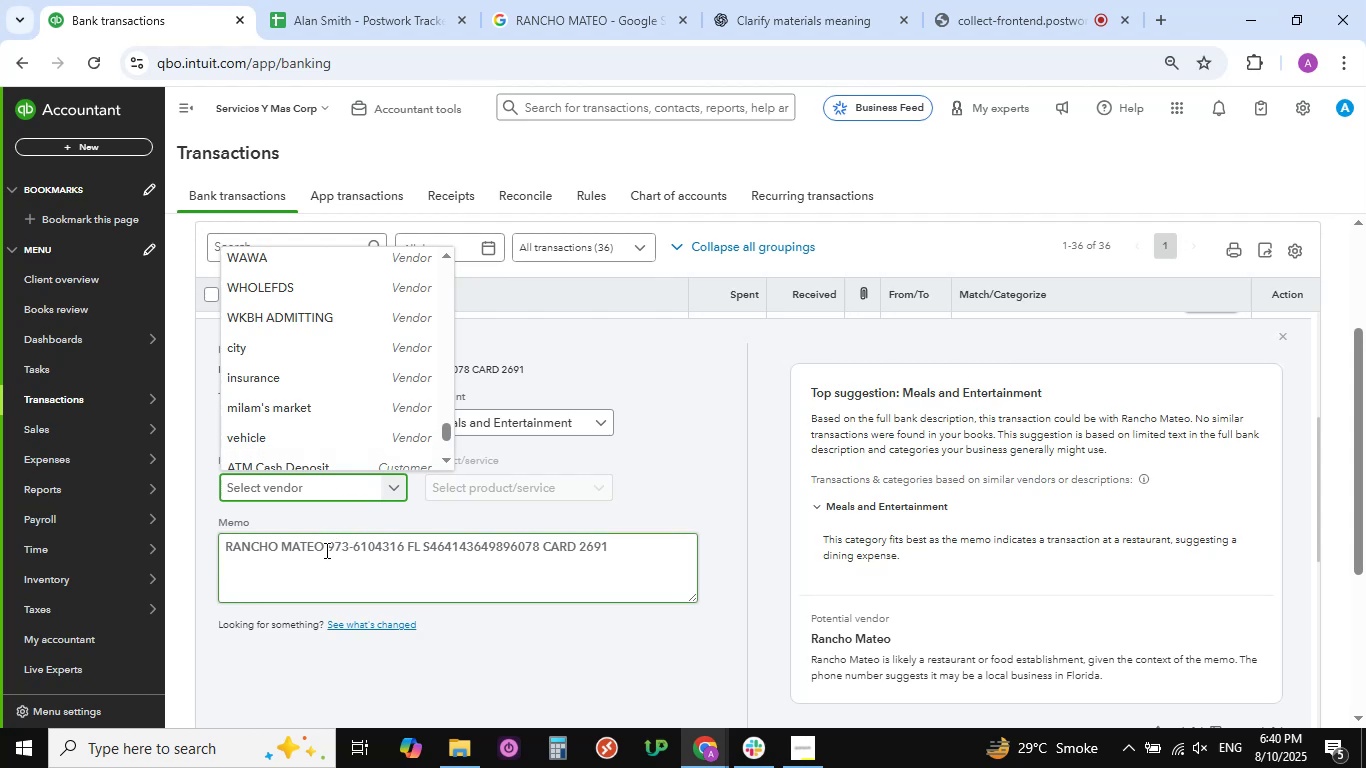 
wait(6.49)
 